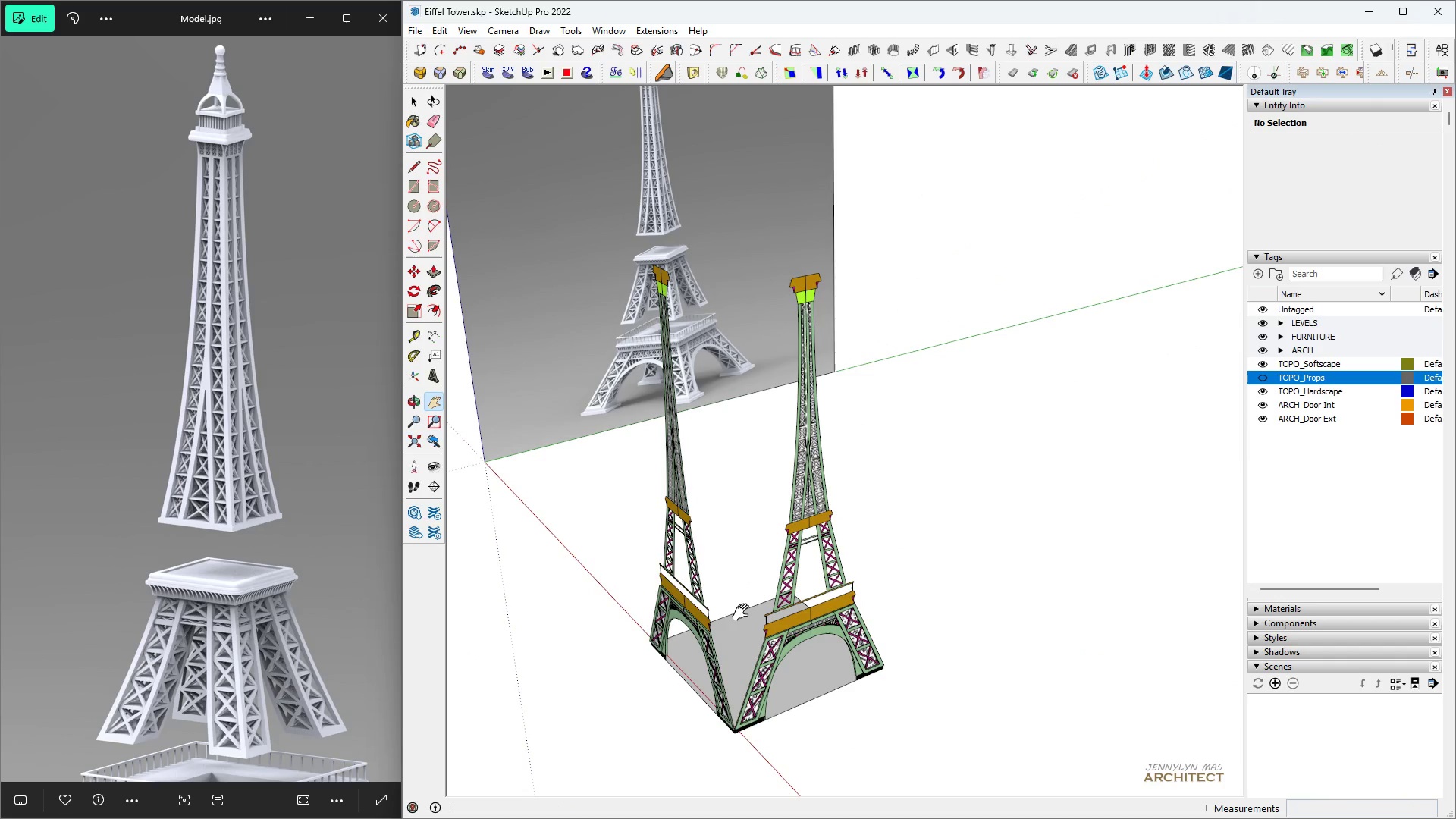 
wait(7.22)
 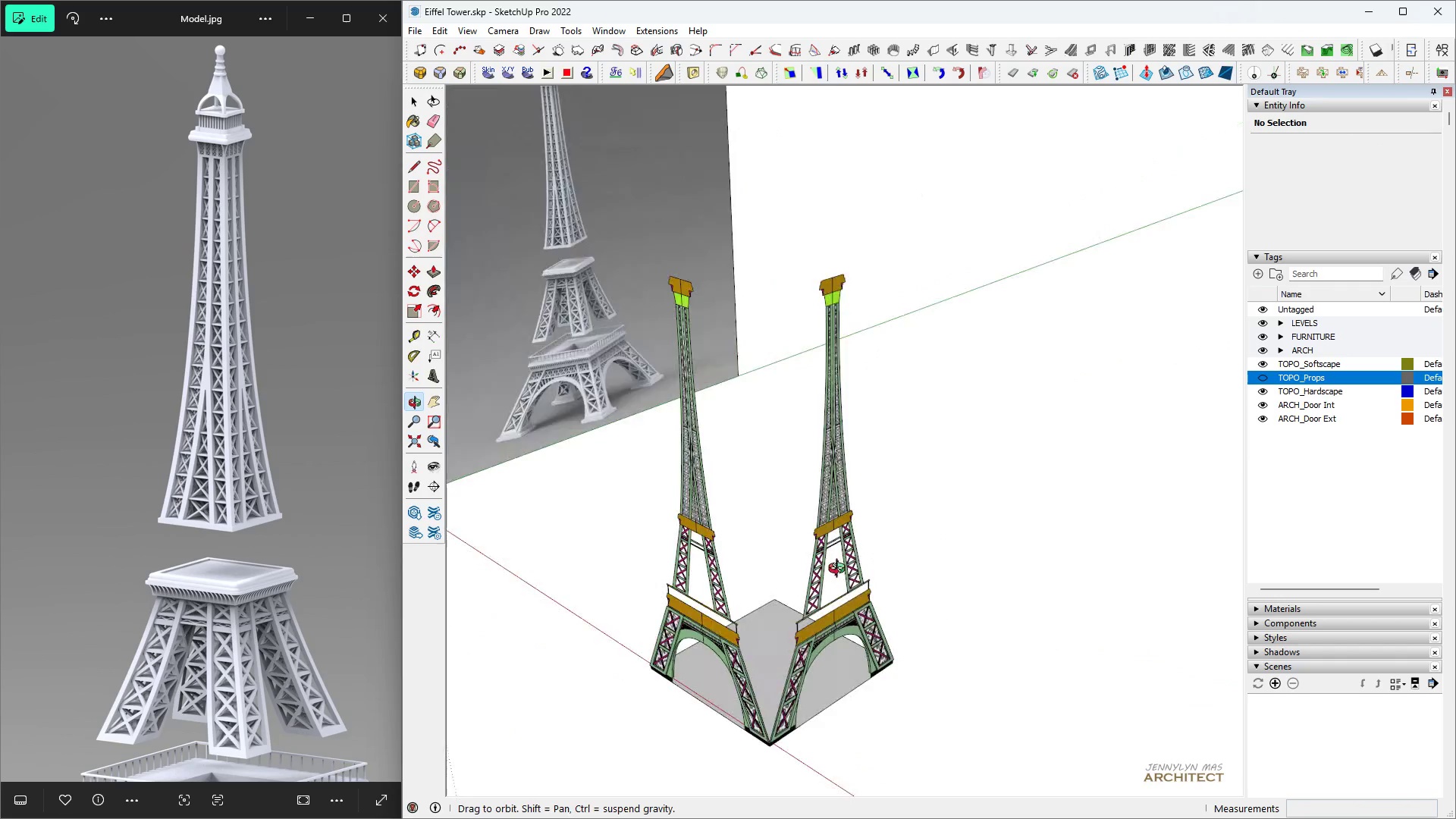 
scroll: coordinate [754, 551], scroll_direction: up, amount: 10.0
 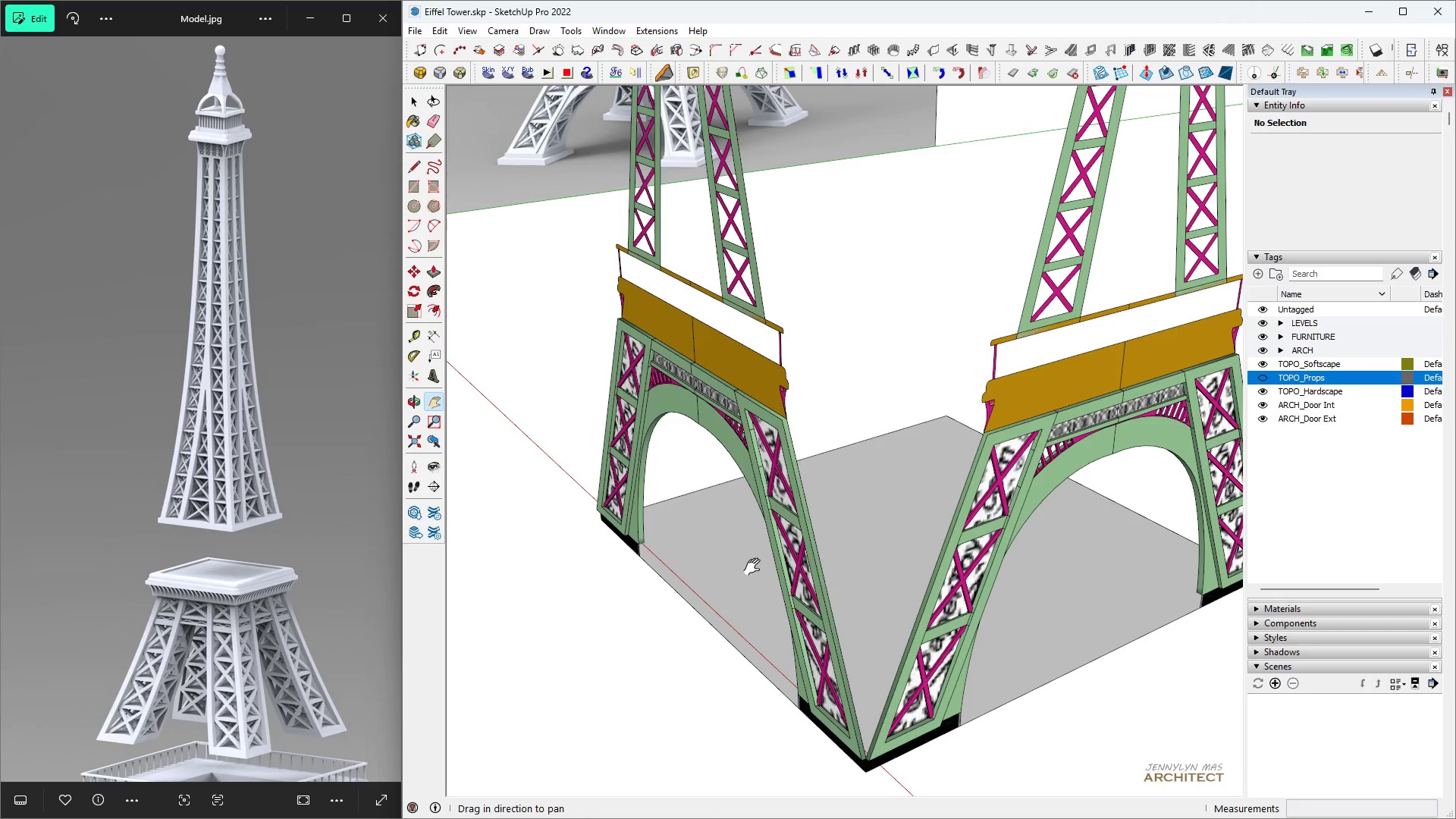 
wait(10.98)
 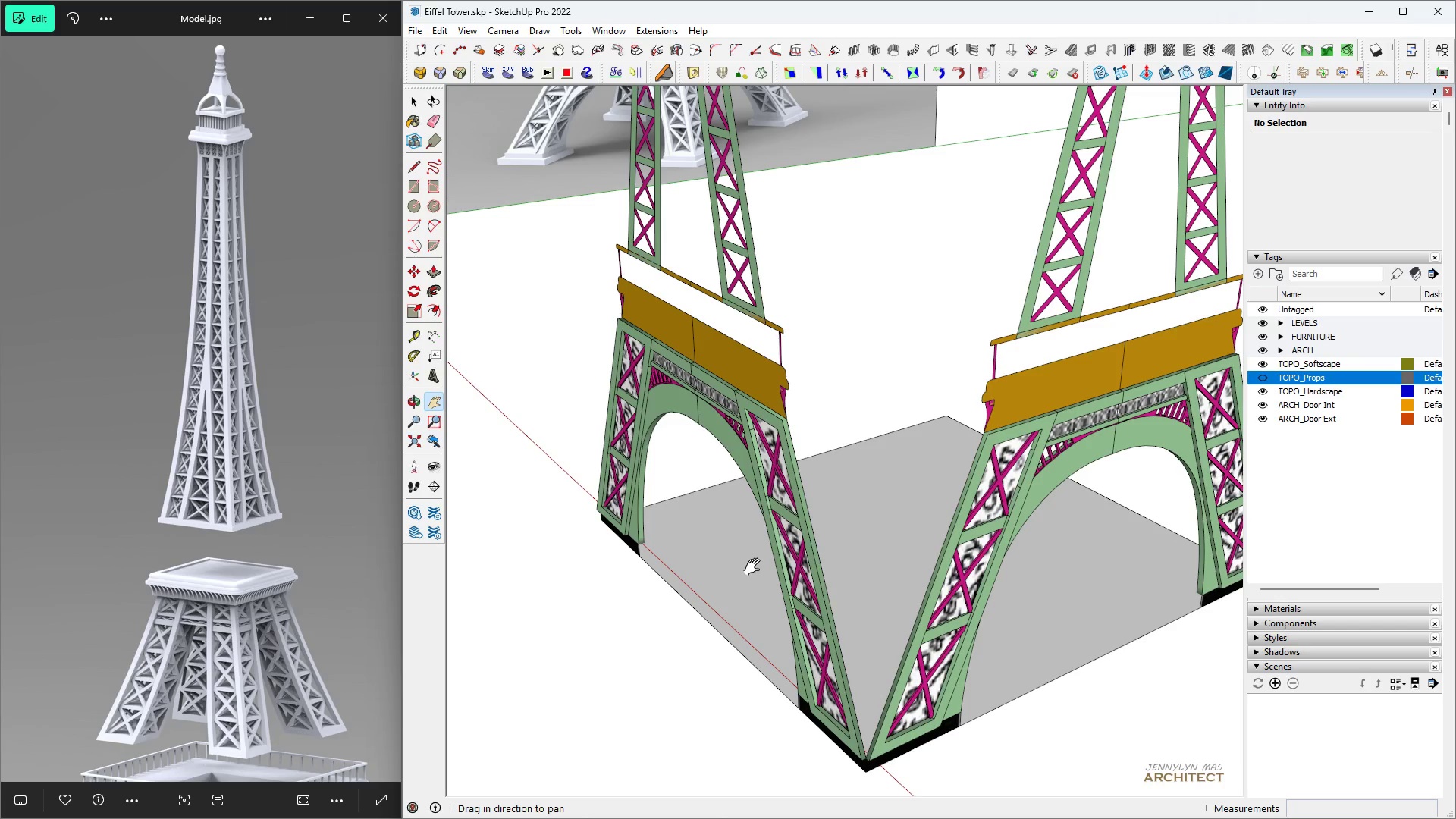 
key(H)
 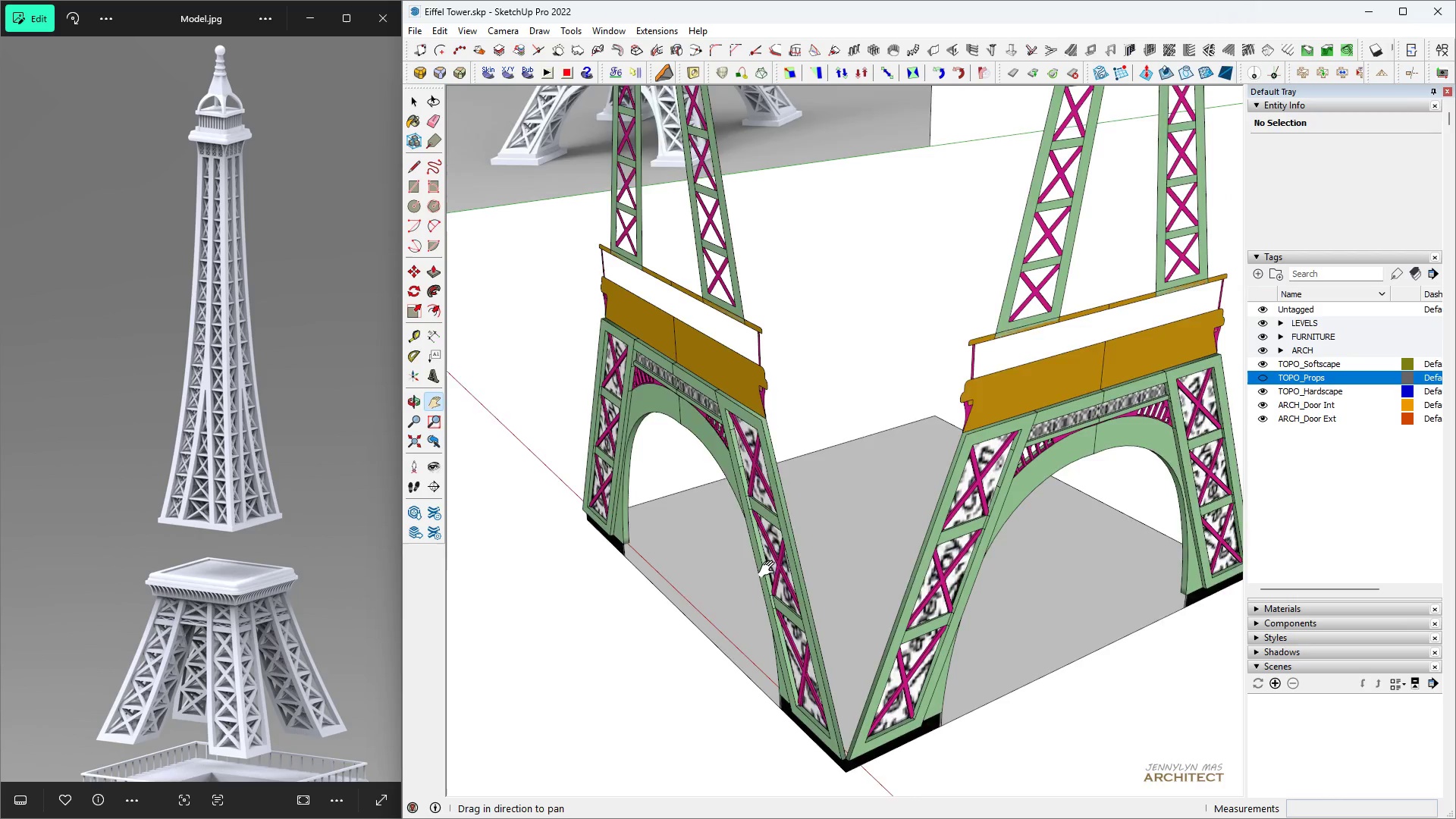 
key(Space)
 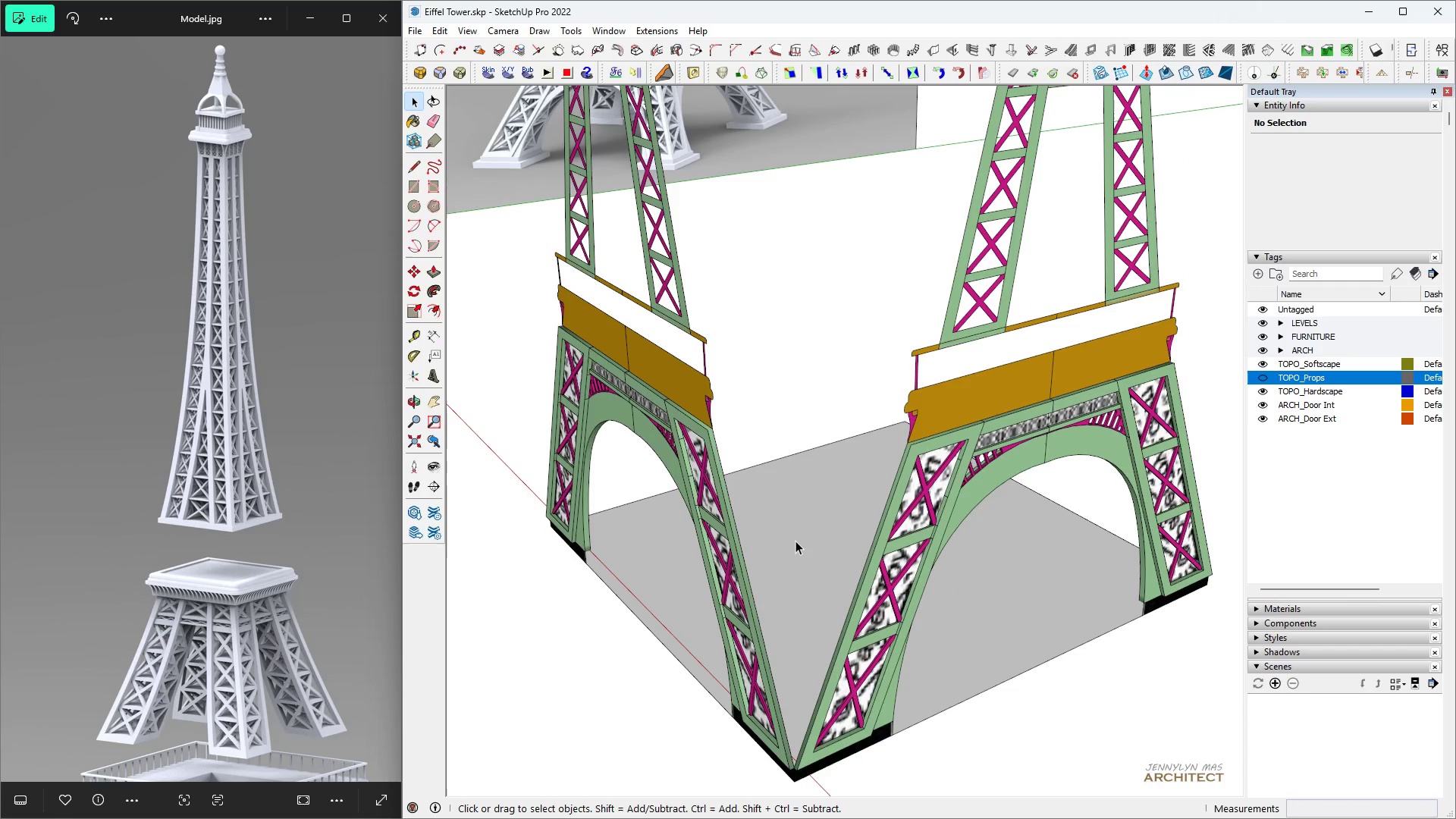 
double_click([794, 541])
 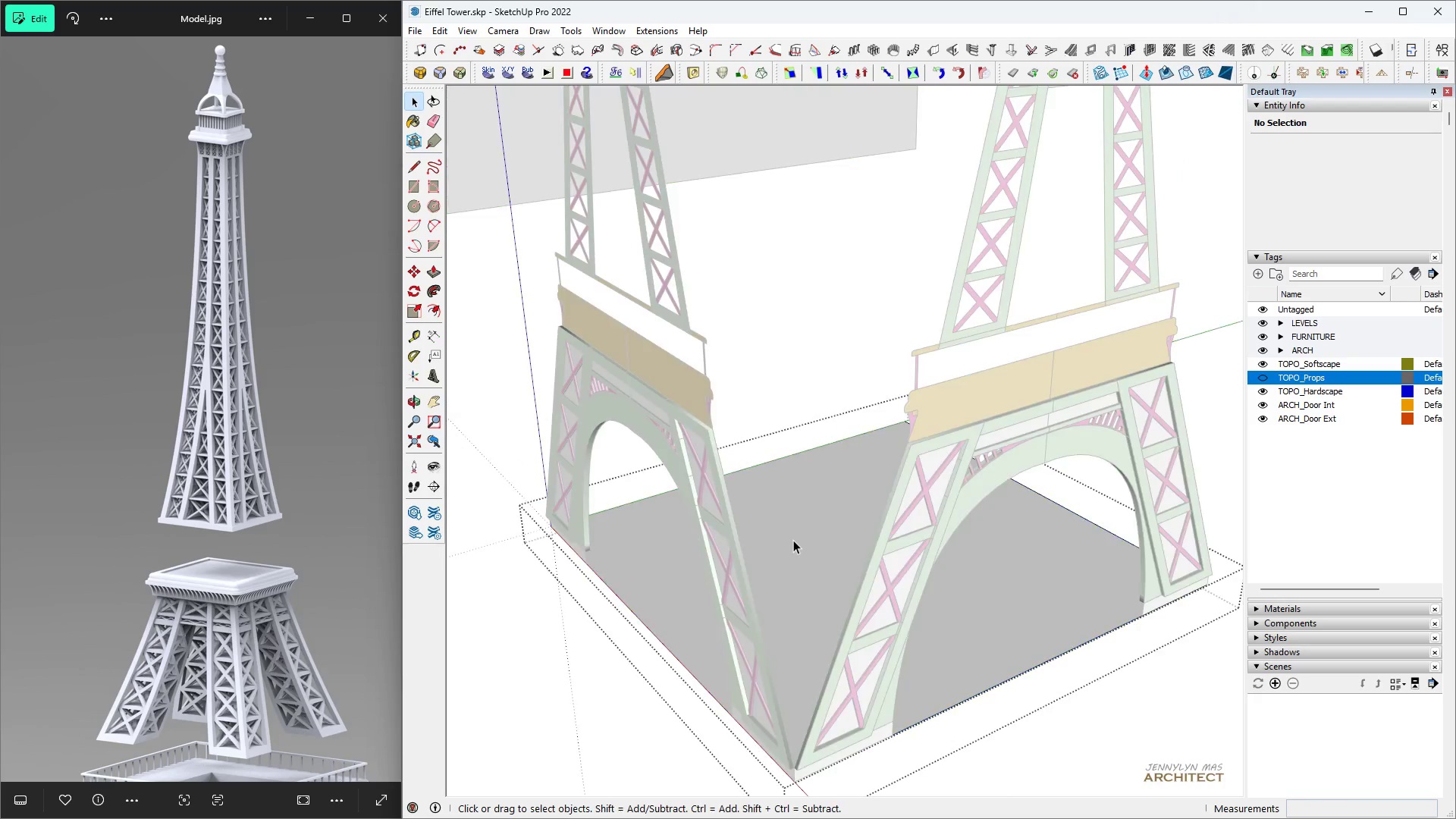 
triple_click([793, 540])
 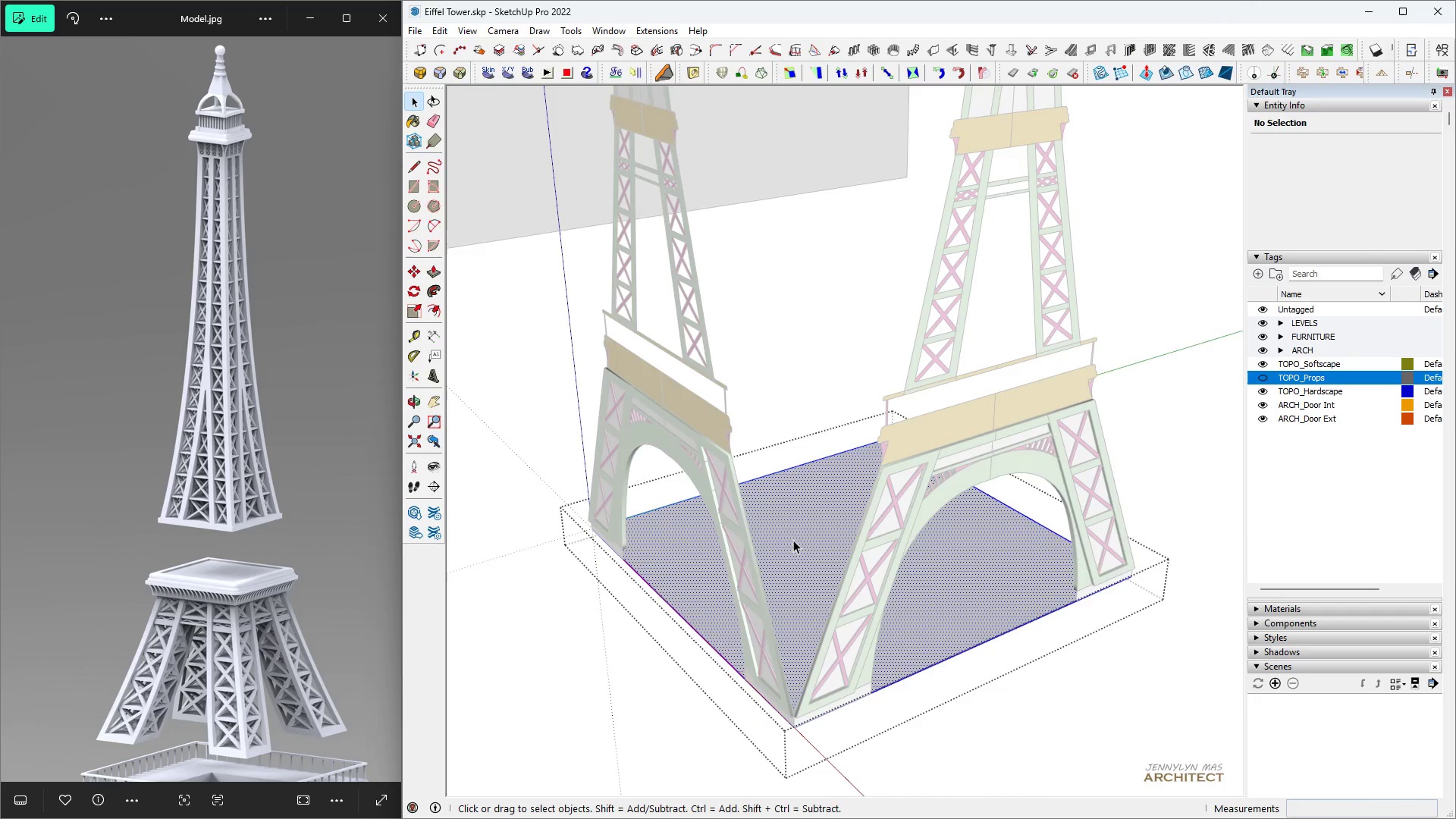 
scroll: coordinate [793, 540], scroll_direction: down, amount: 3.0
 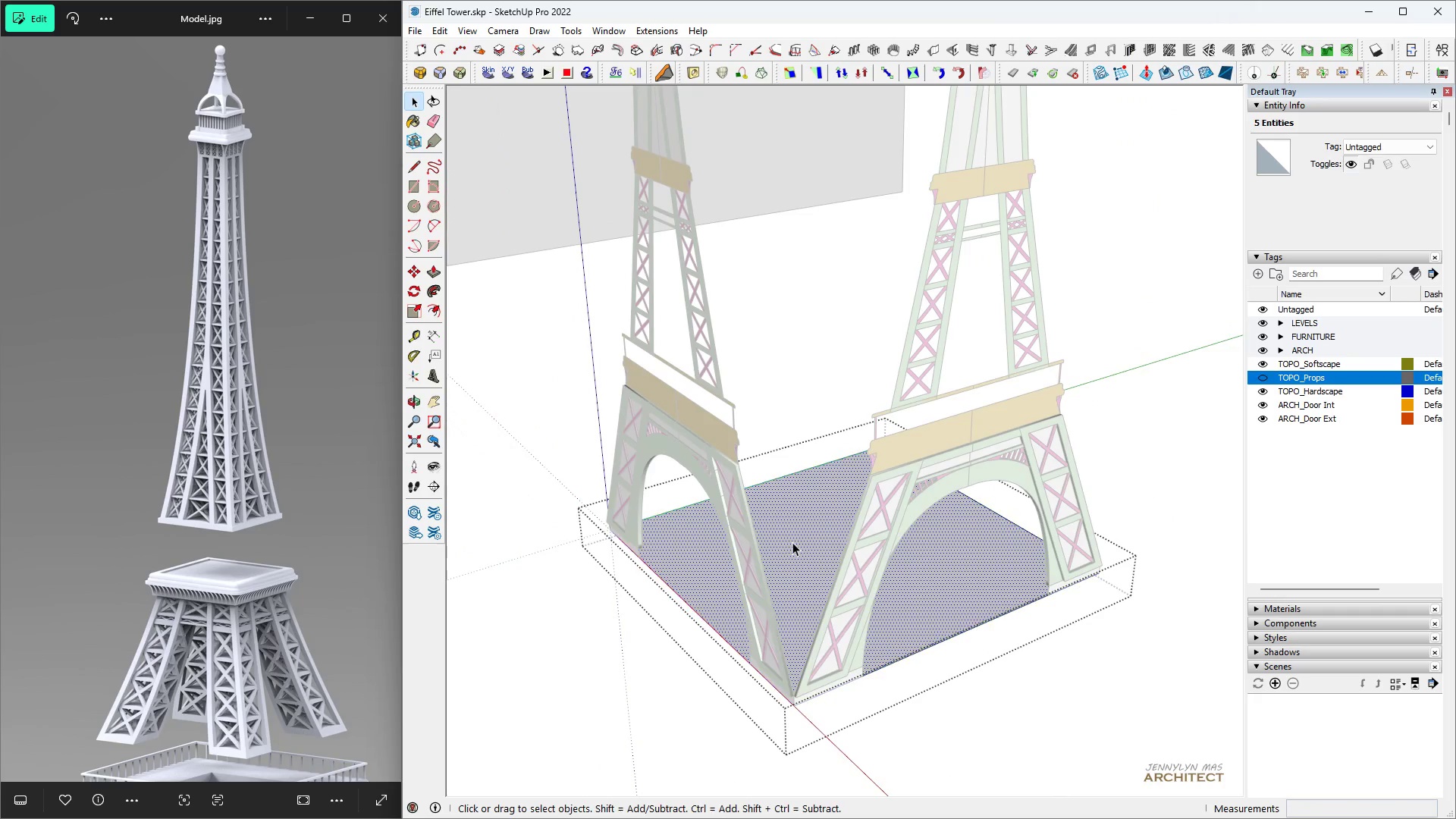 
key(Space)
 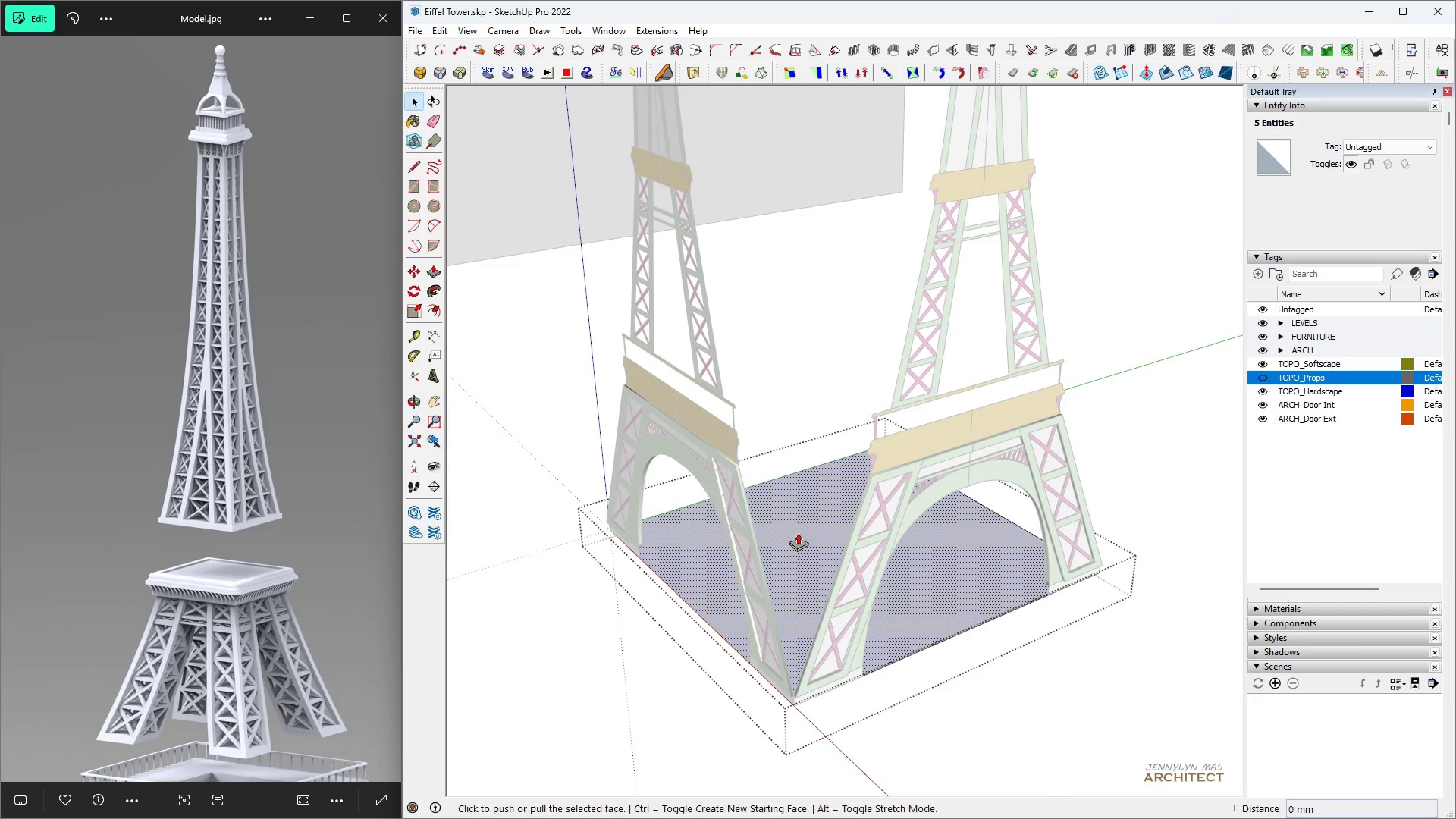 
key(P)
 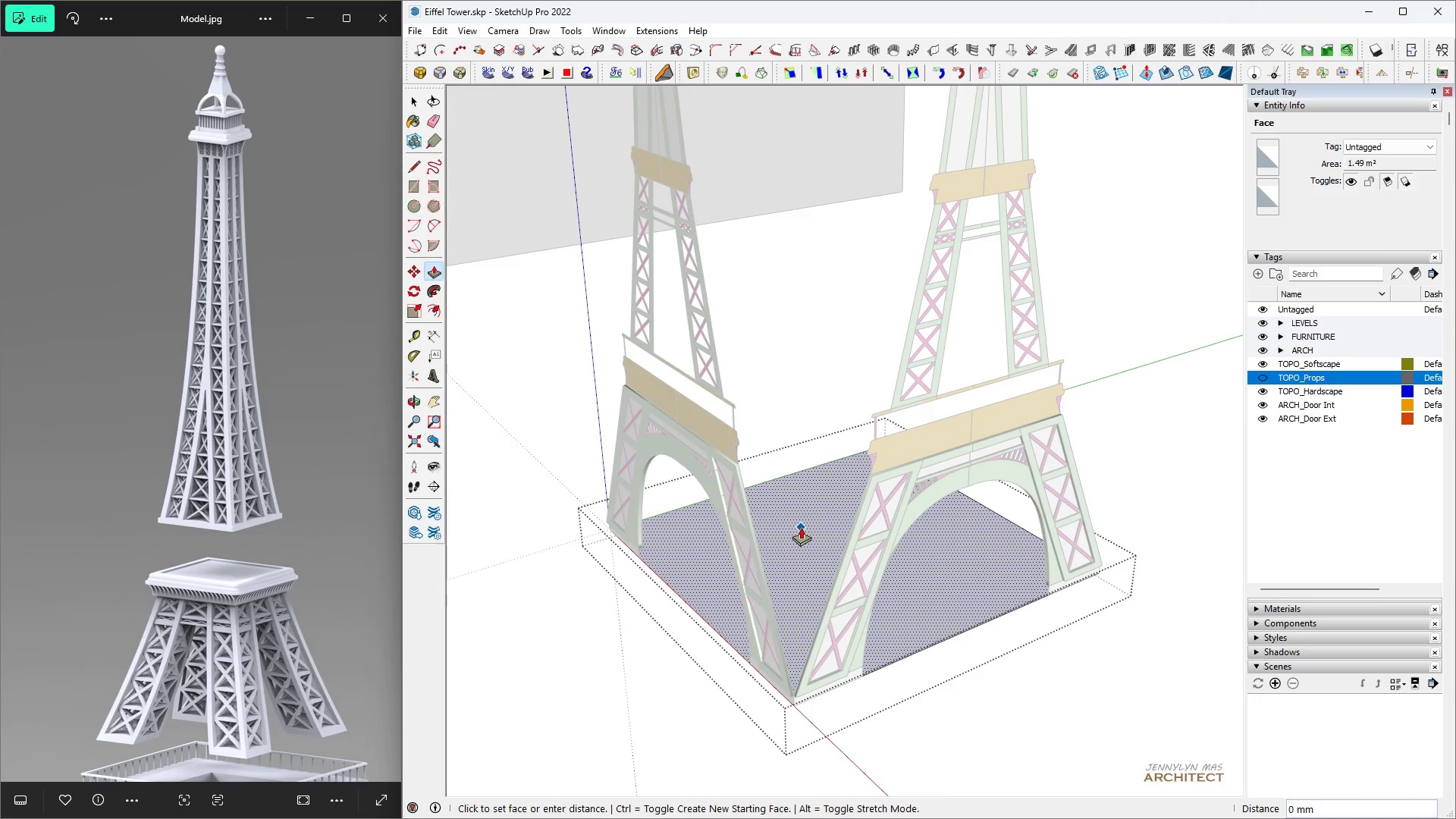 
left_click([801, 527])
 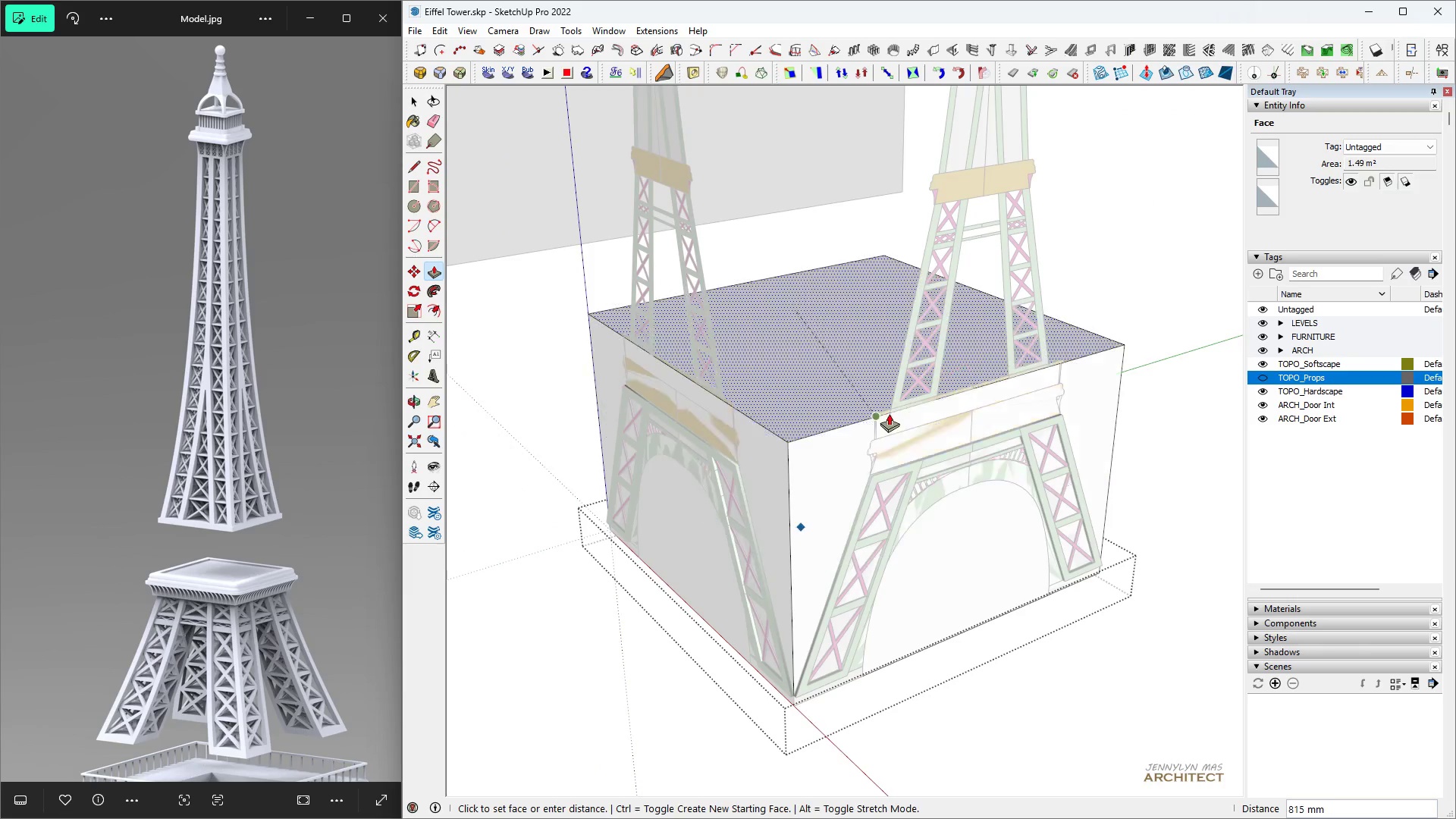 
scroll: coordinate [855, 498], scroll_direction: up, amount: 15.0
 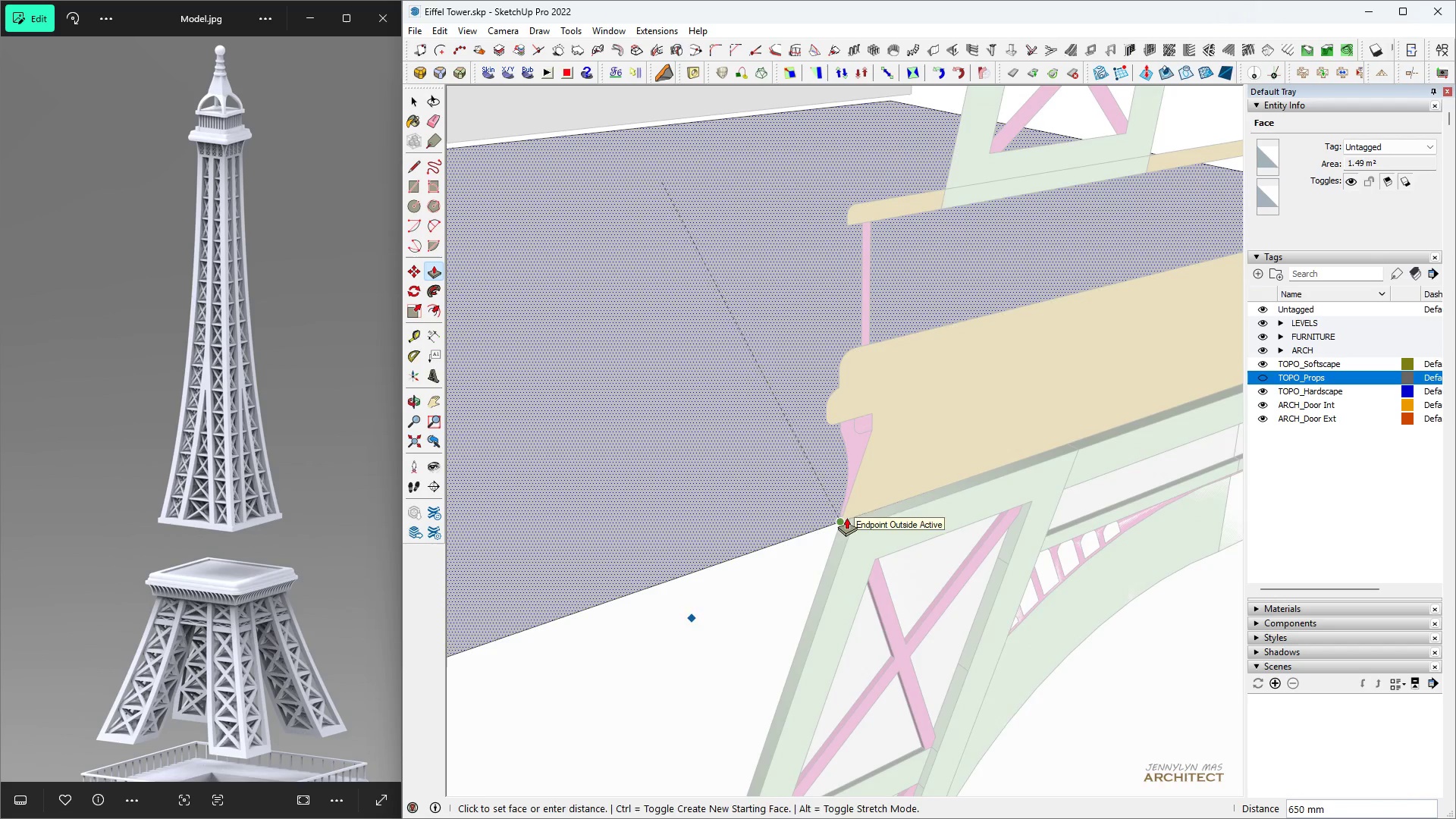 
left_click([846, 517])
 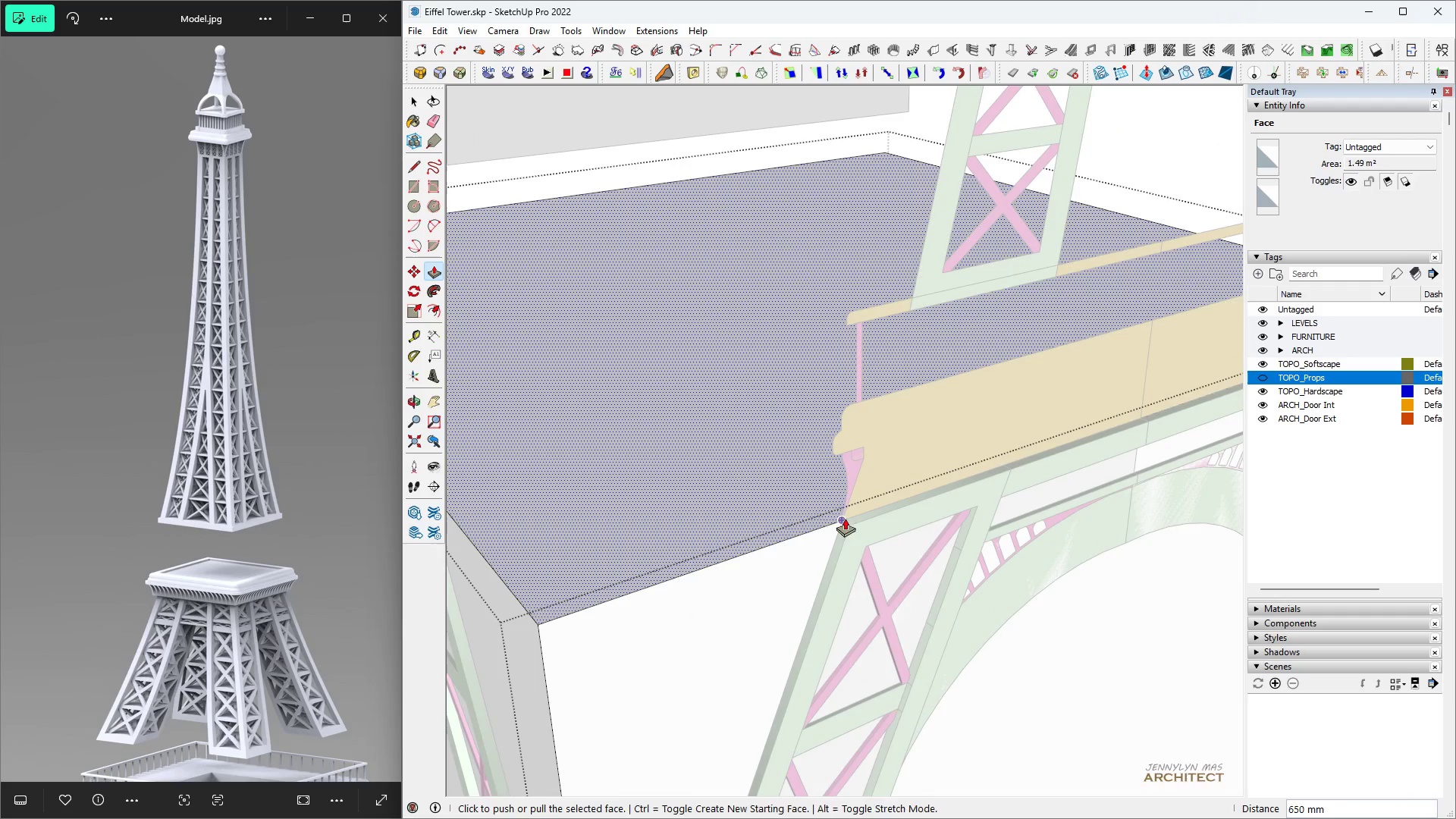 
scroll: coordinate [846, 518], scroll_direction: down, amount: 4.0
 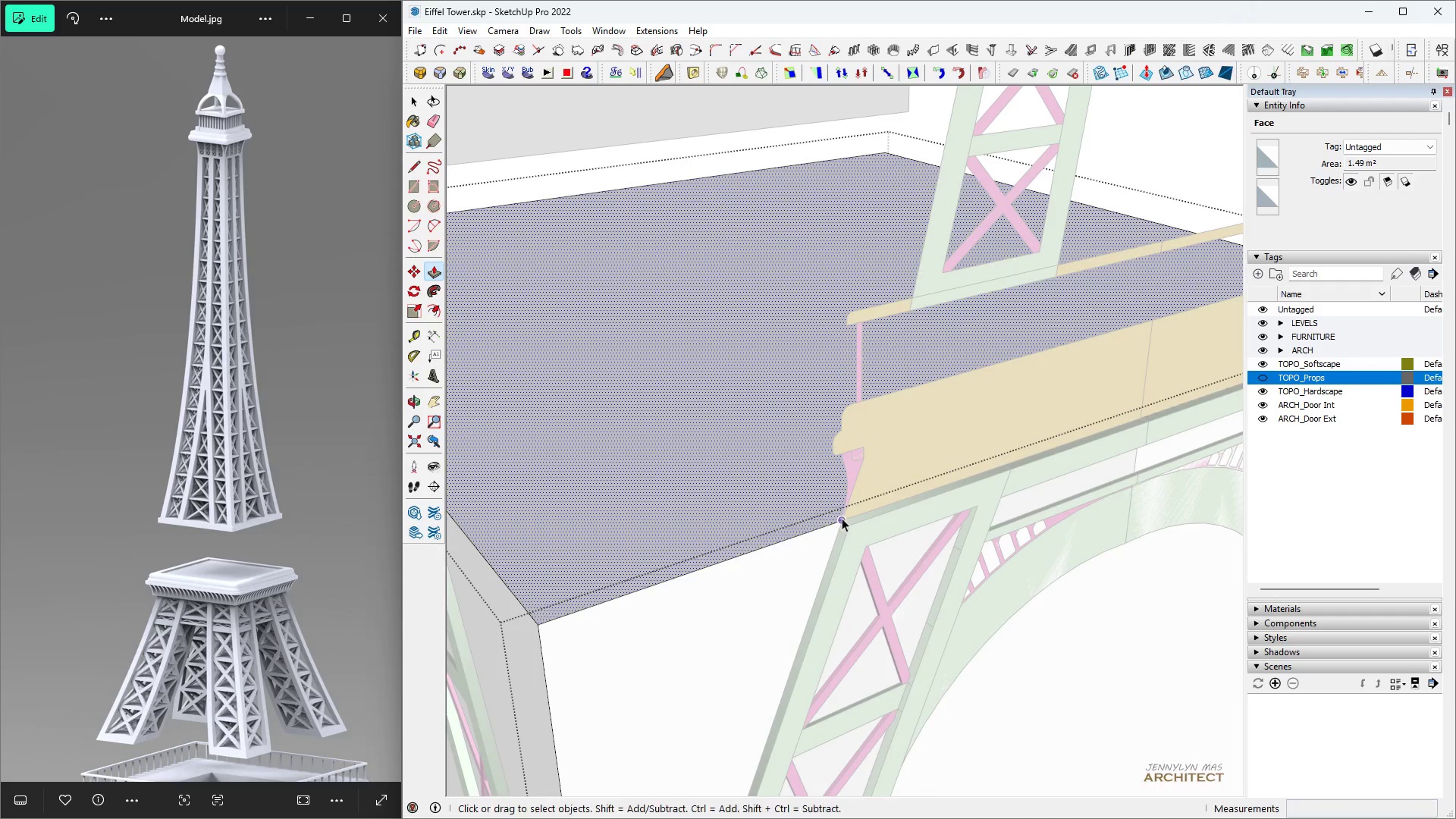 
key(Space)
 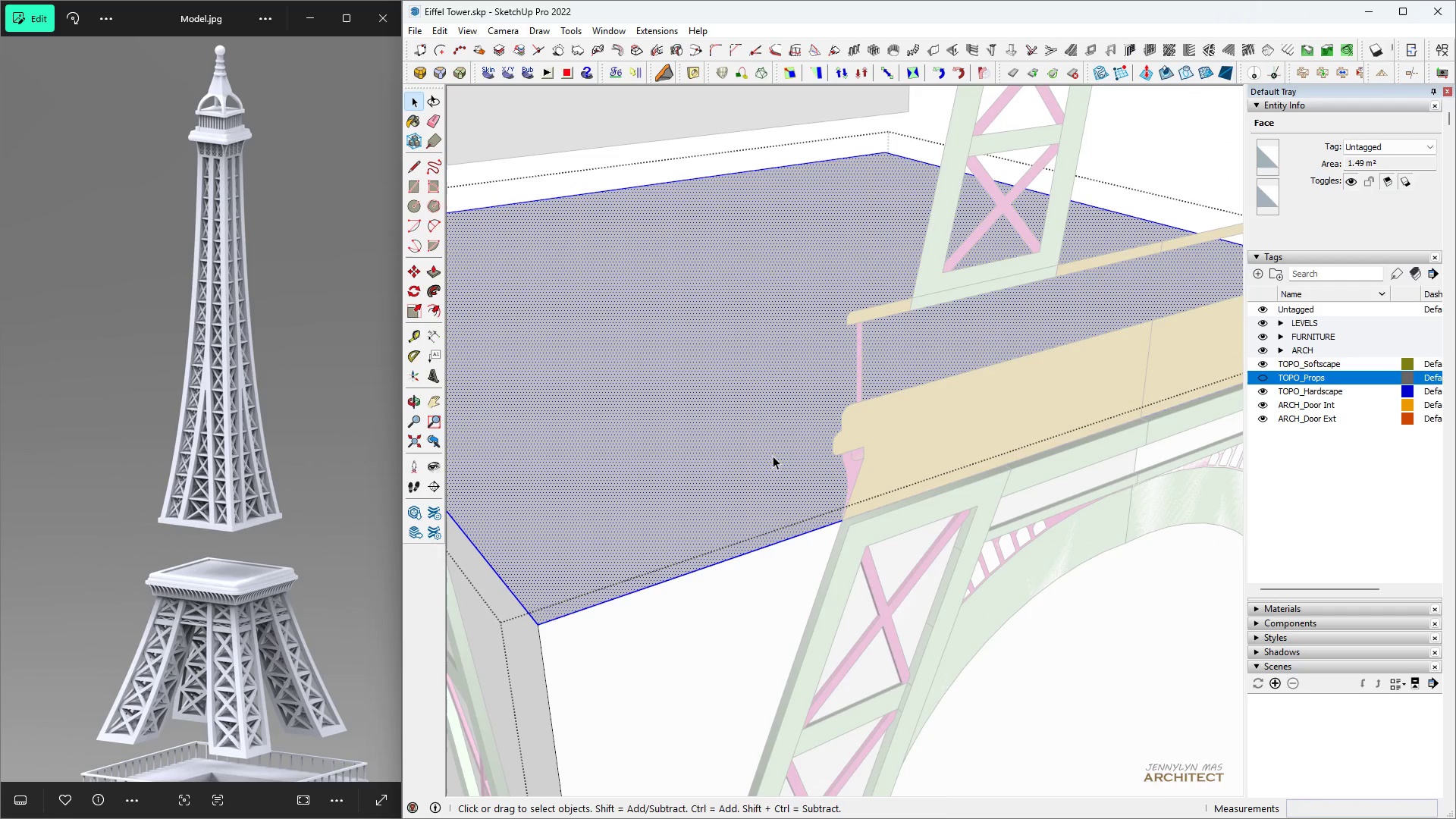 
left_click([773, 456])
 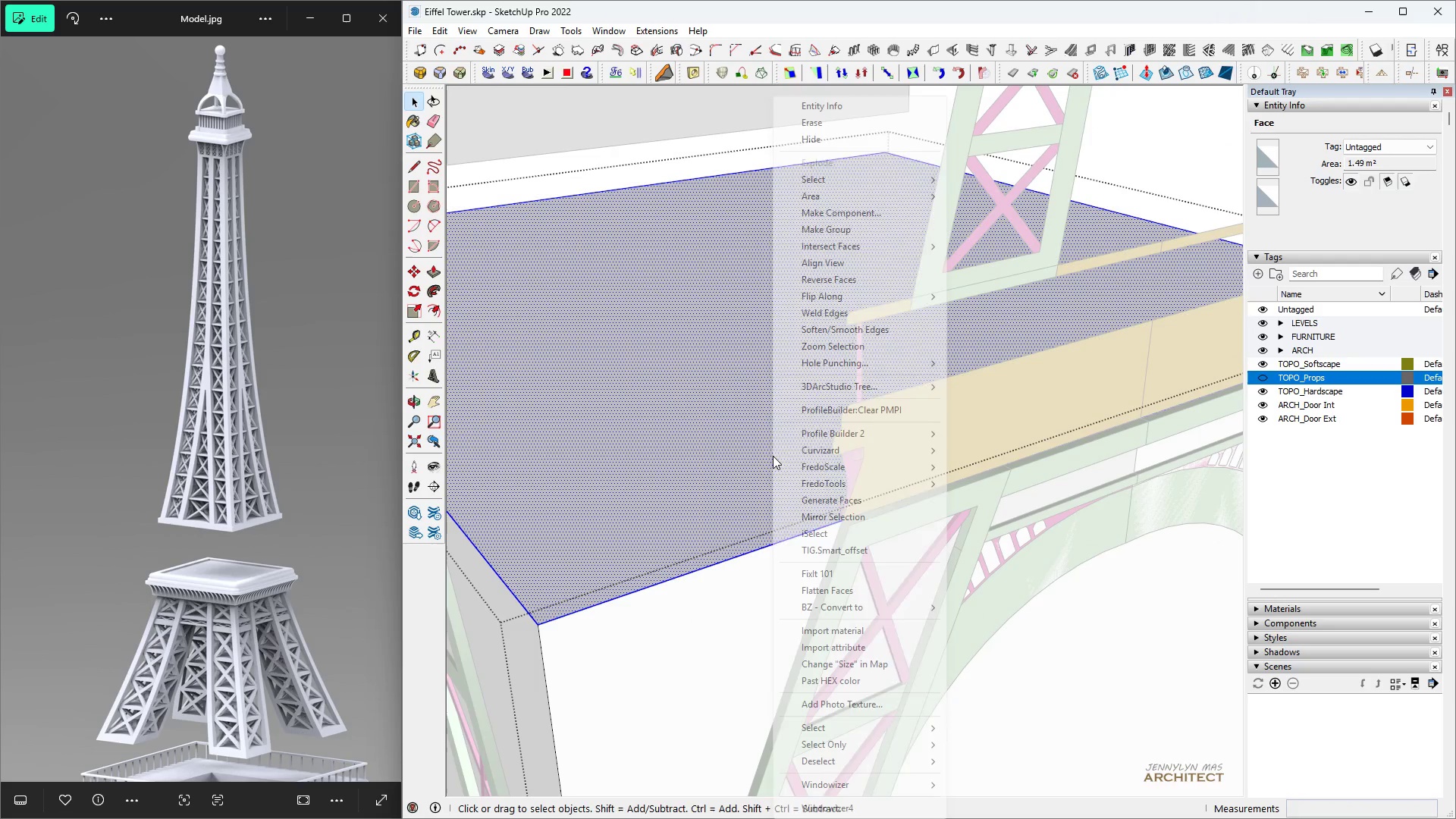 
right_click([773, 456])
 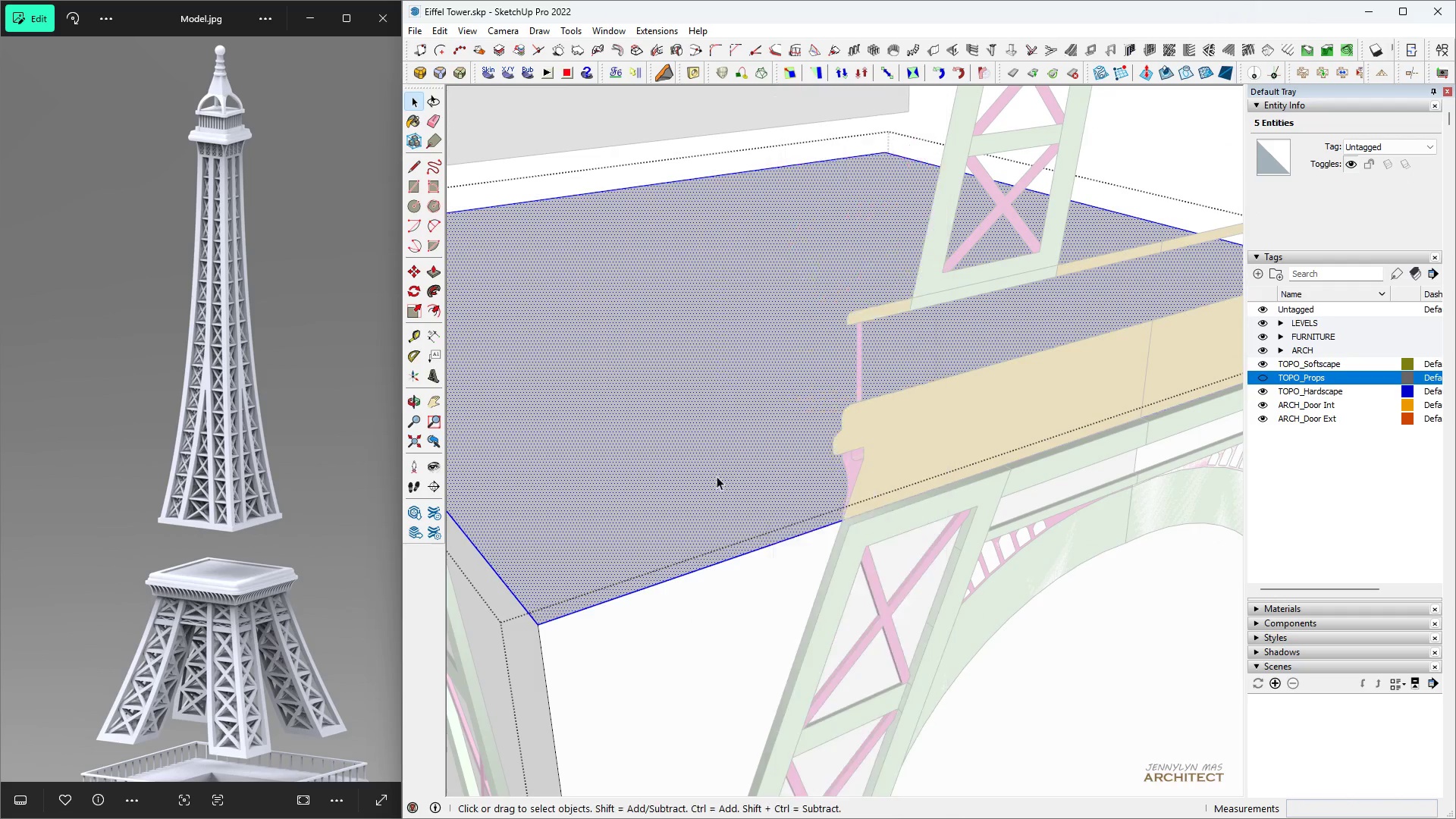 
scroll: coordinate [899, 466], scroll_direction: up, amount: 5.0
 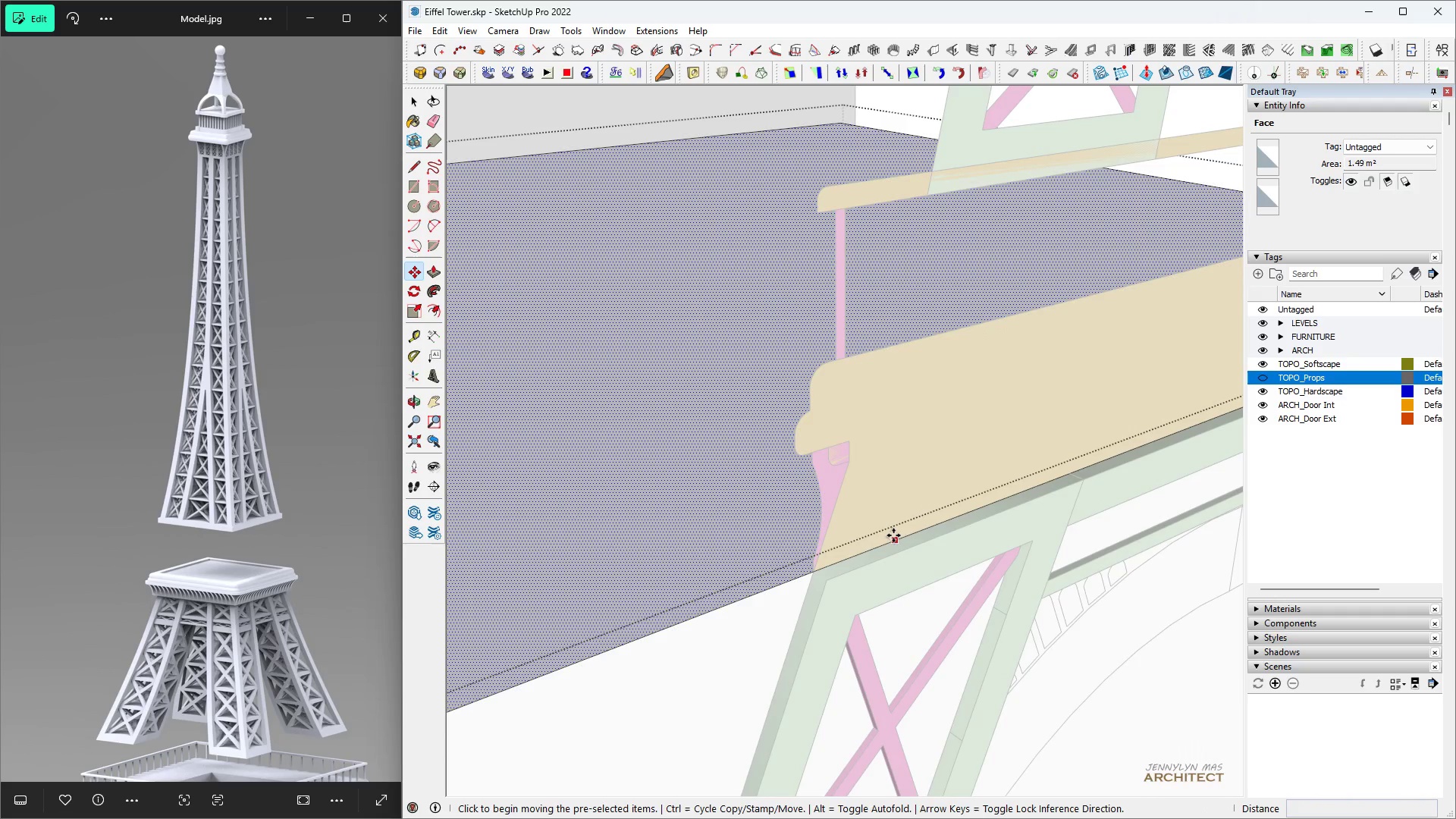 
key(H)
 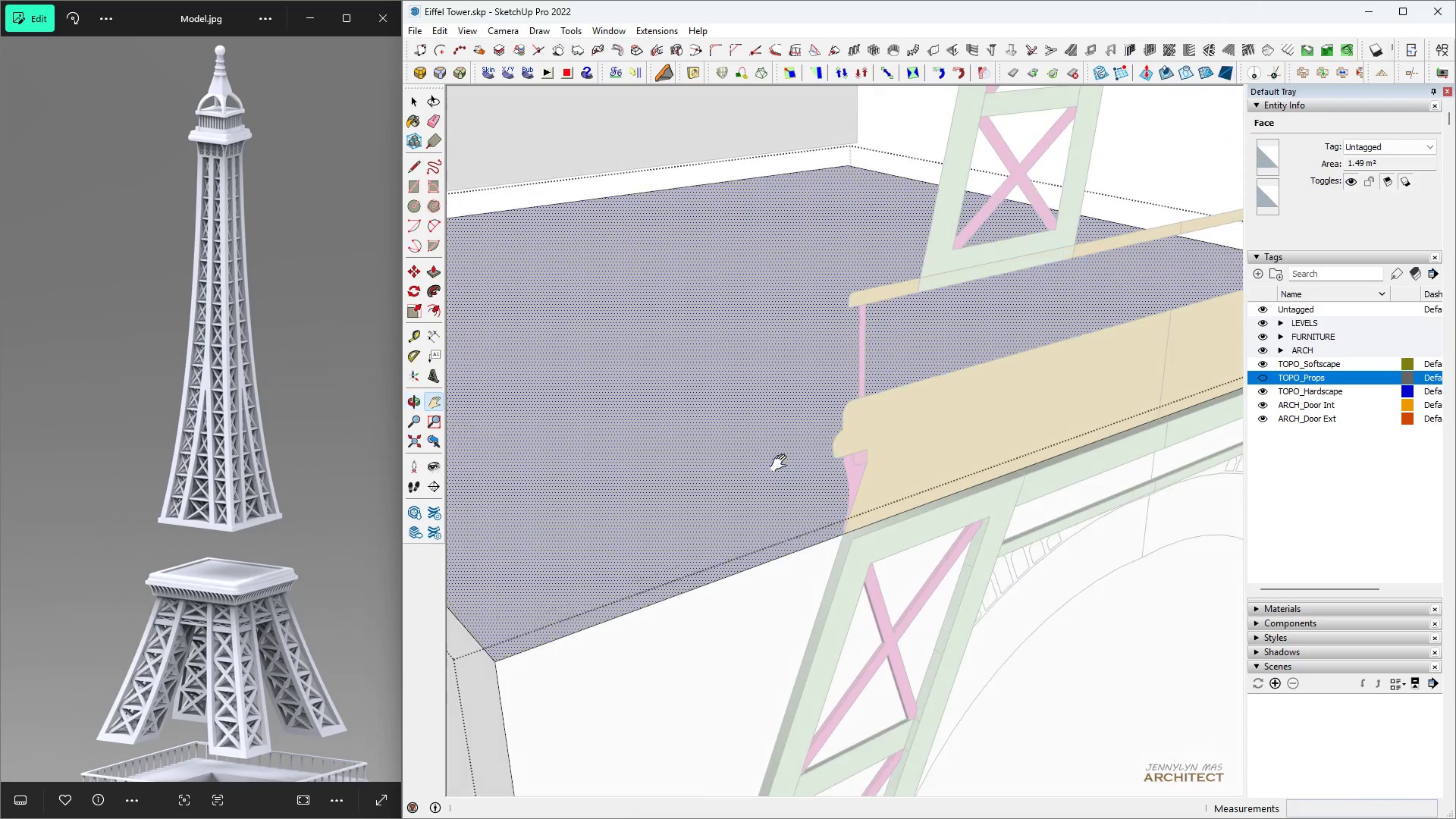 
key(Space)
 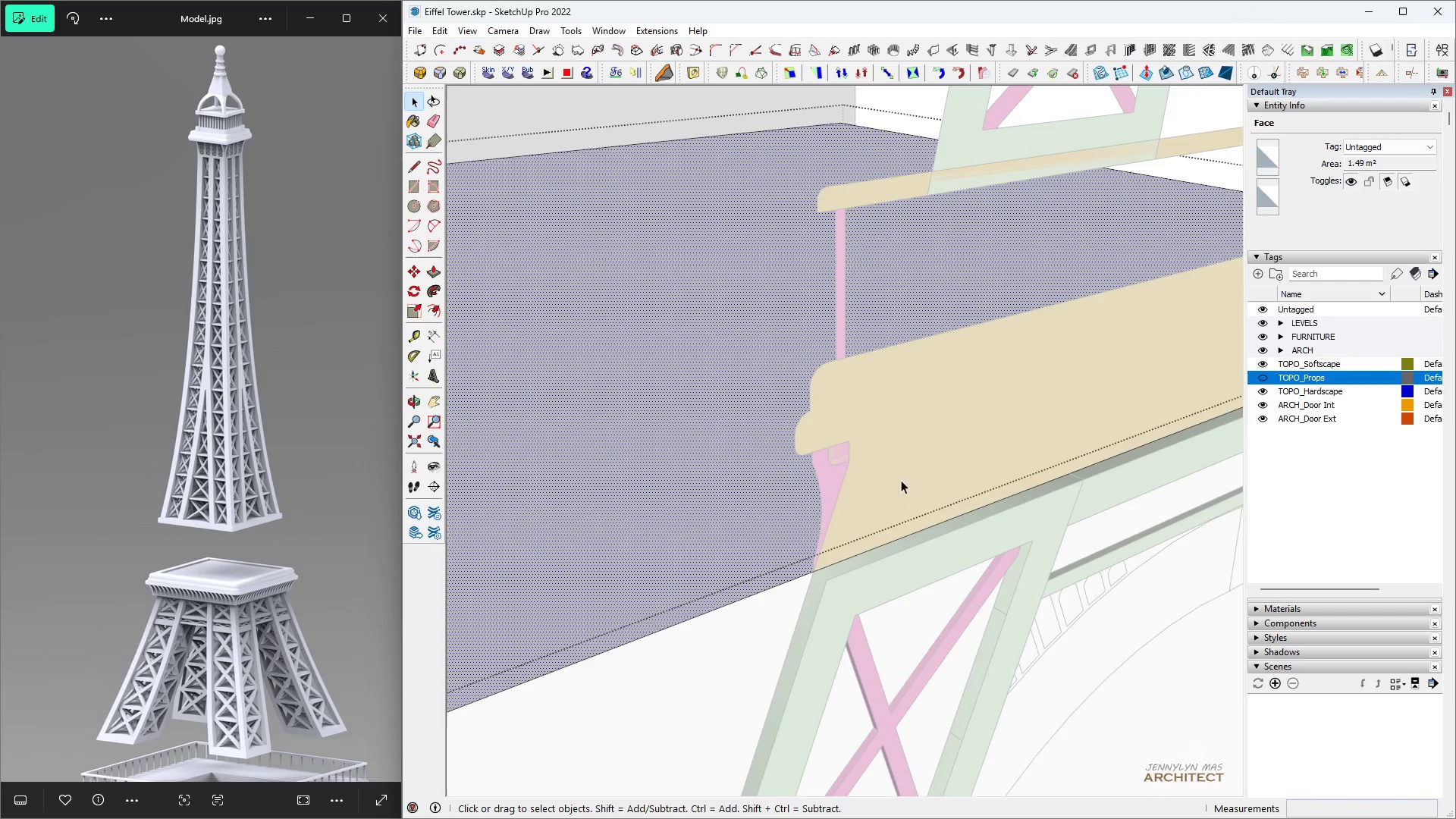 
key(M)
 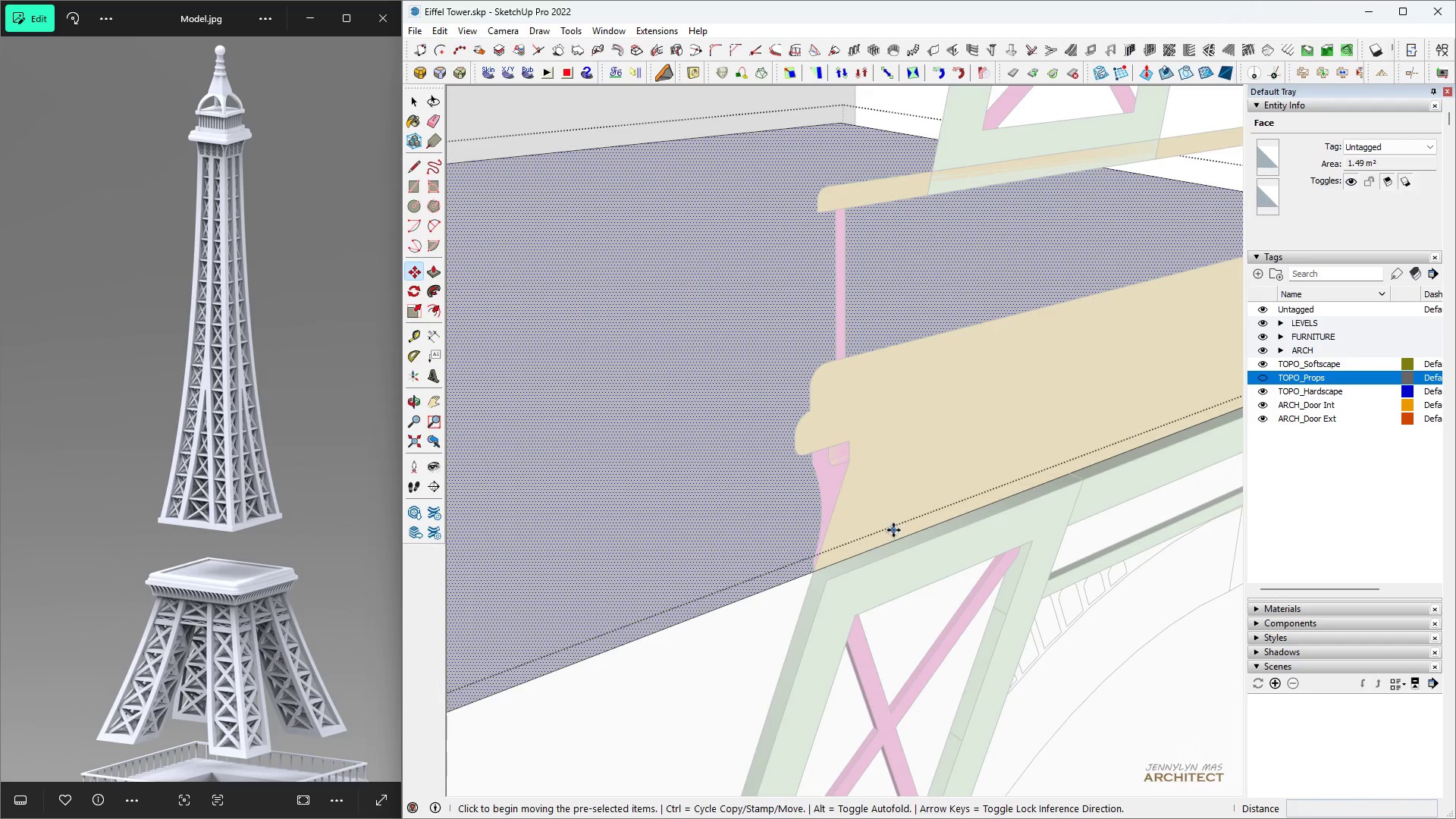 
key(Control+ControlLeft)
 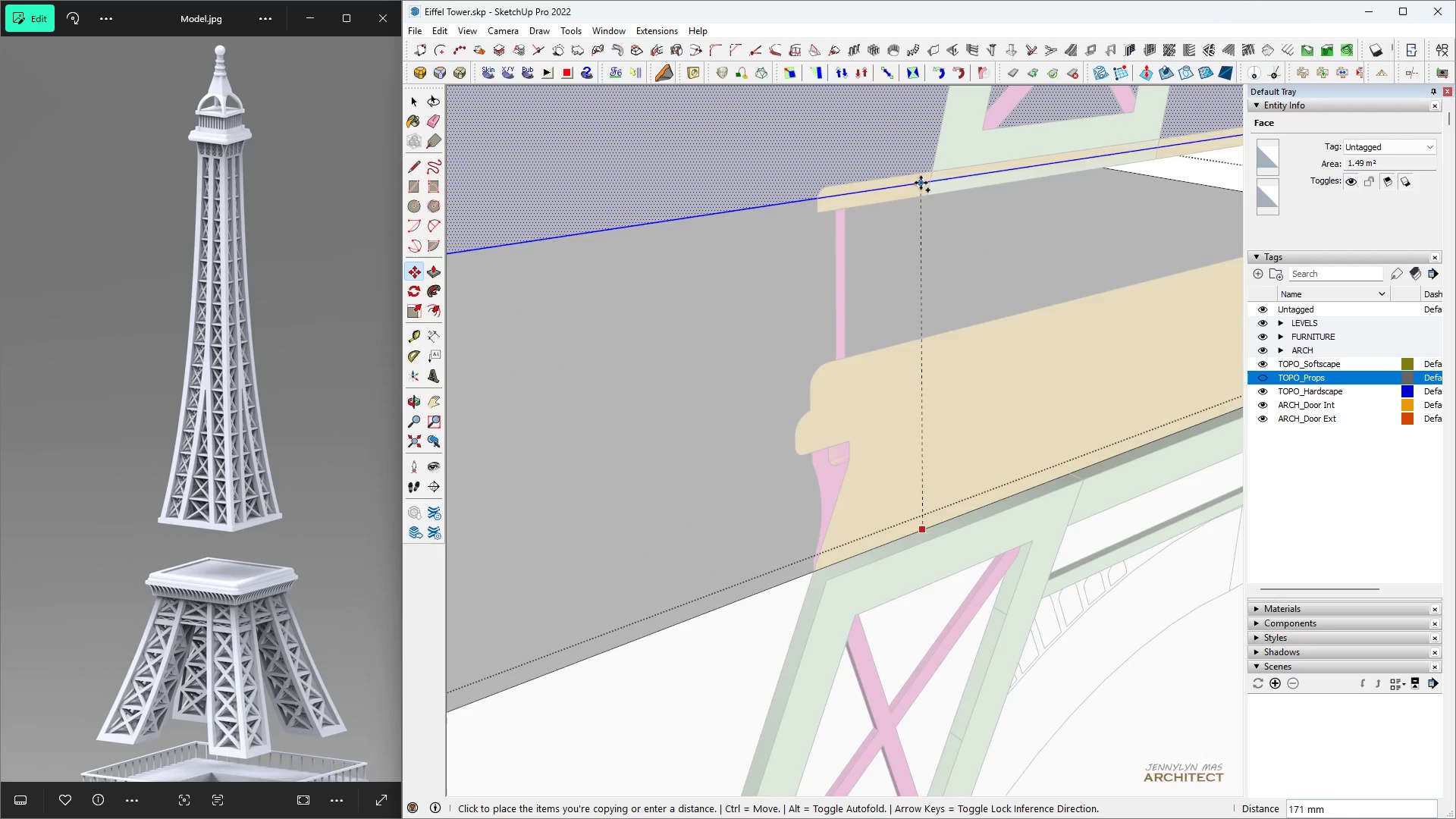 
left_click([931, 172])
 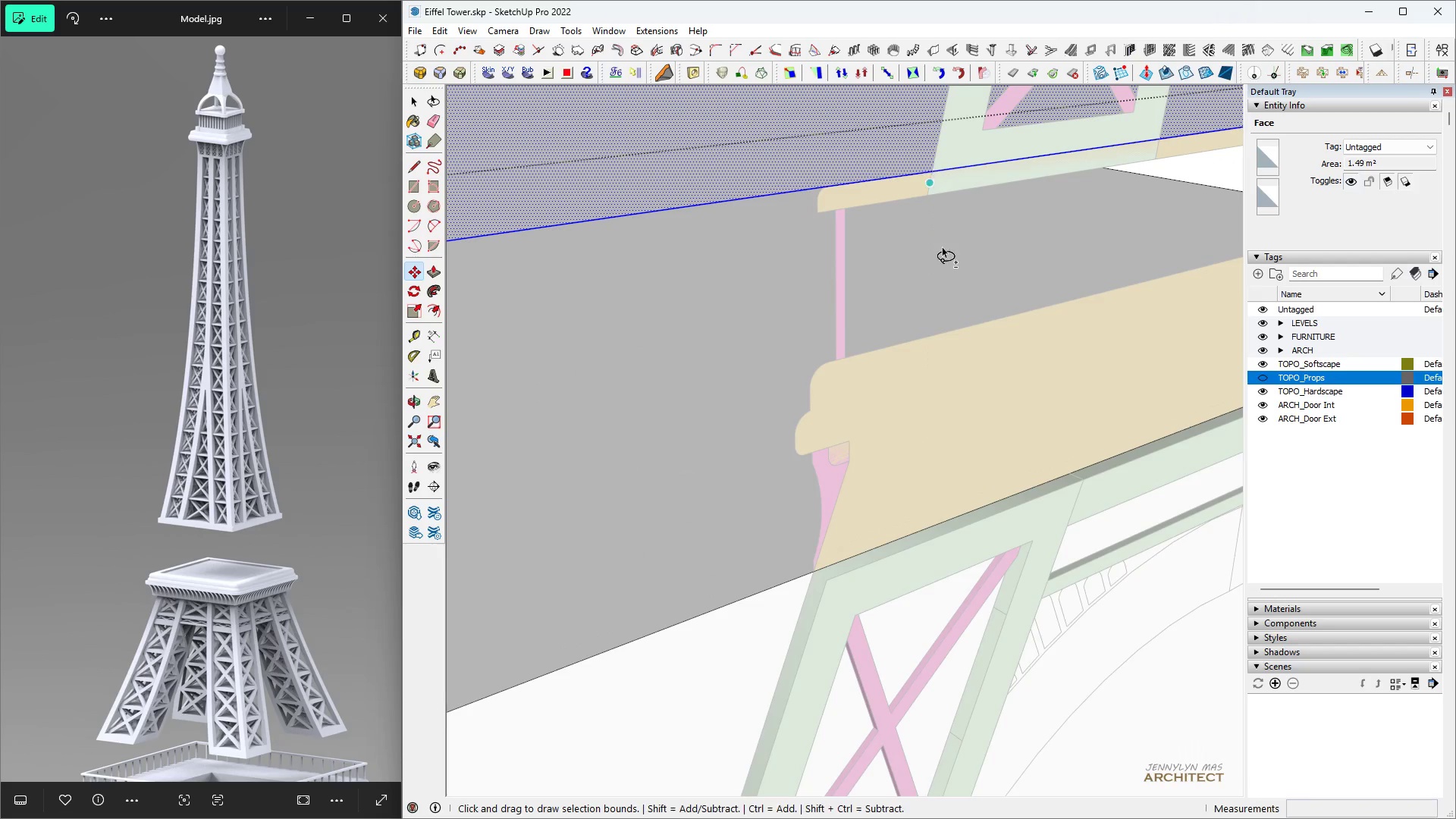 
key(Shift+Space)
 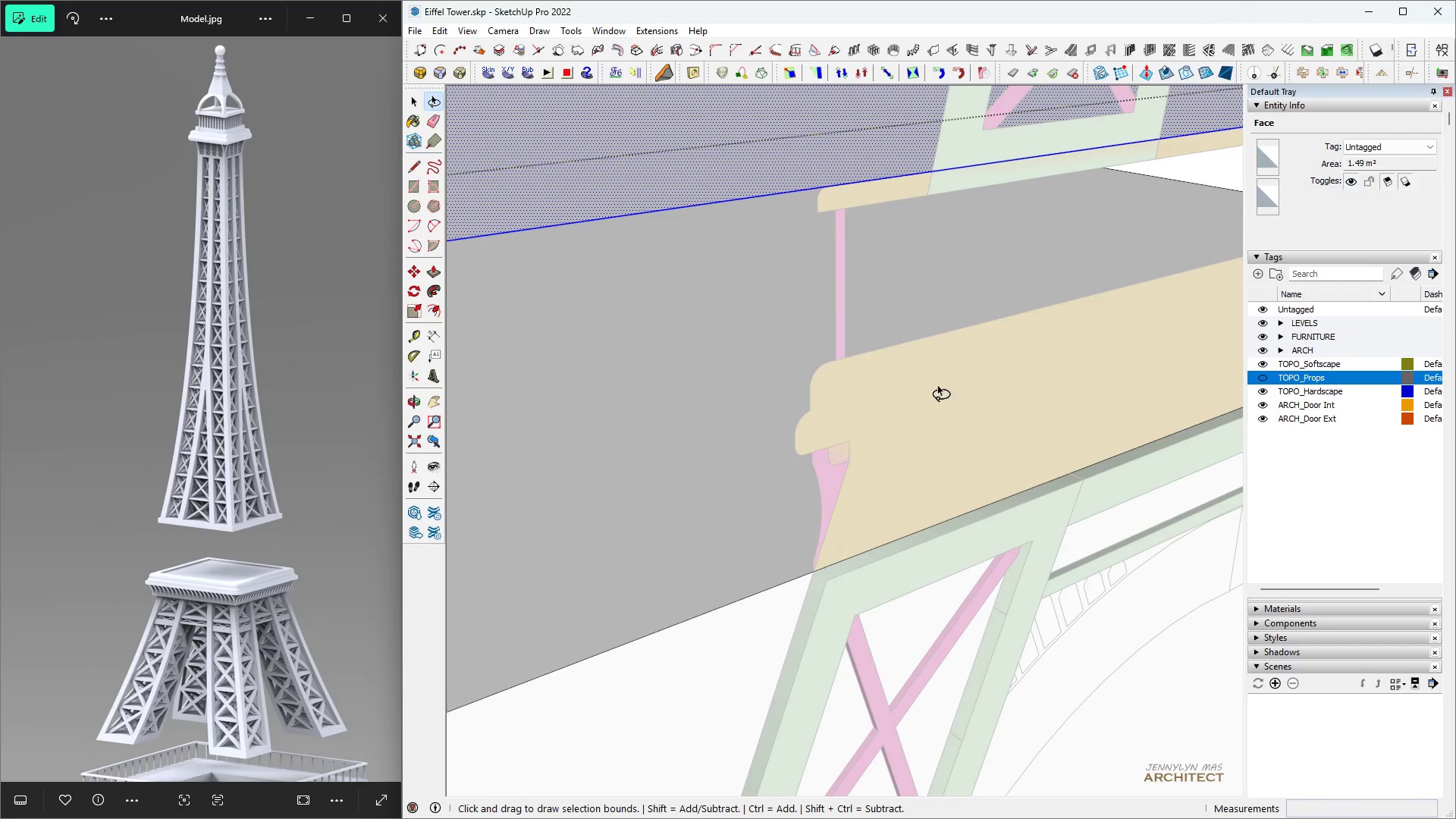 
scroll: coordinate [886, 323], scroll_direction: down, amount: 10.0
 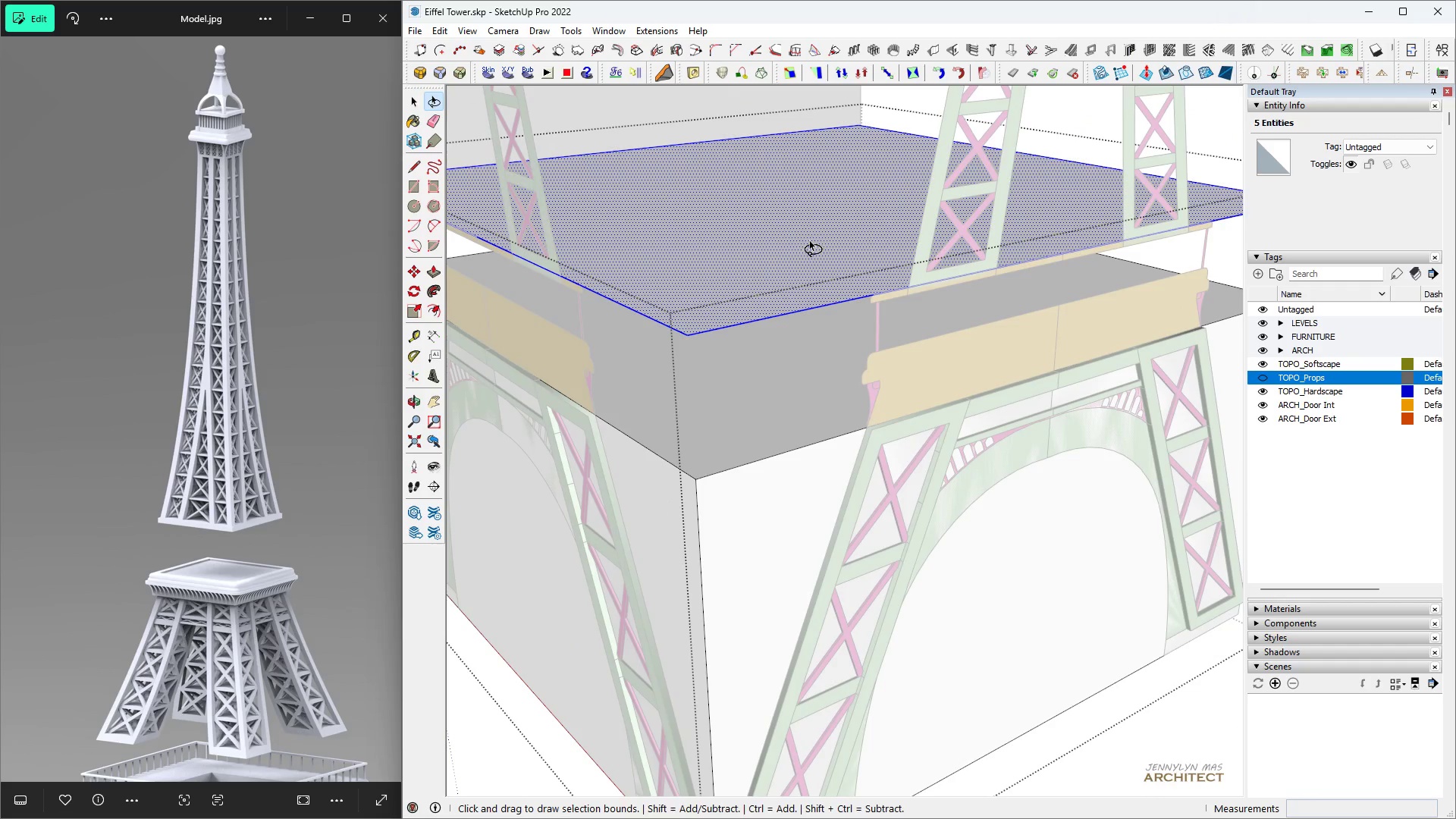 
middle_click([886, 323])
 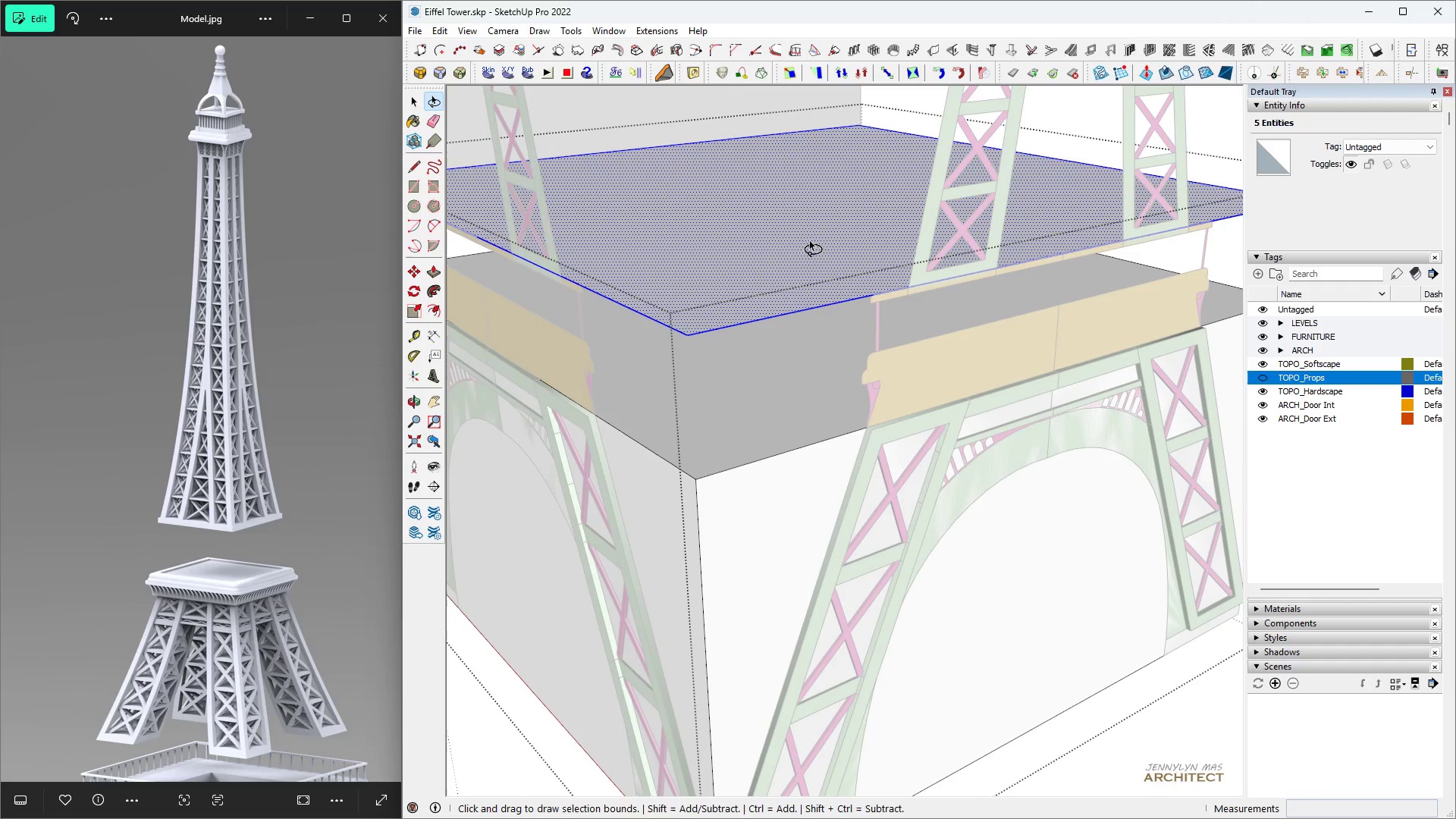 
key(Space)
 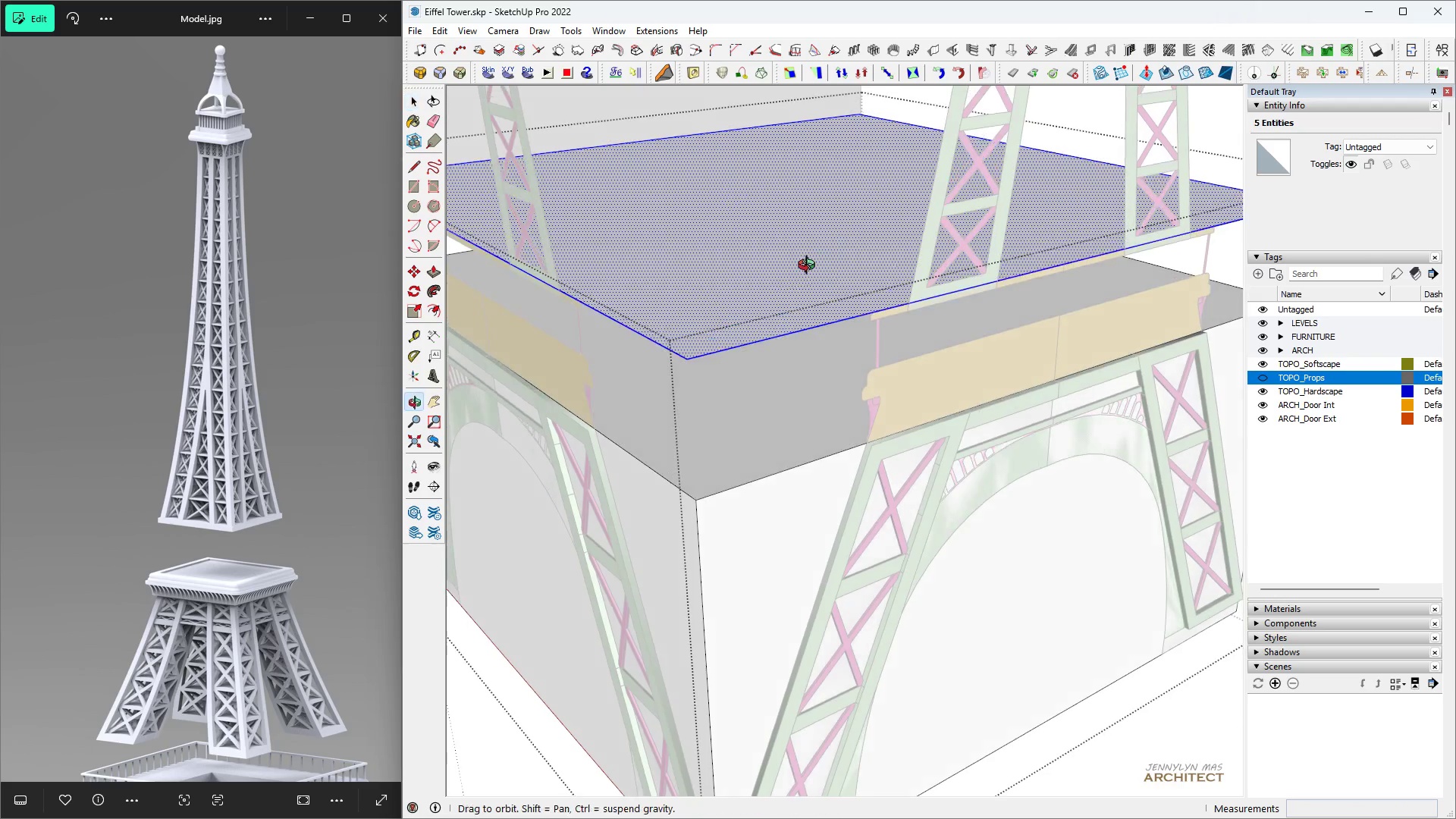 
scroll: coordinate [810, 267], scroll_direction: down, amount: 2.0
 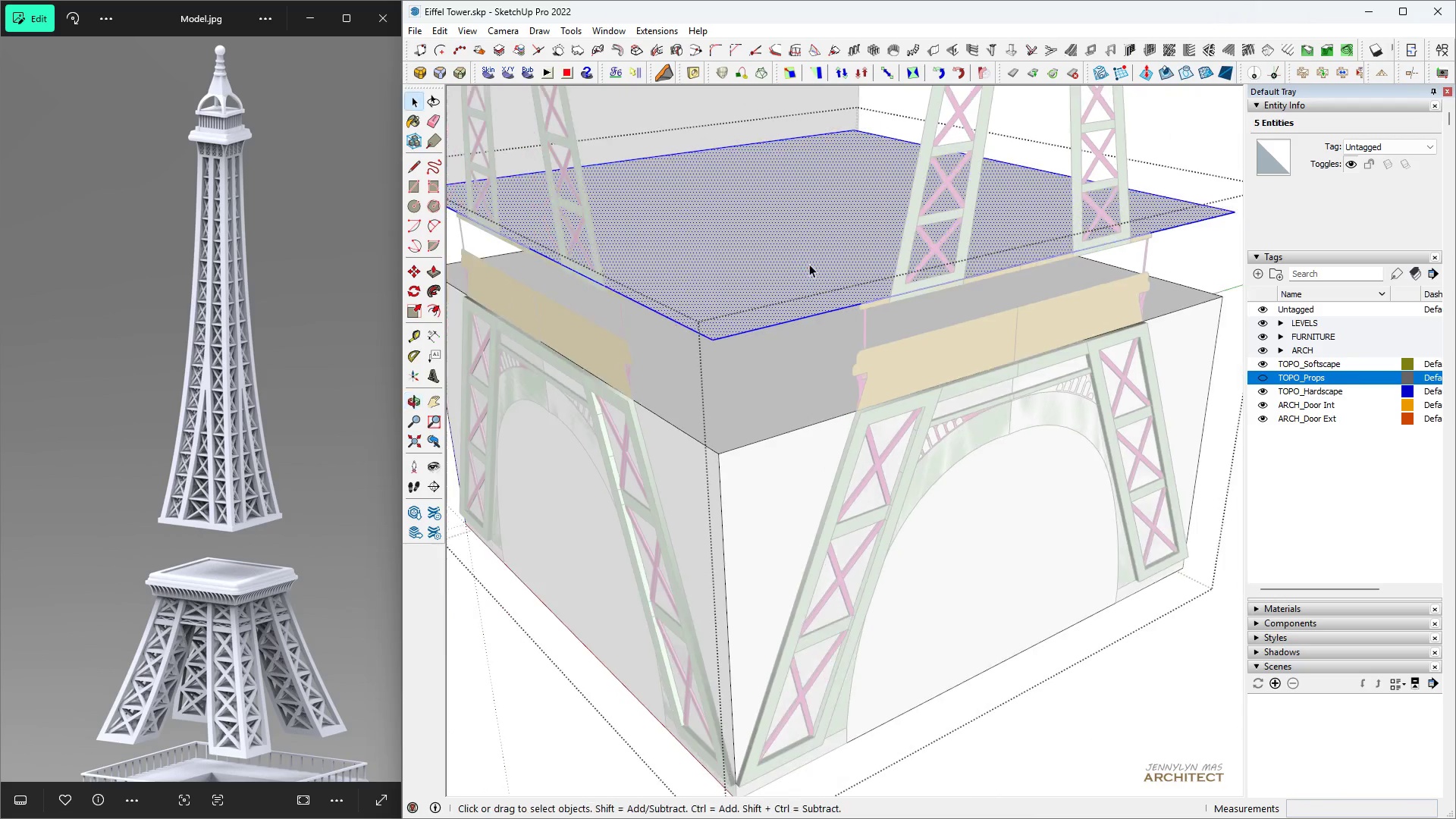 
key(Space)
 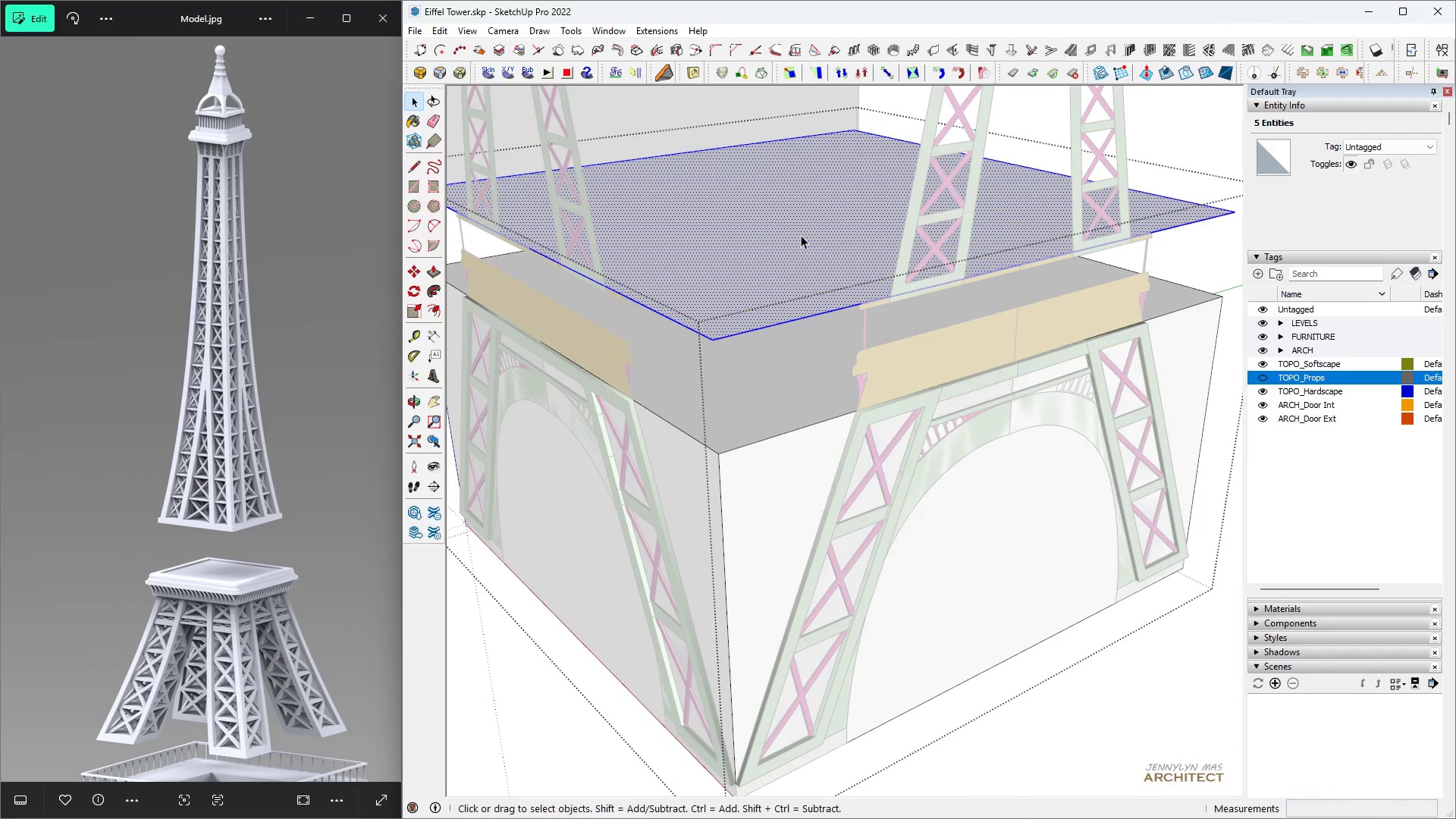 
right_click([801, 235])
 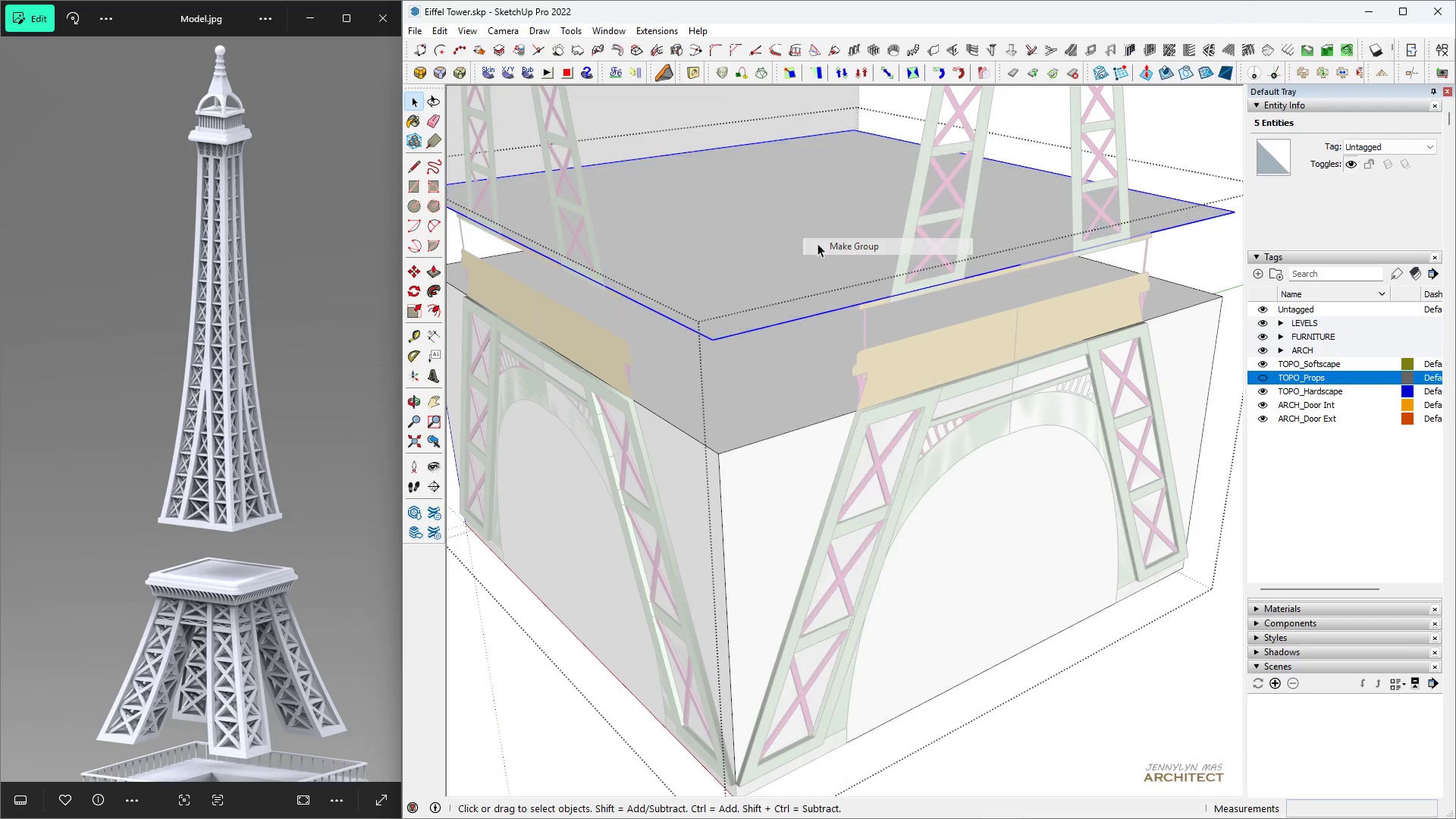 
double_click([808, 242])
 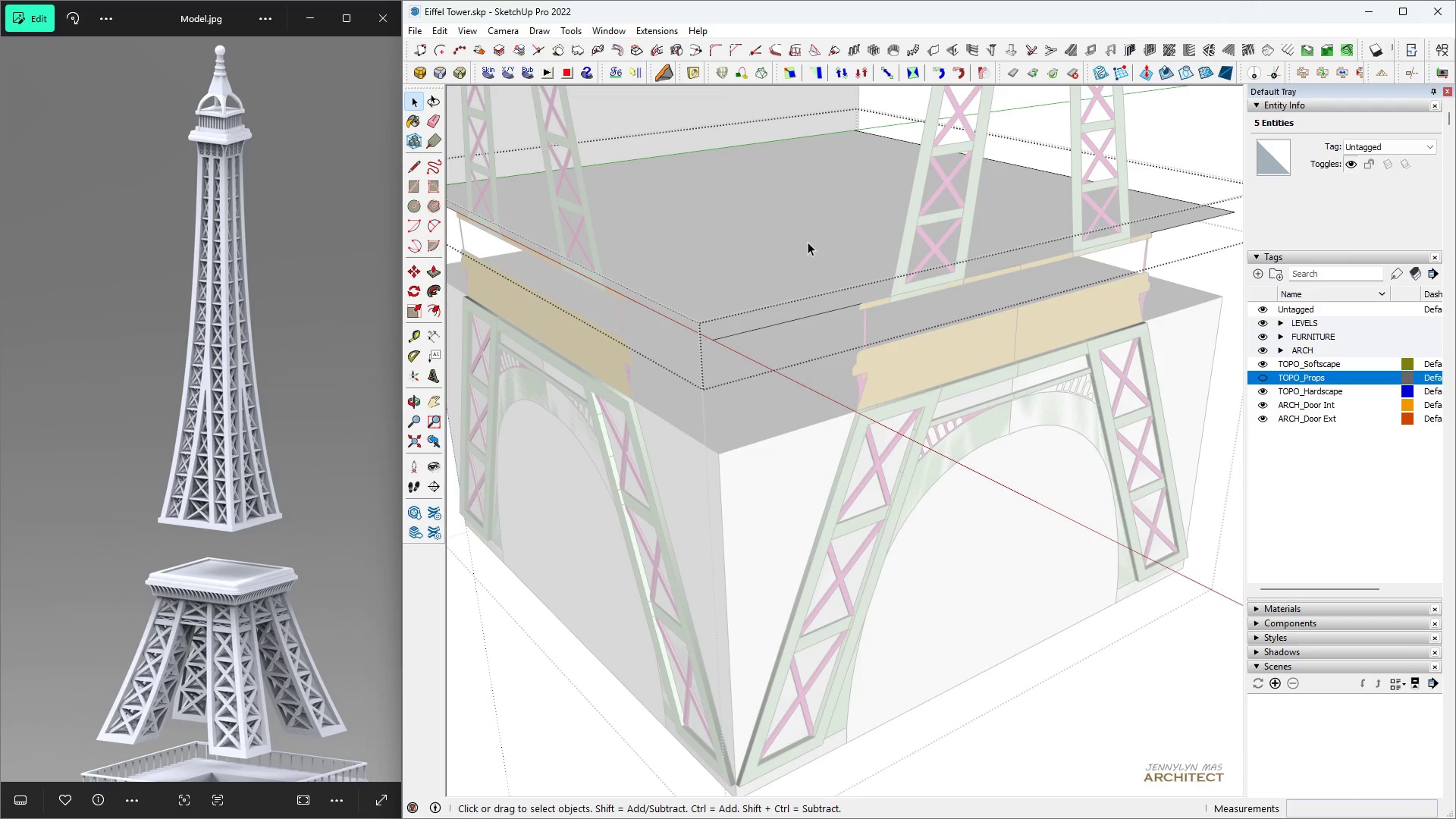 
triple_click([808, 242])
 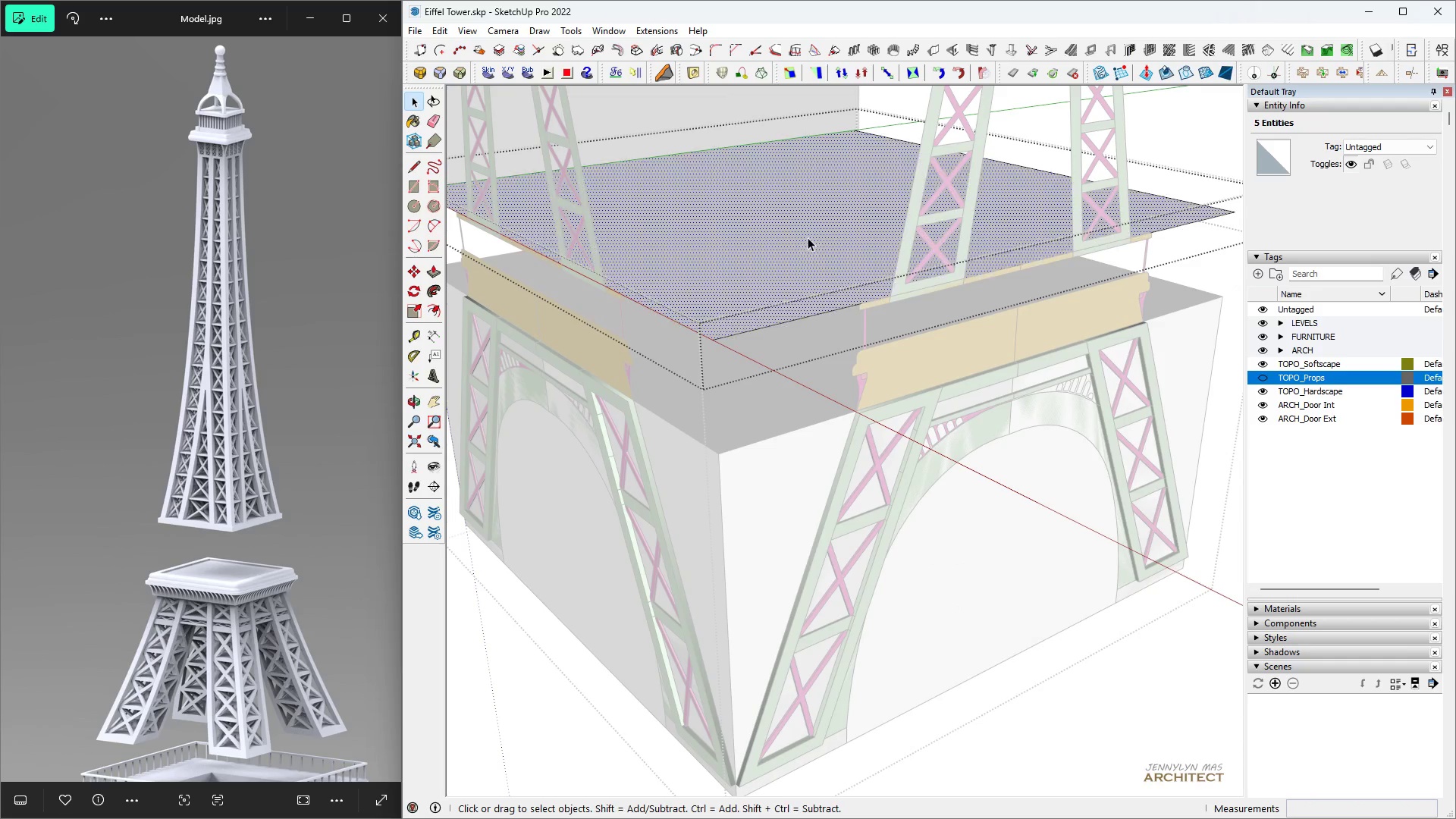 
triple_click([808, 237])
 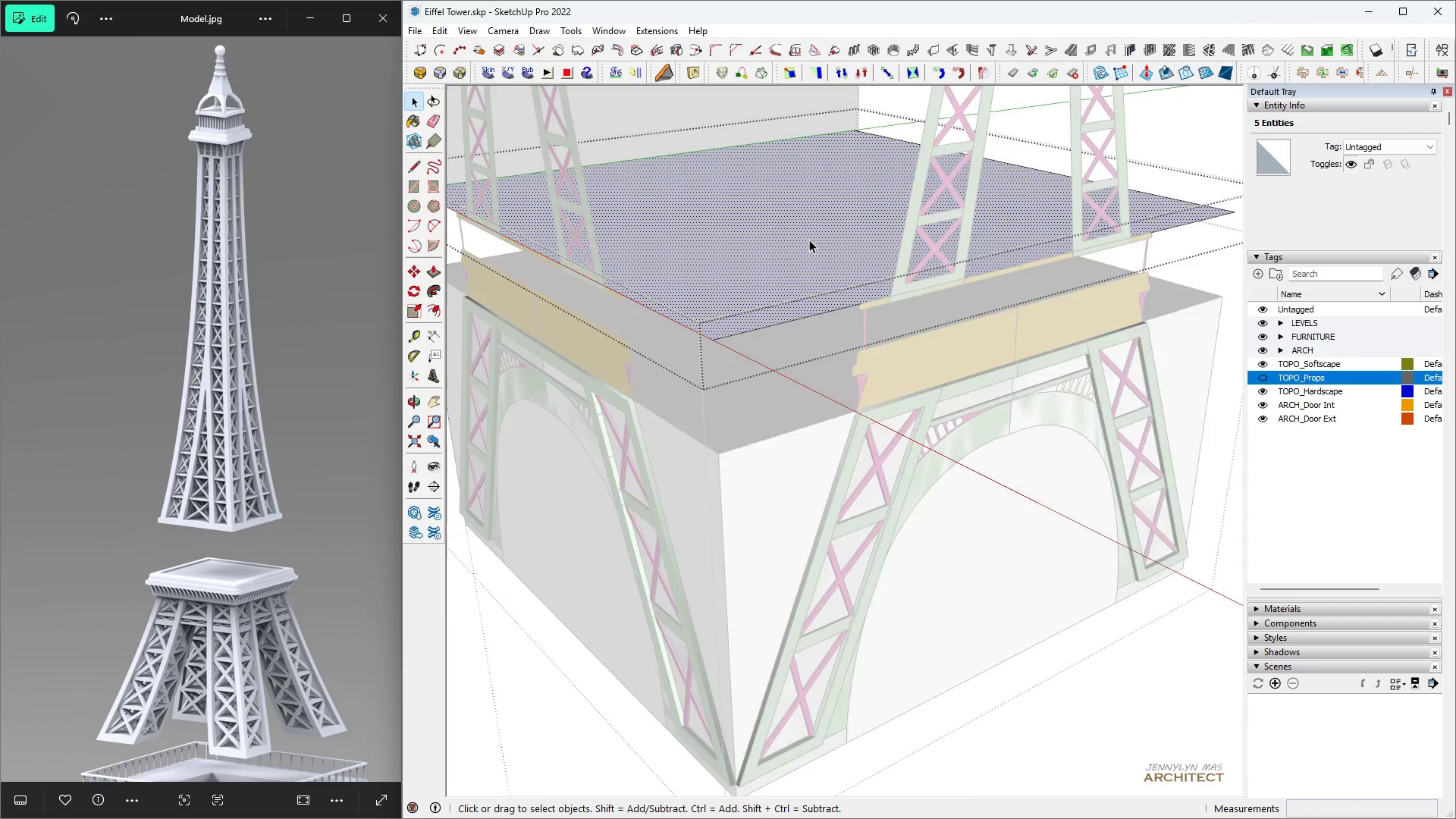 
scroll: coordinate [809, 240], scroll_direction: up, amount: 3.0
 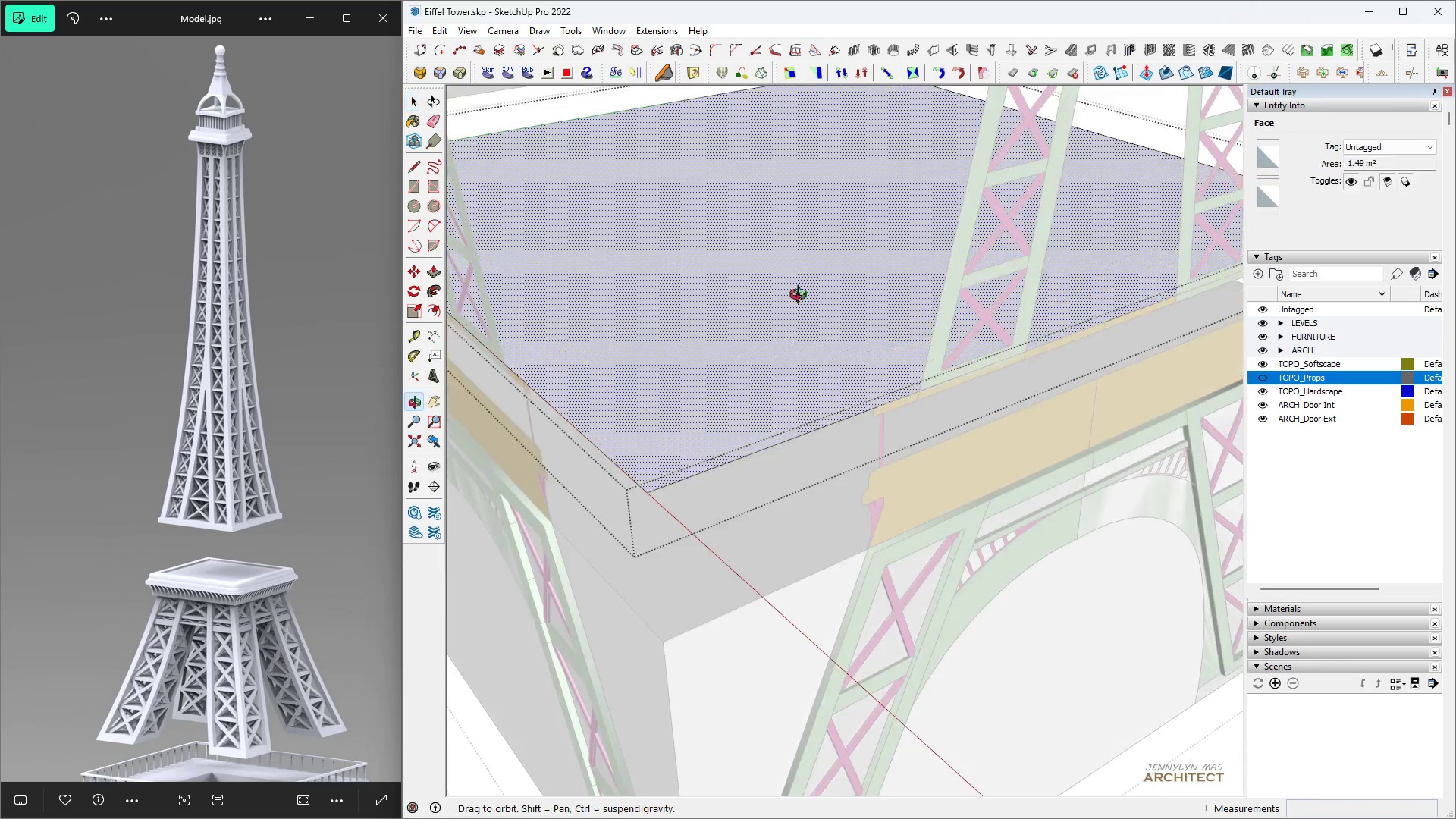 
key(Space)
 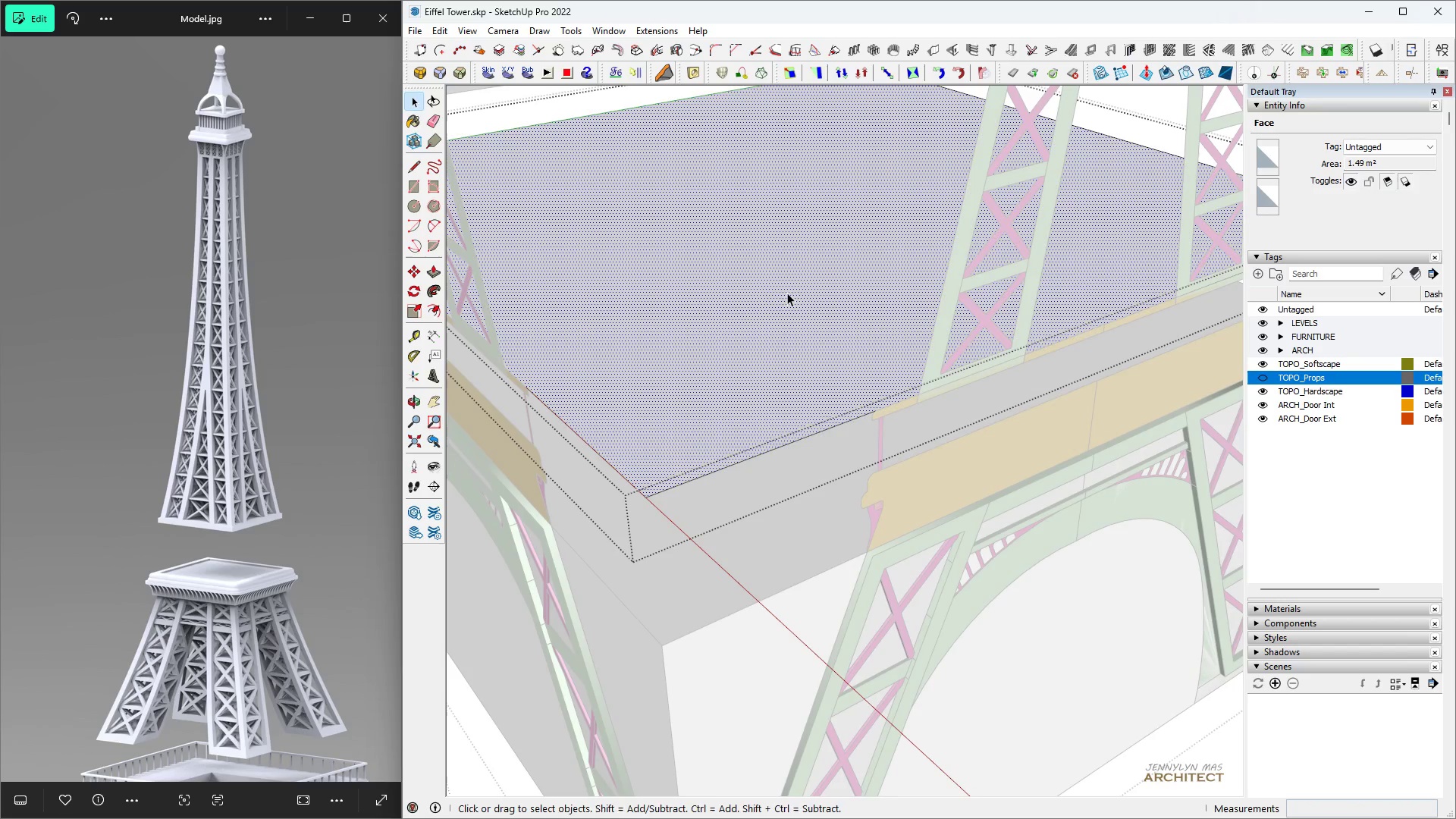 
key(F)
 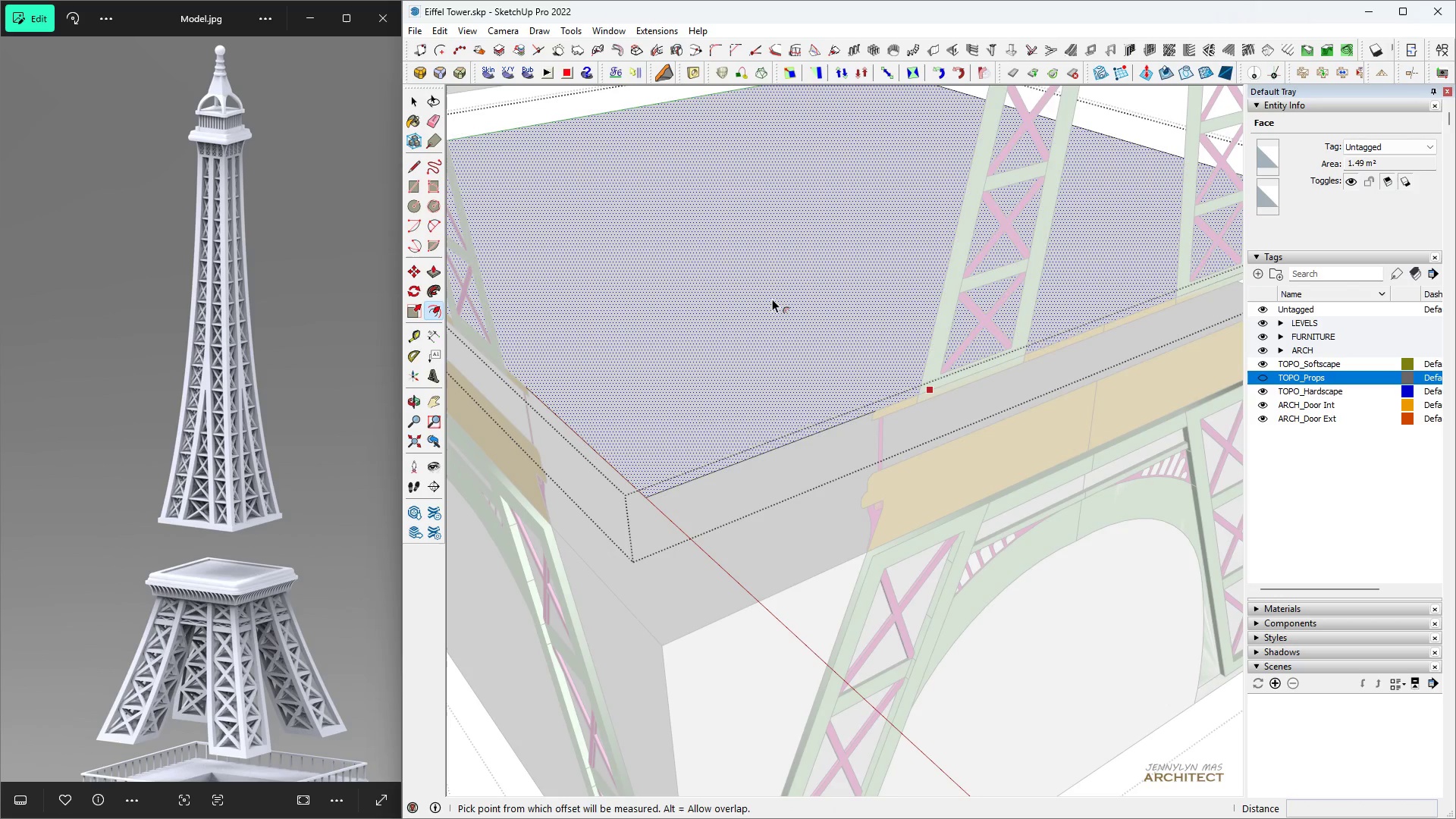 
left_click([772, 299])
 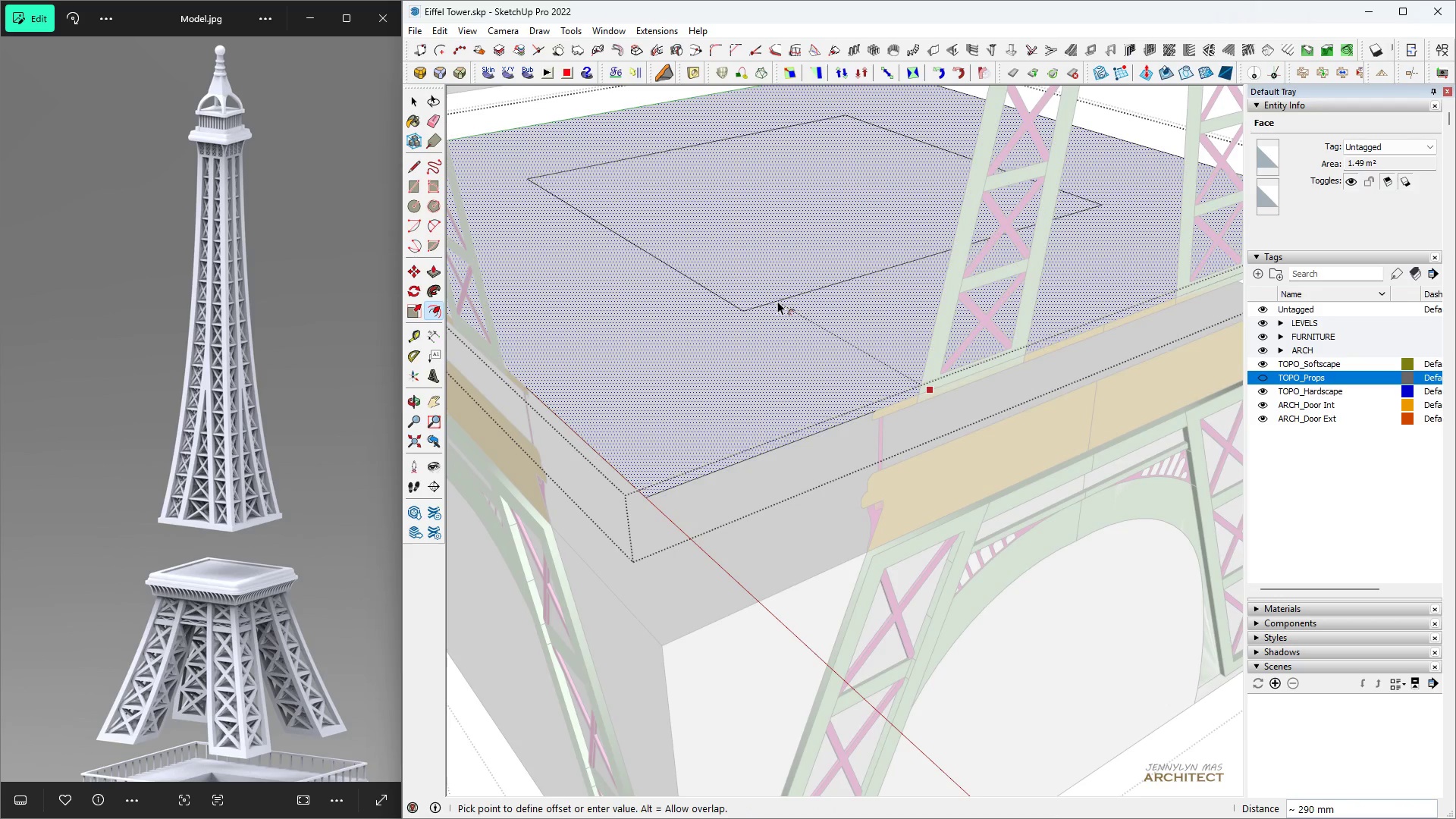 
key(Space)
 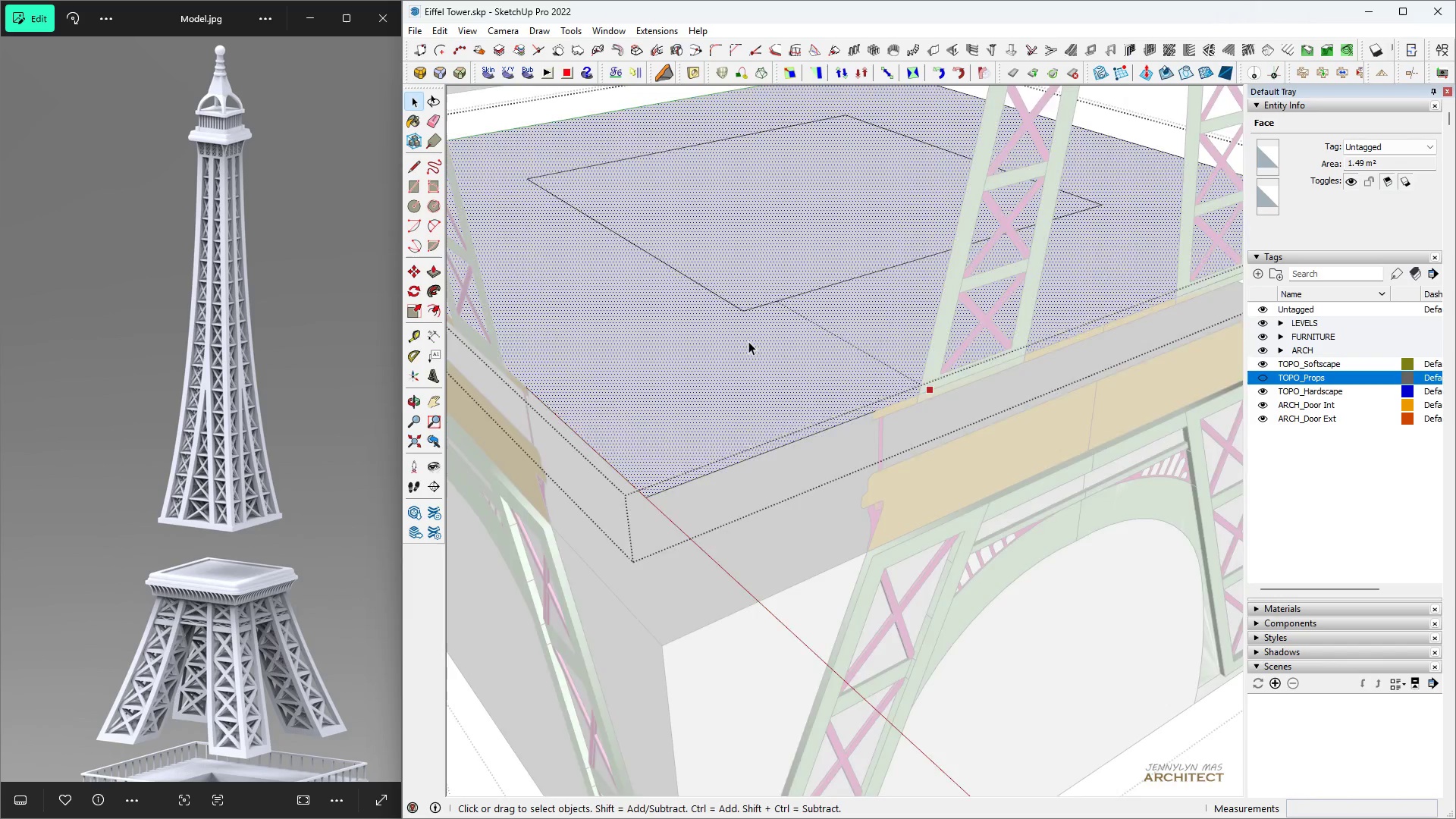 
scroll: coordinate [710, 391], scroll_direction: down, amount: 3.0
 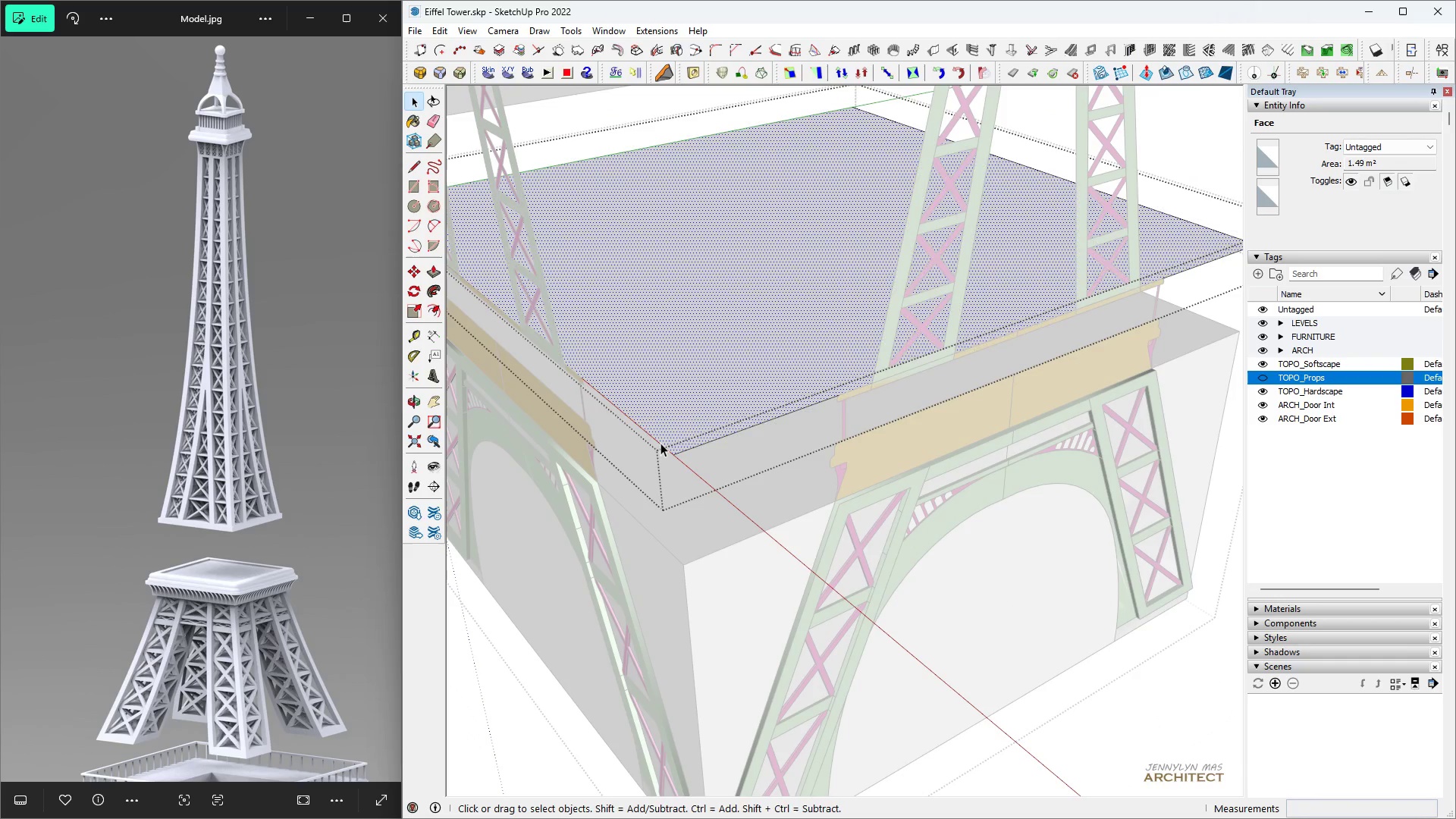 
left_click([661, 443])
 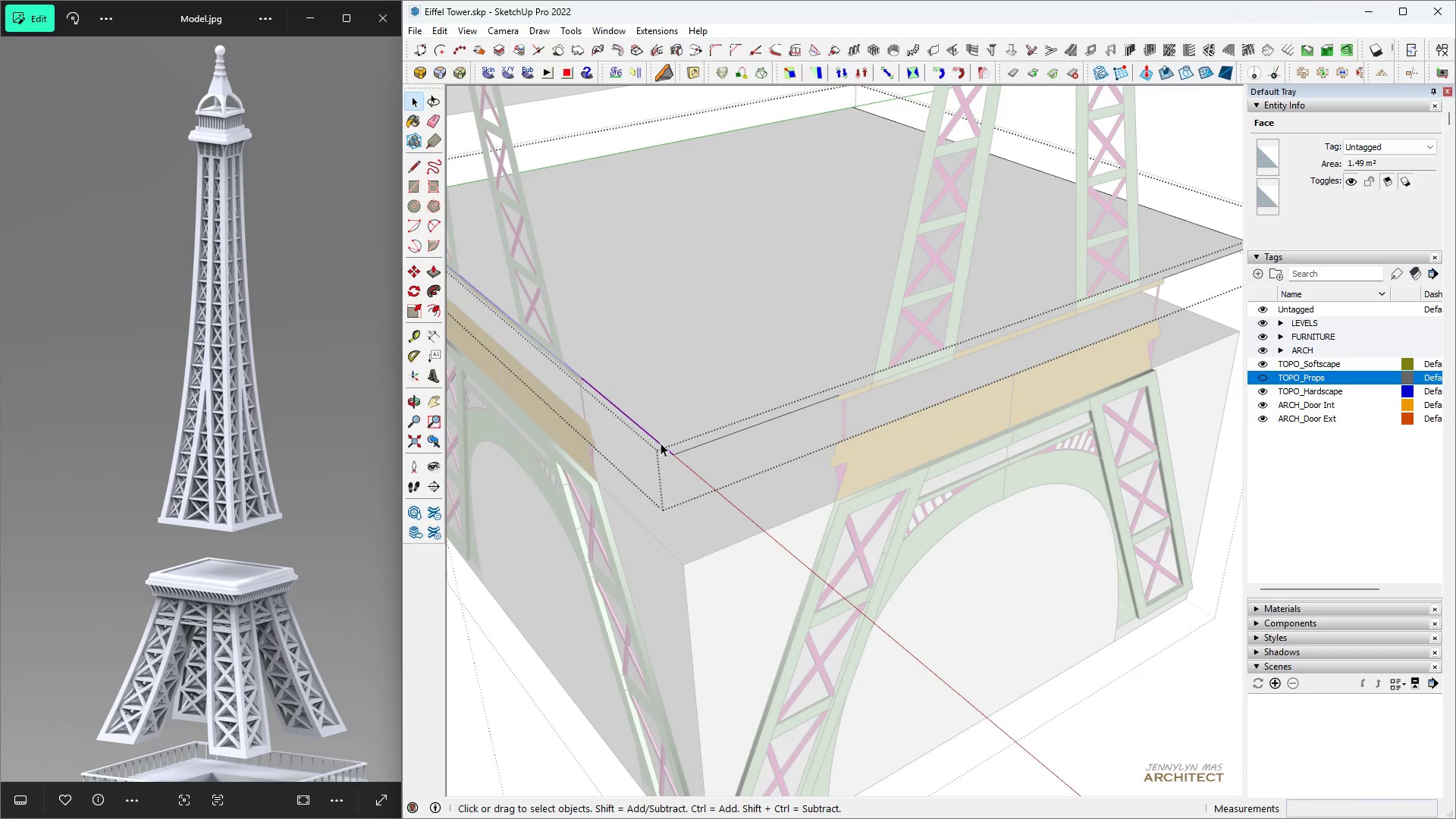 
key(Space)
 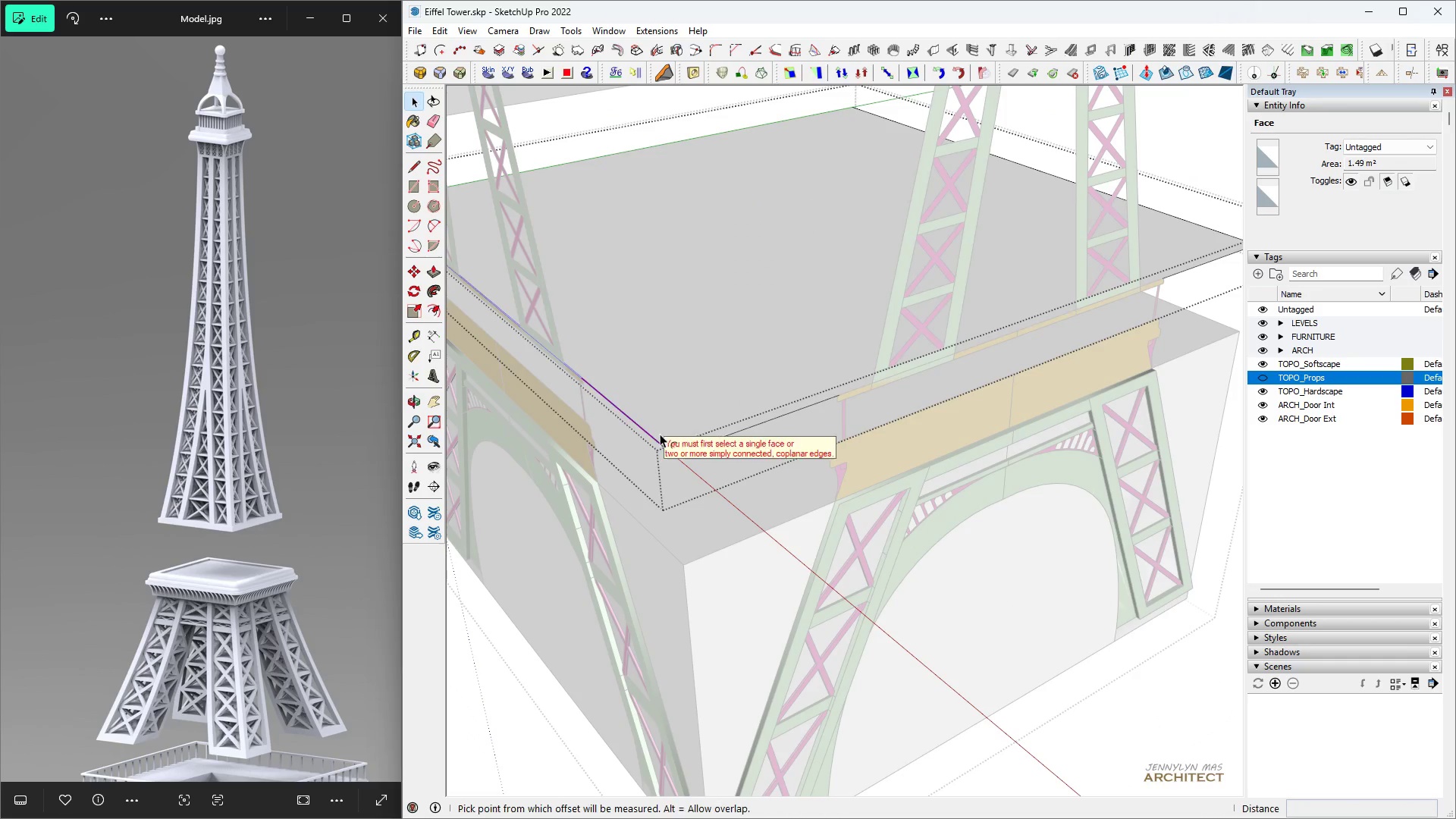 
key(F)
 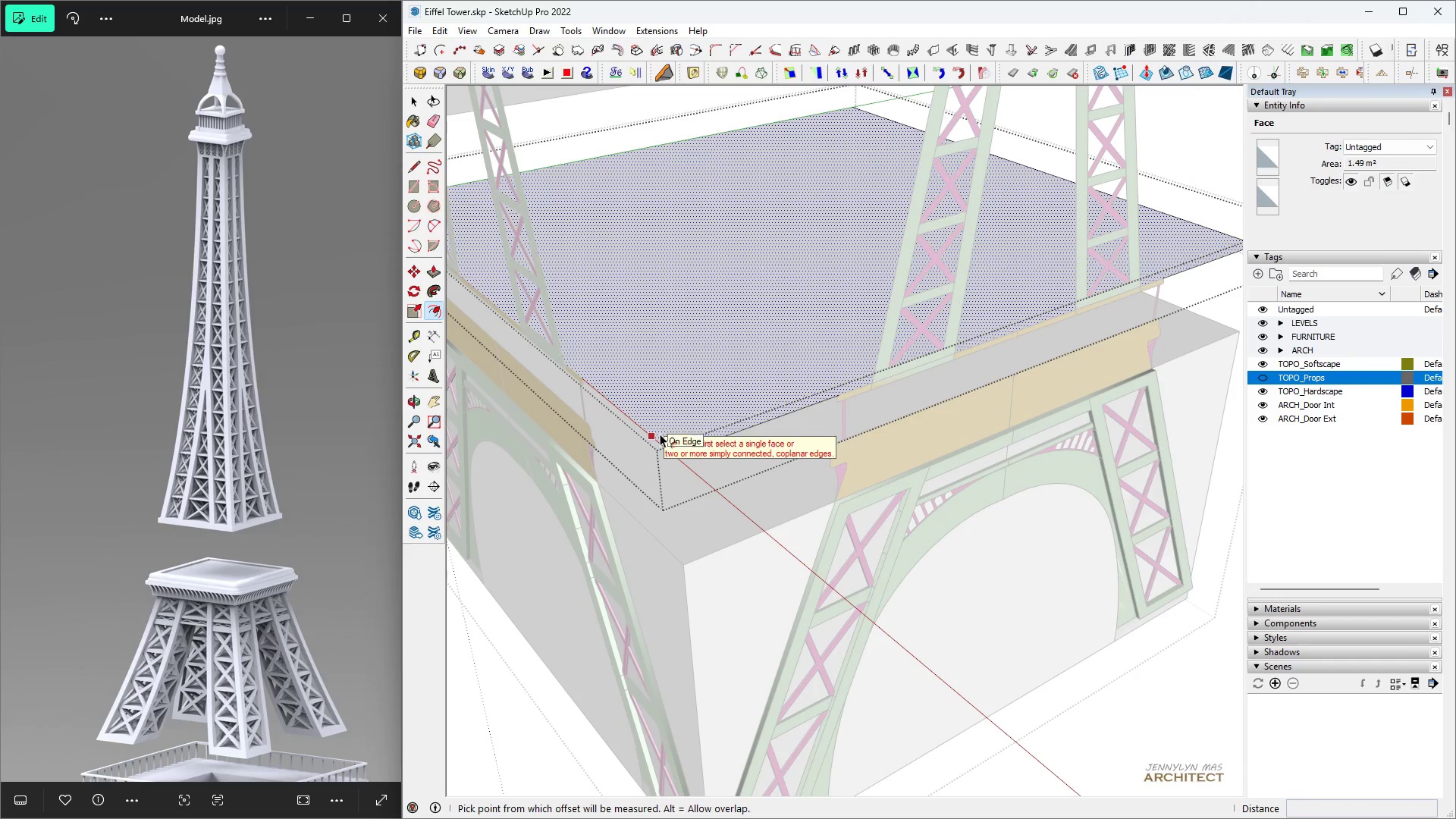 
key(Space)
 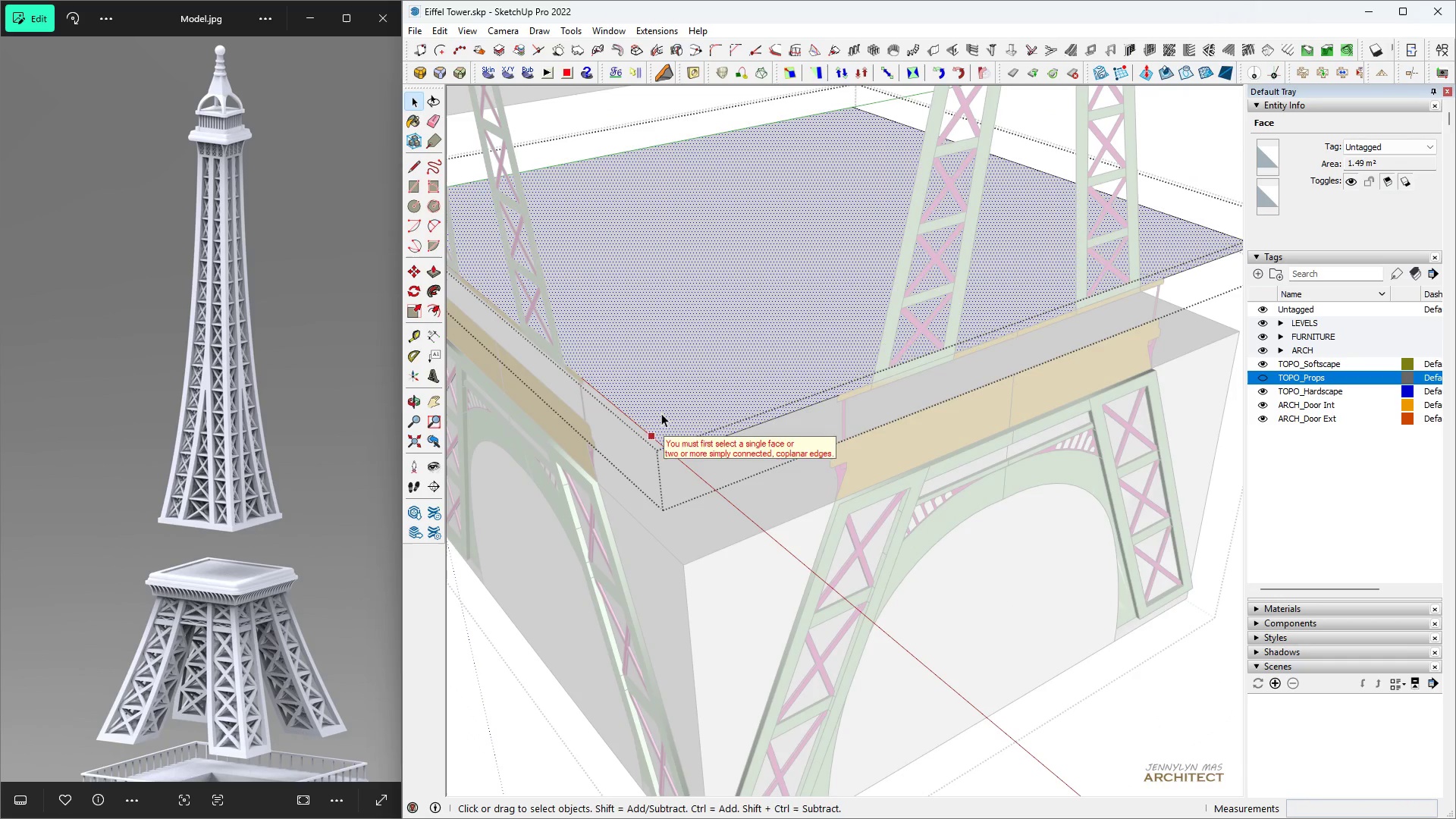 
left_click([661, 413])
 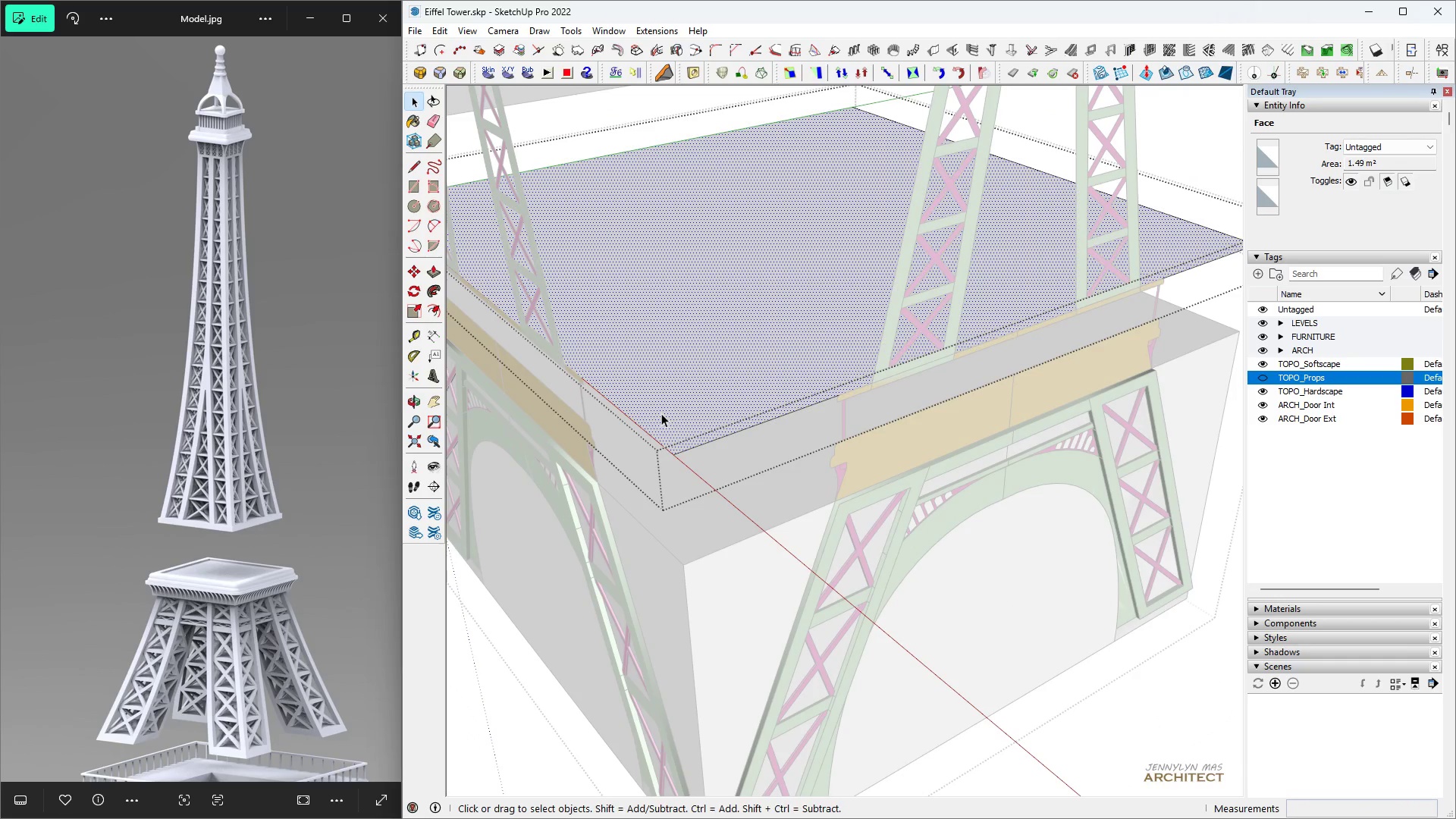 
key(F)
 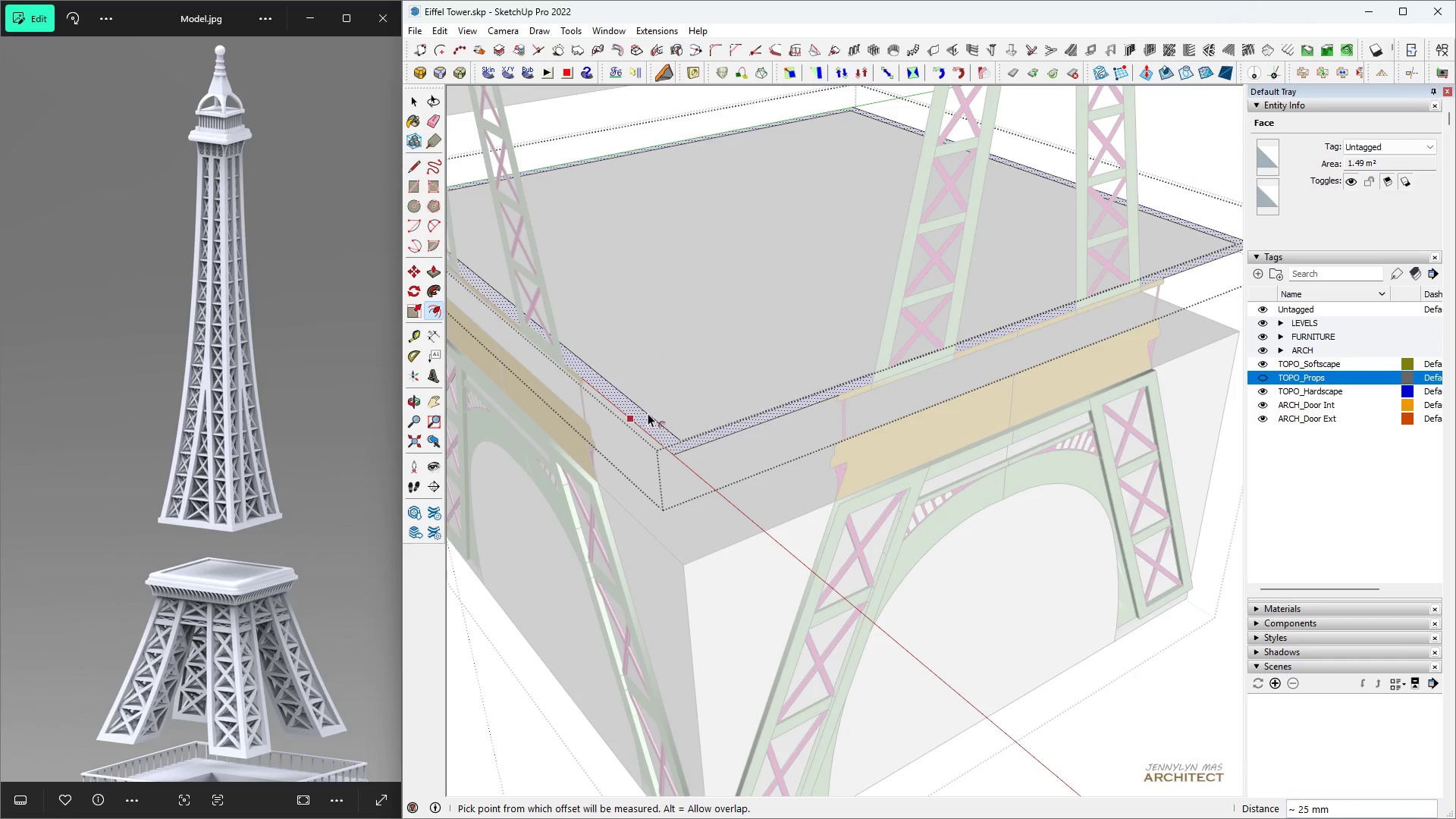 
scroll: coordinate [801, 379], scroll_direction: up, amount: 3.0
 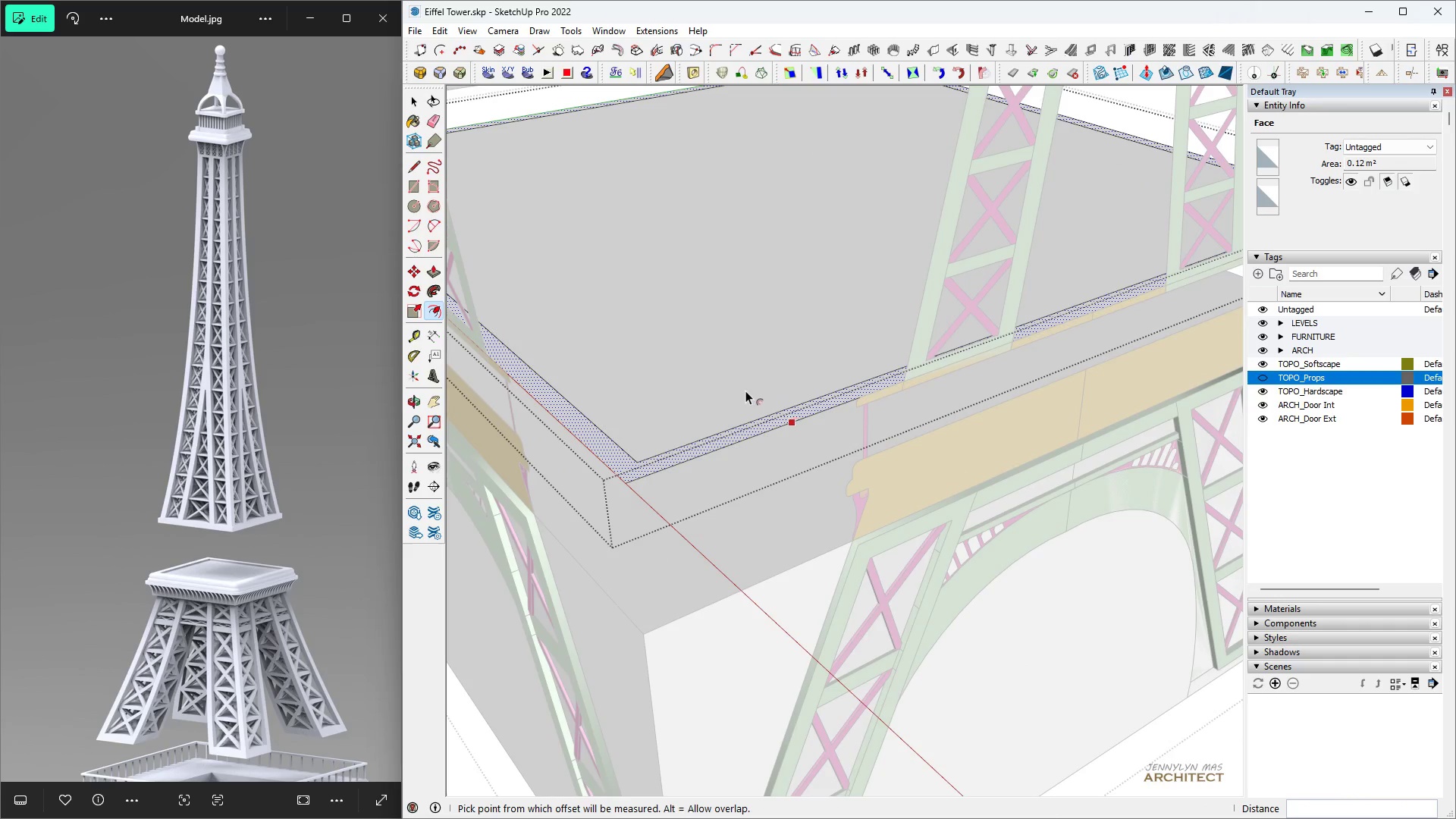 
key(Control+ControlLeft)
 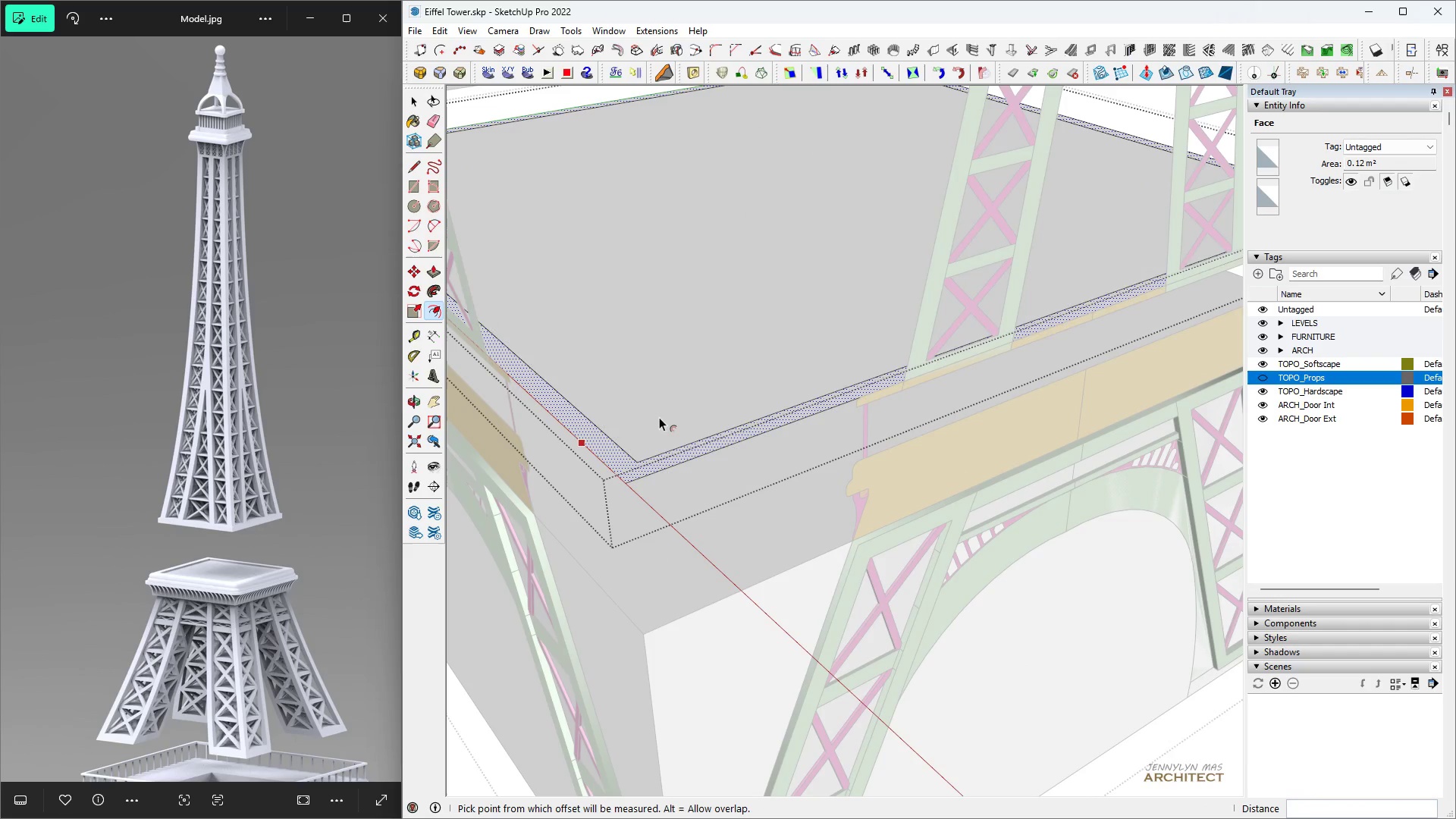 
key(Control+Z)
 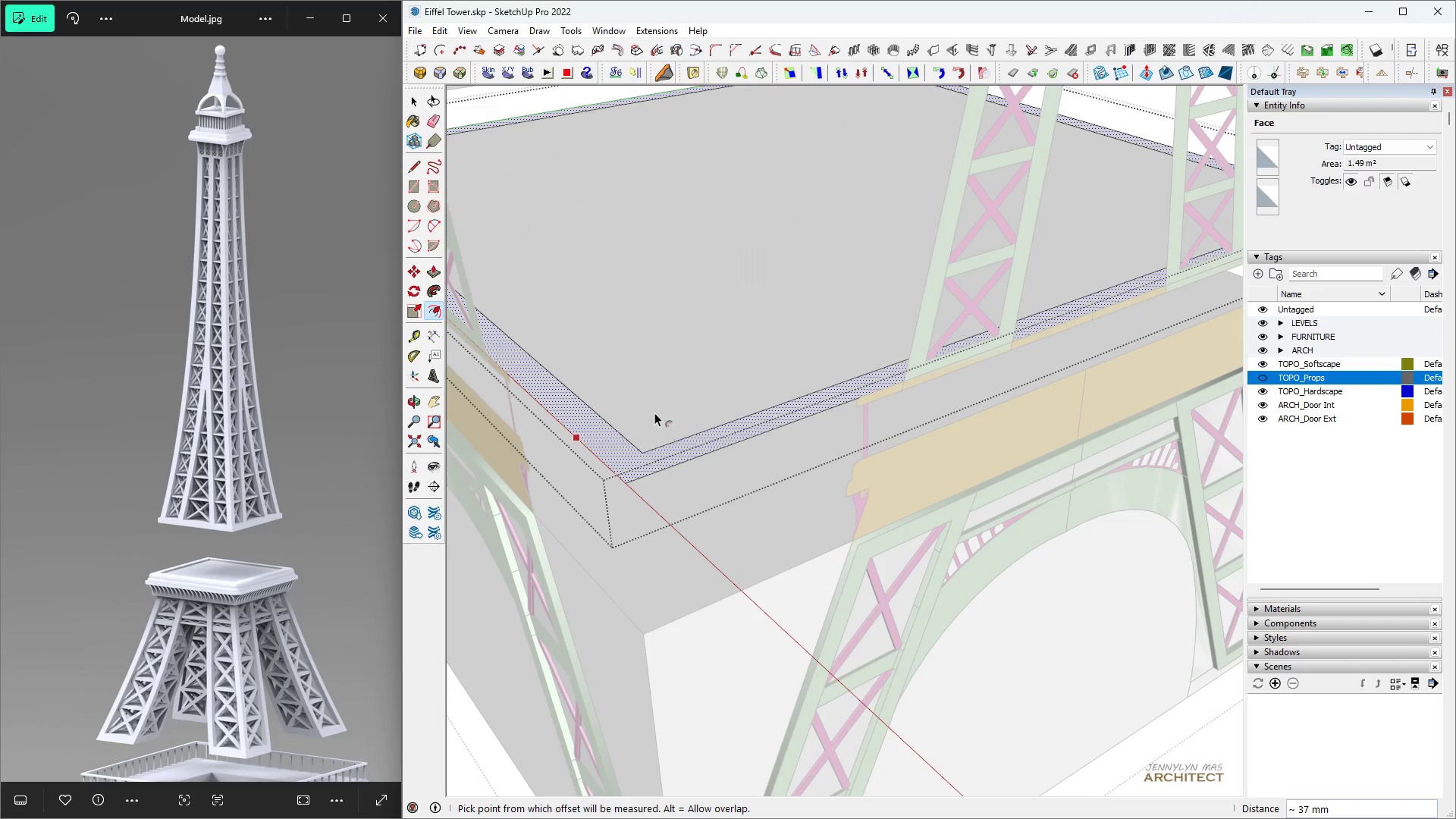 
key(Control+ControlLeft)
 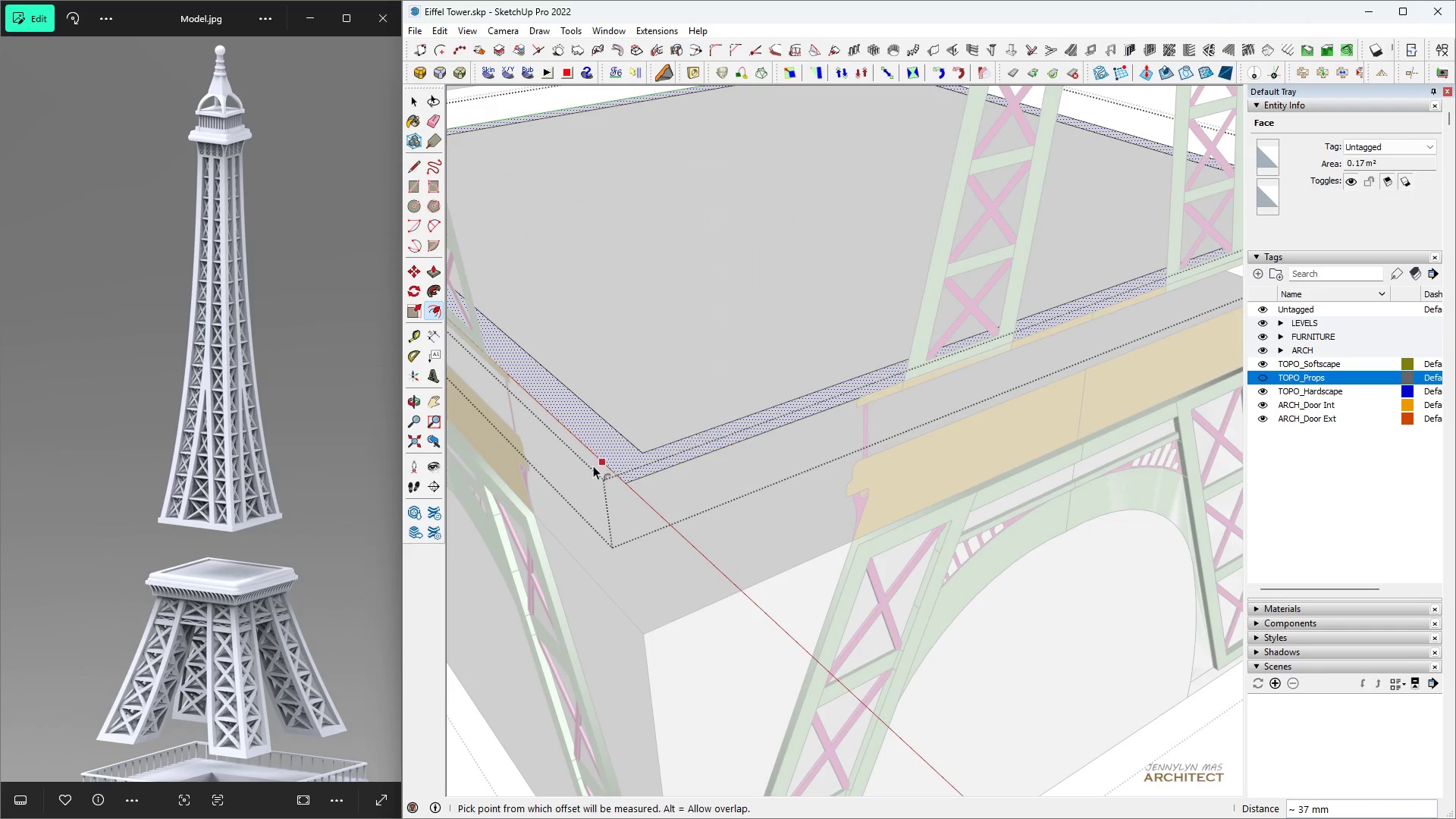 
key(Control+Z)
 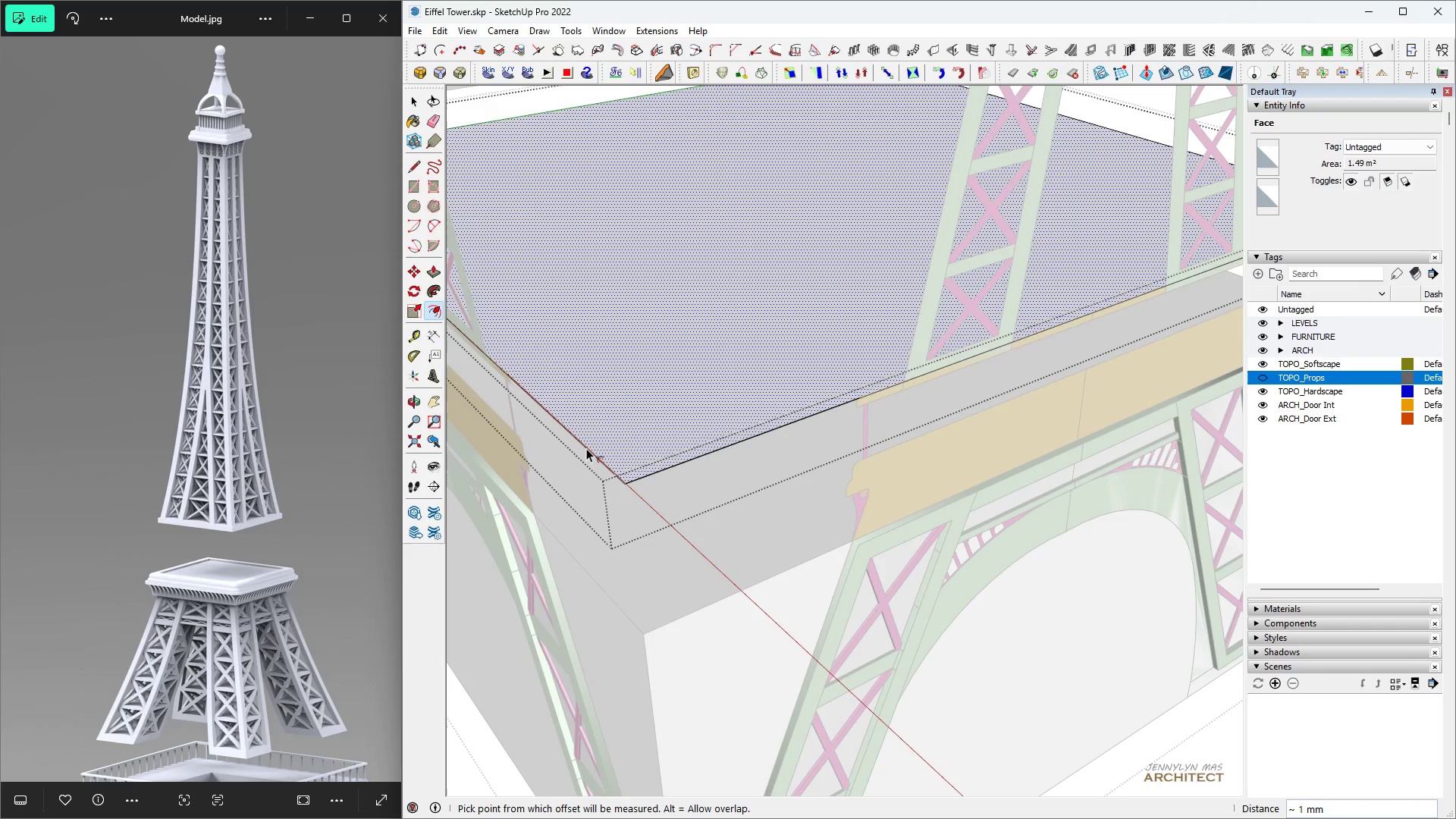 
key(Control+ControlLeft)
 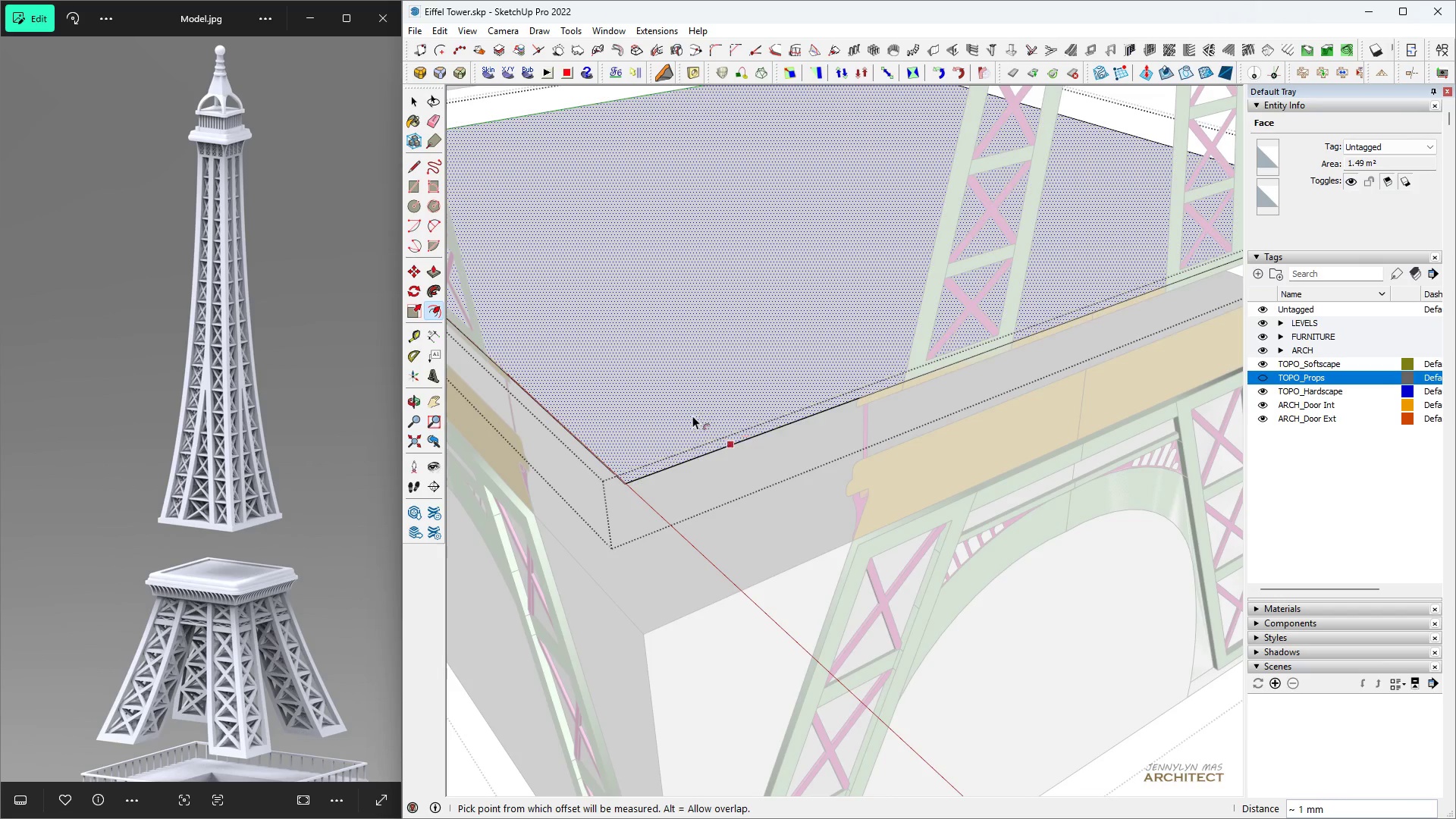 
key(Control+Z)
 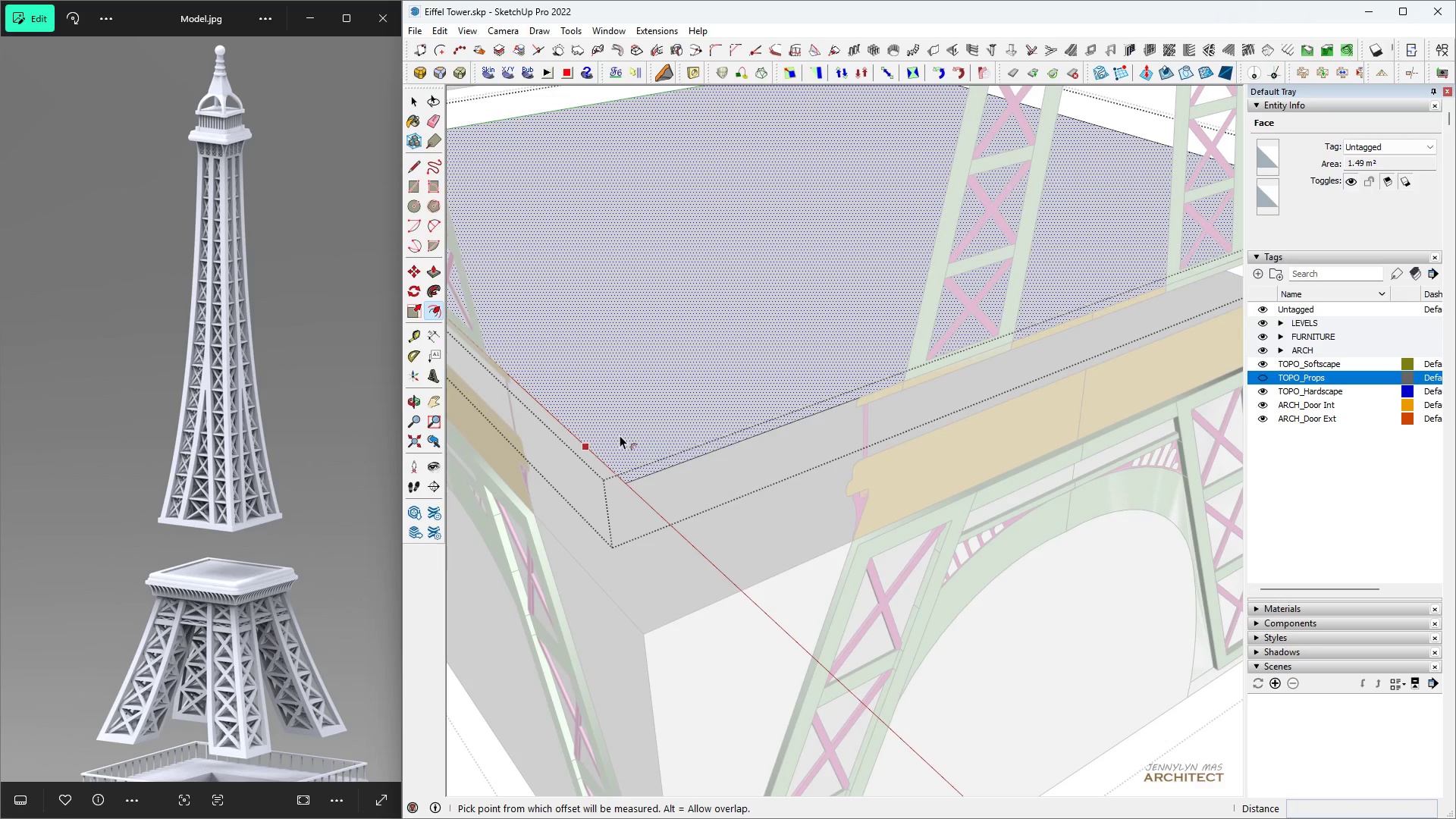 
left_click([620, 435])
 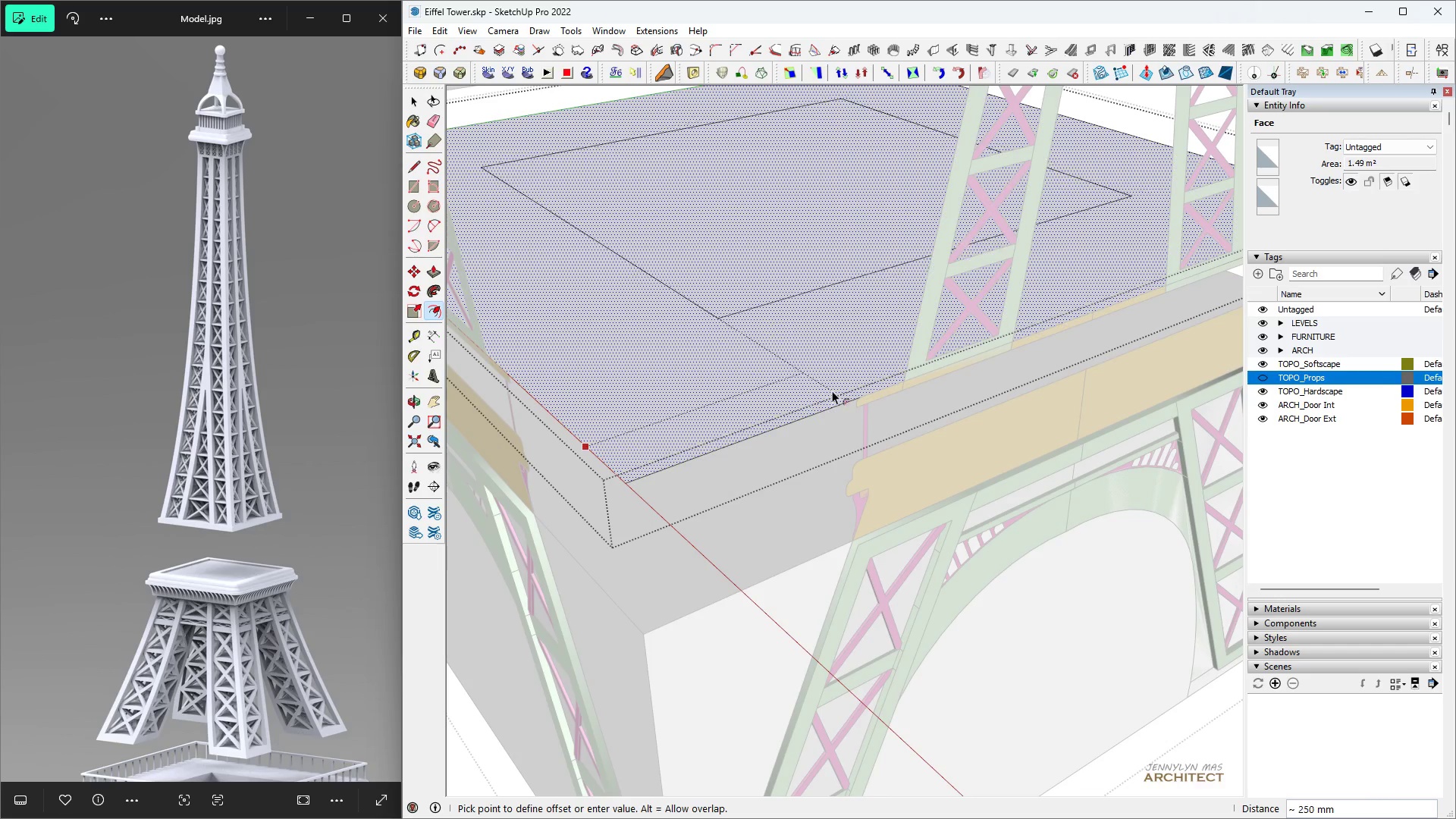 
scroll: coordinate [836, 391], scroll_direction: up, amount: 3.0
 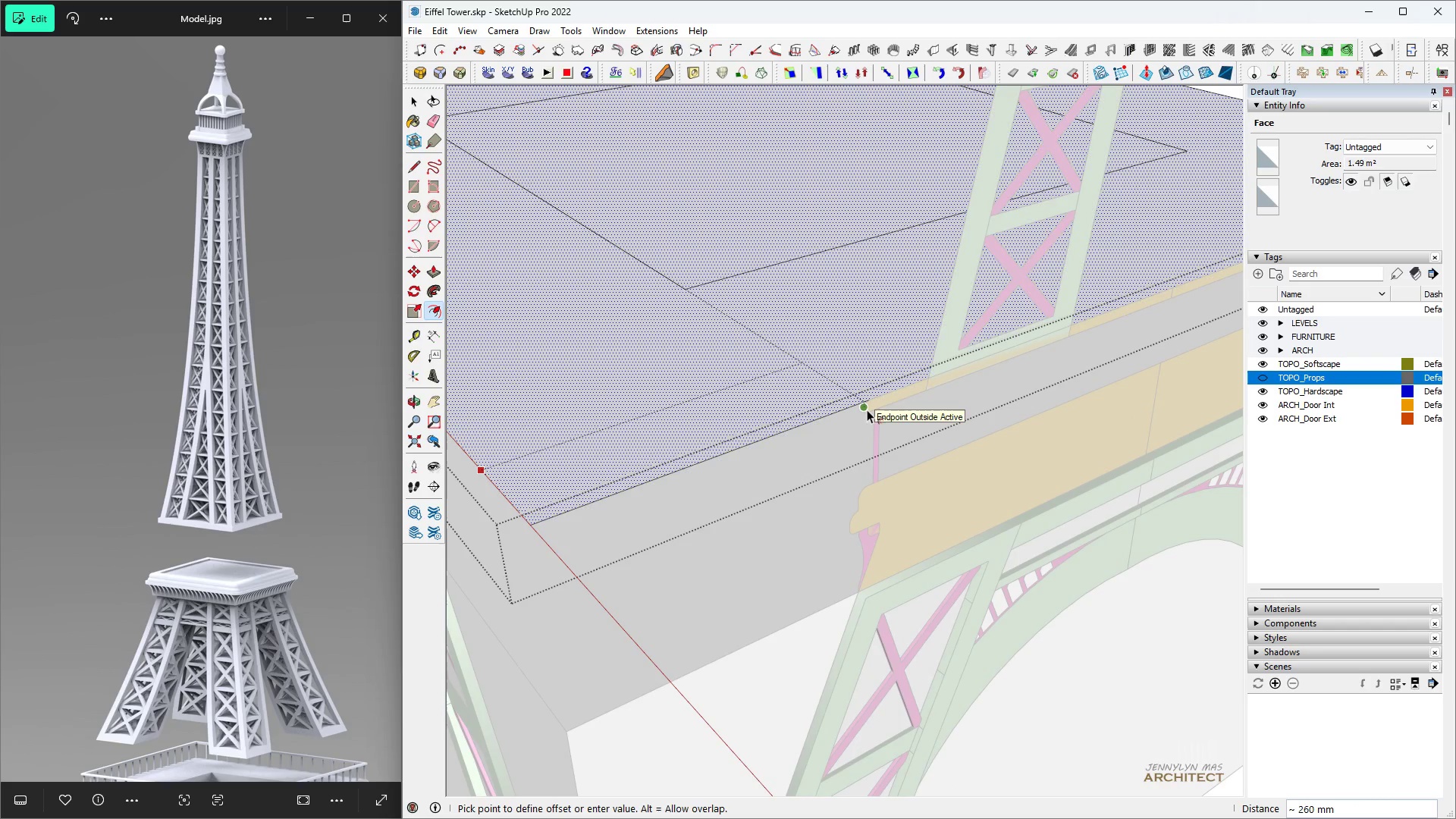 
scroll: coordinate [782, 394], scroll_direction: down, amount: 16.0
 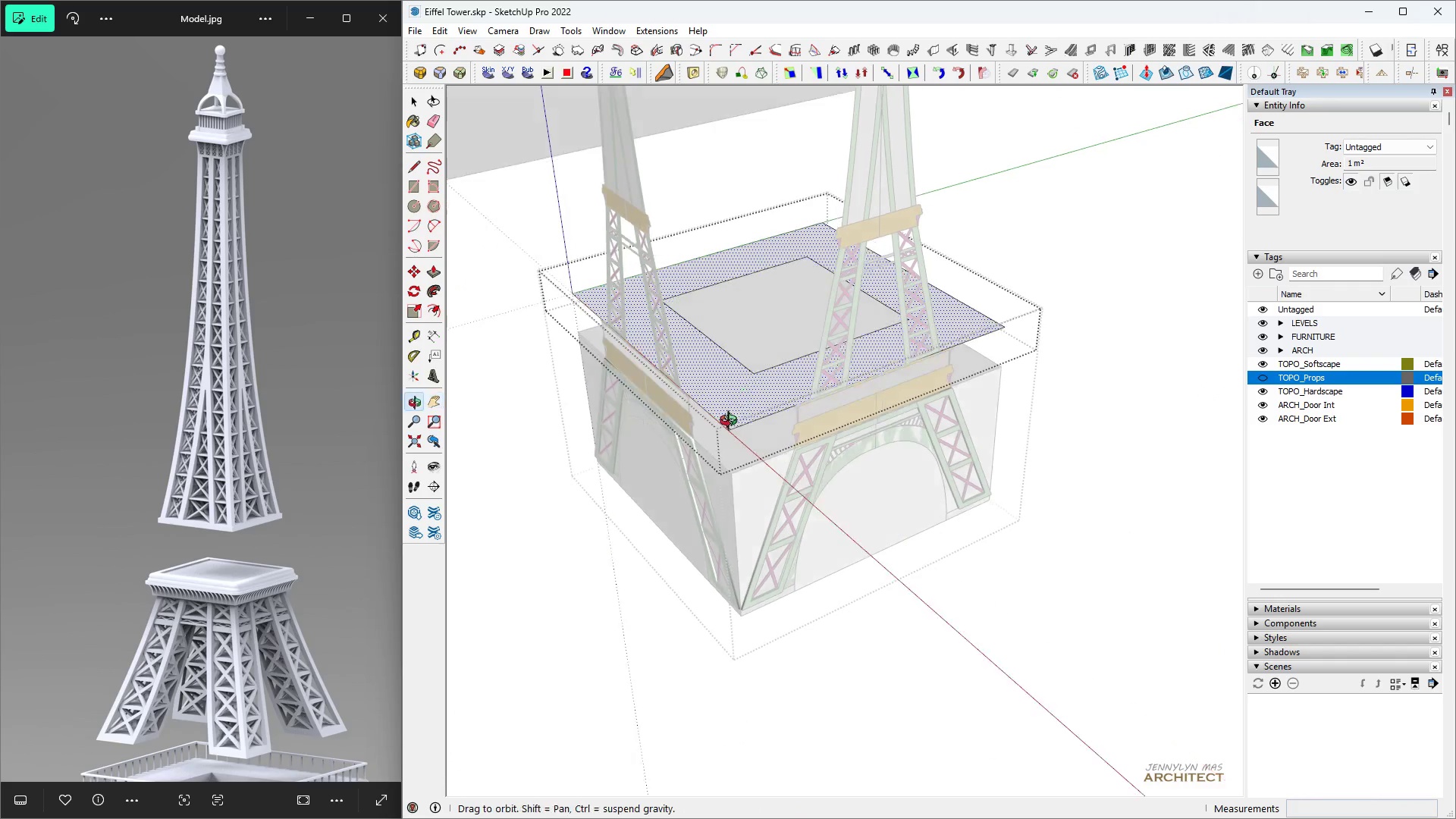 
key(Space)
 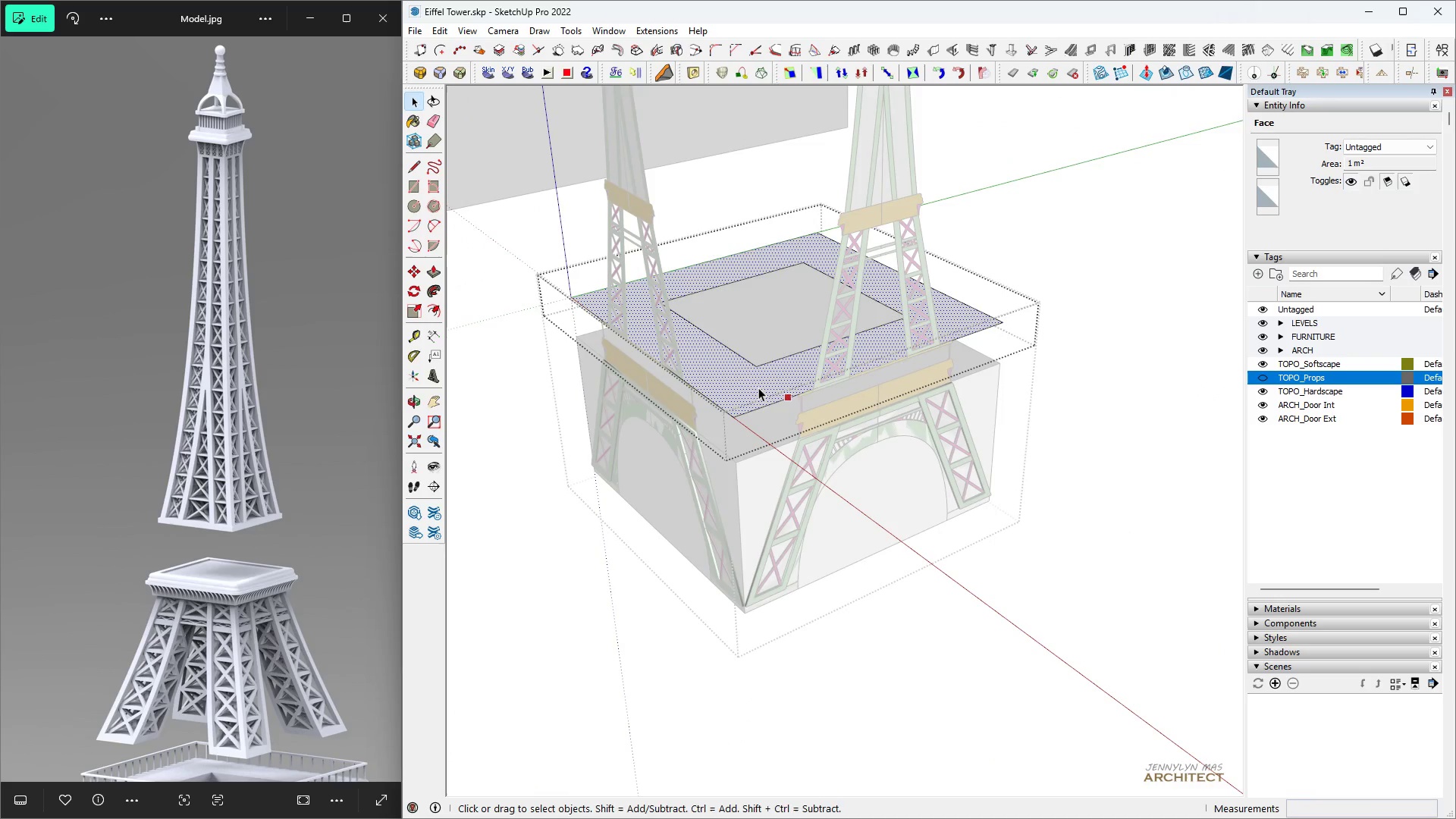 
key(H)
 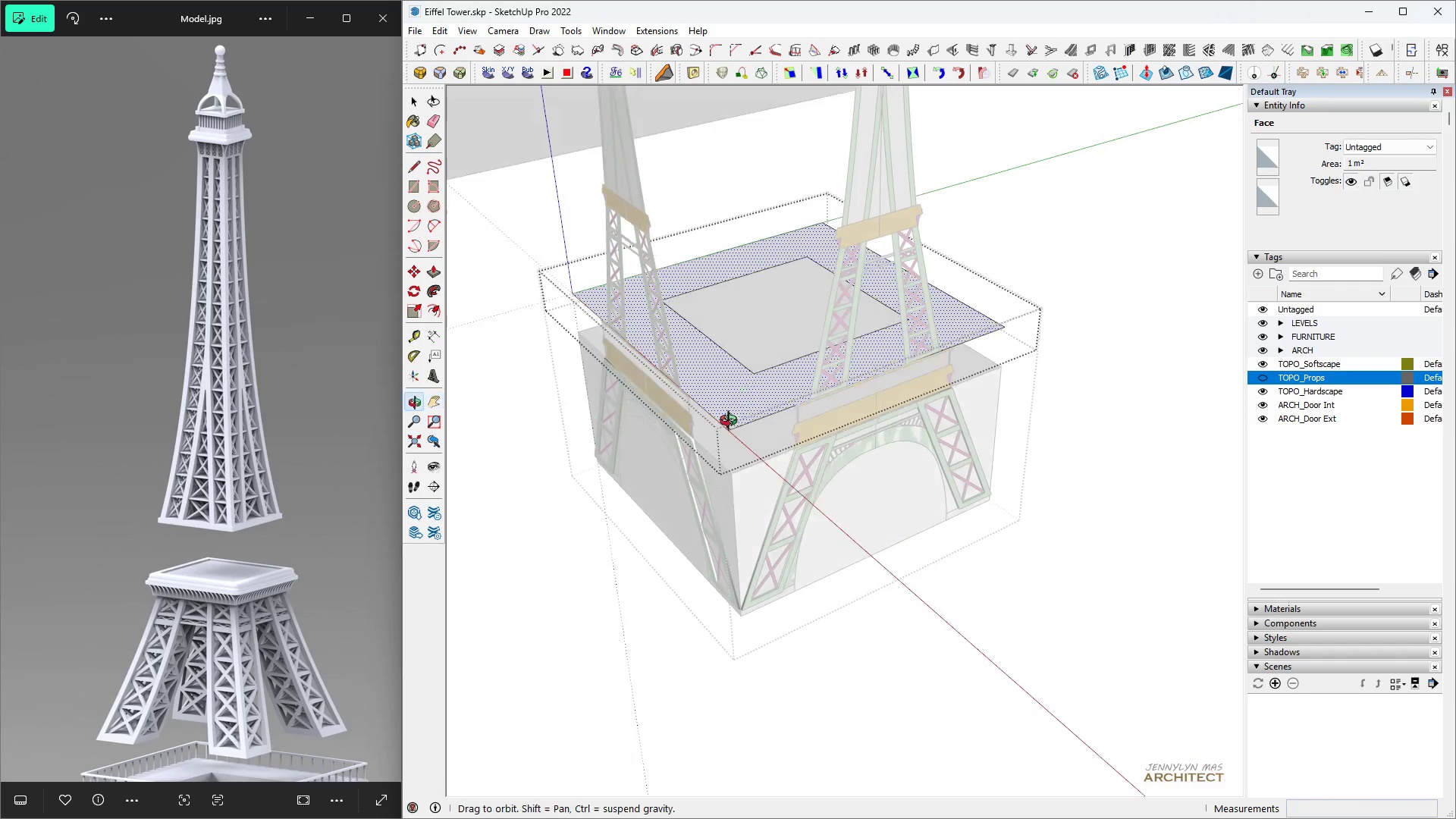 
key(Space)
 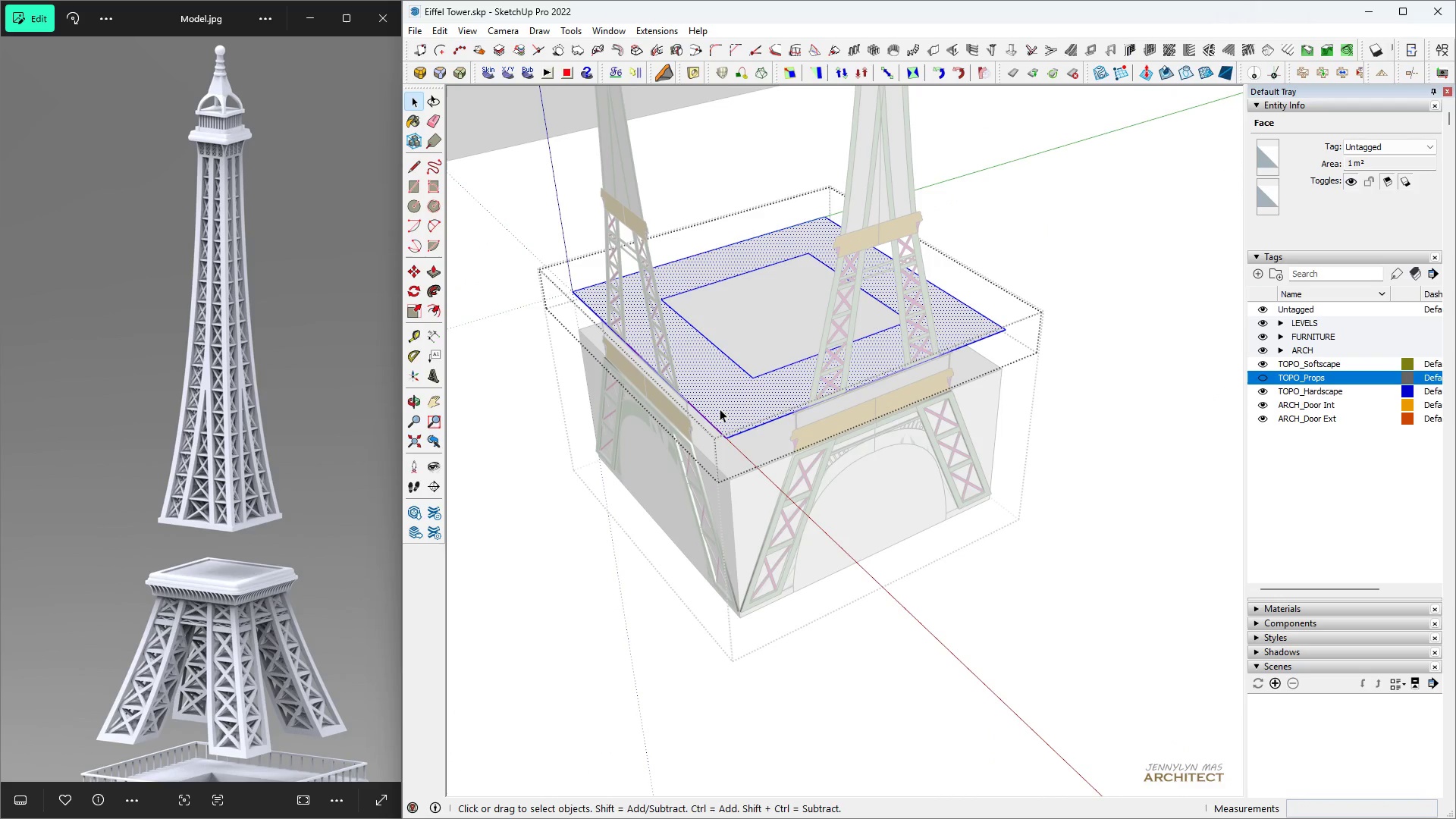 
double_click([720, 409])
 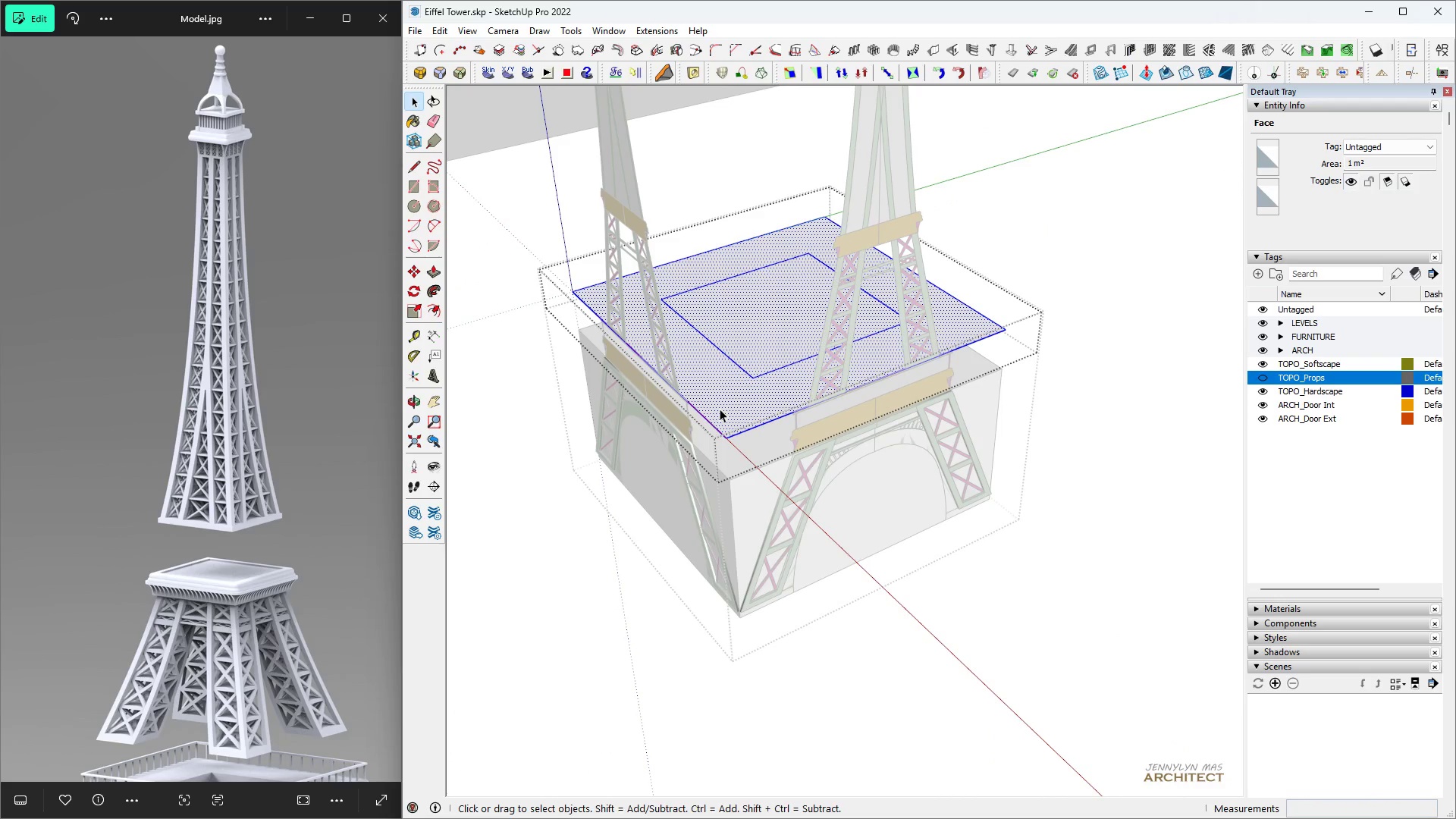 
triple_click([720, 409])
 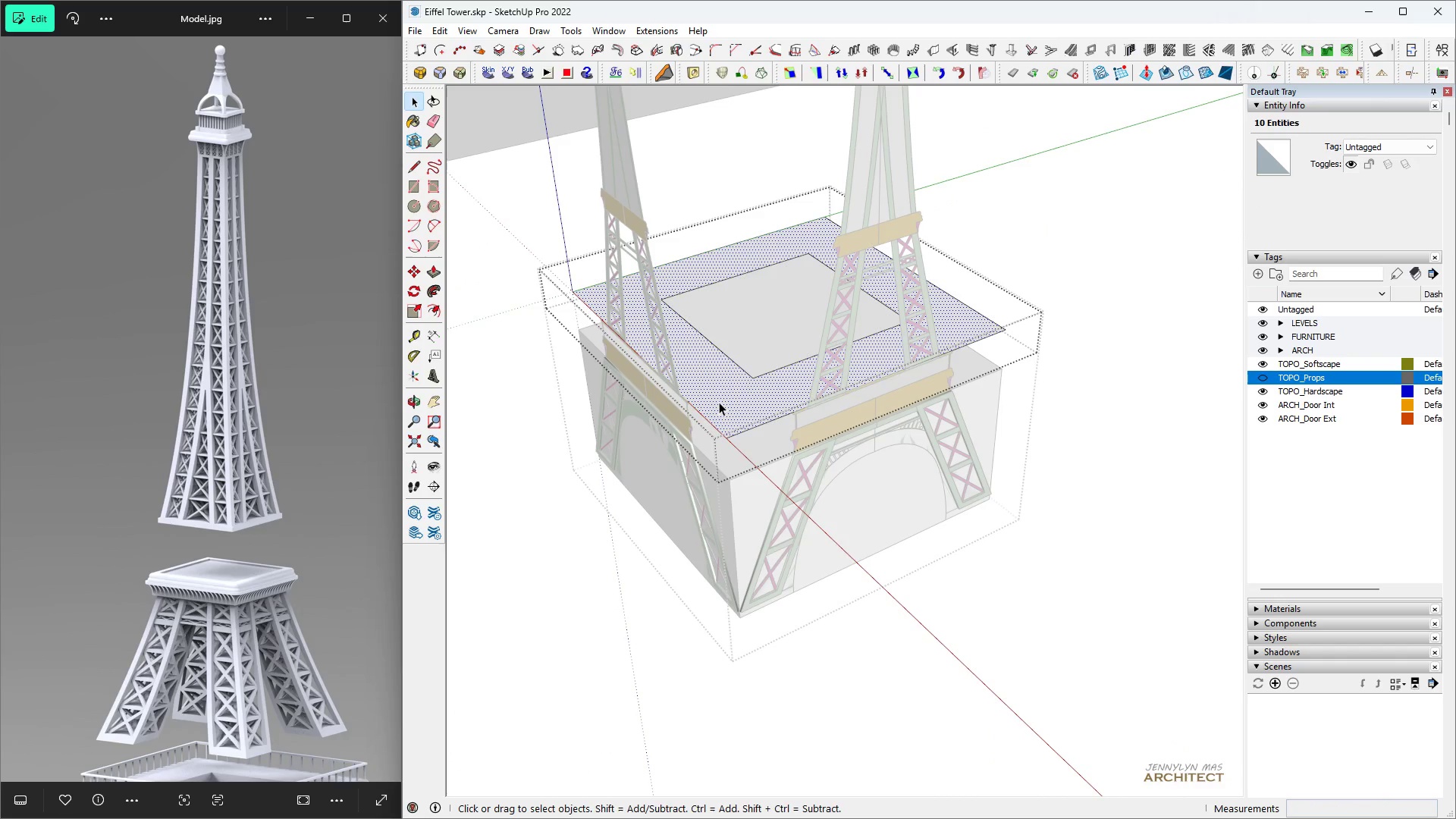 
double_click([719, 402])
 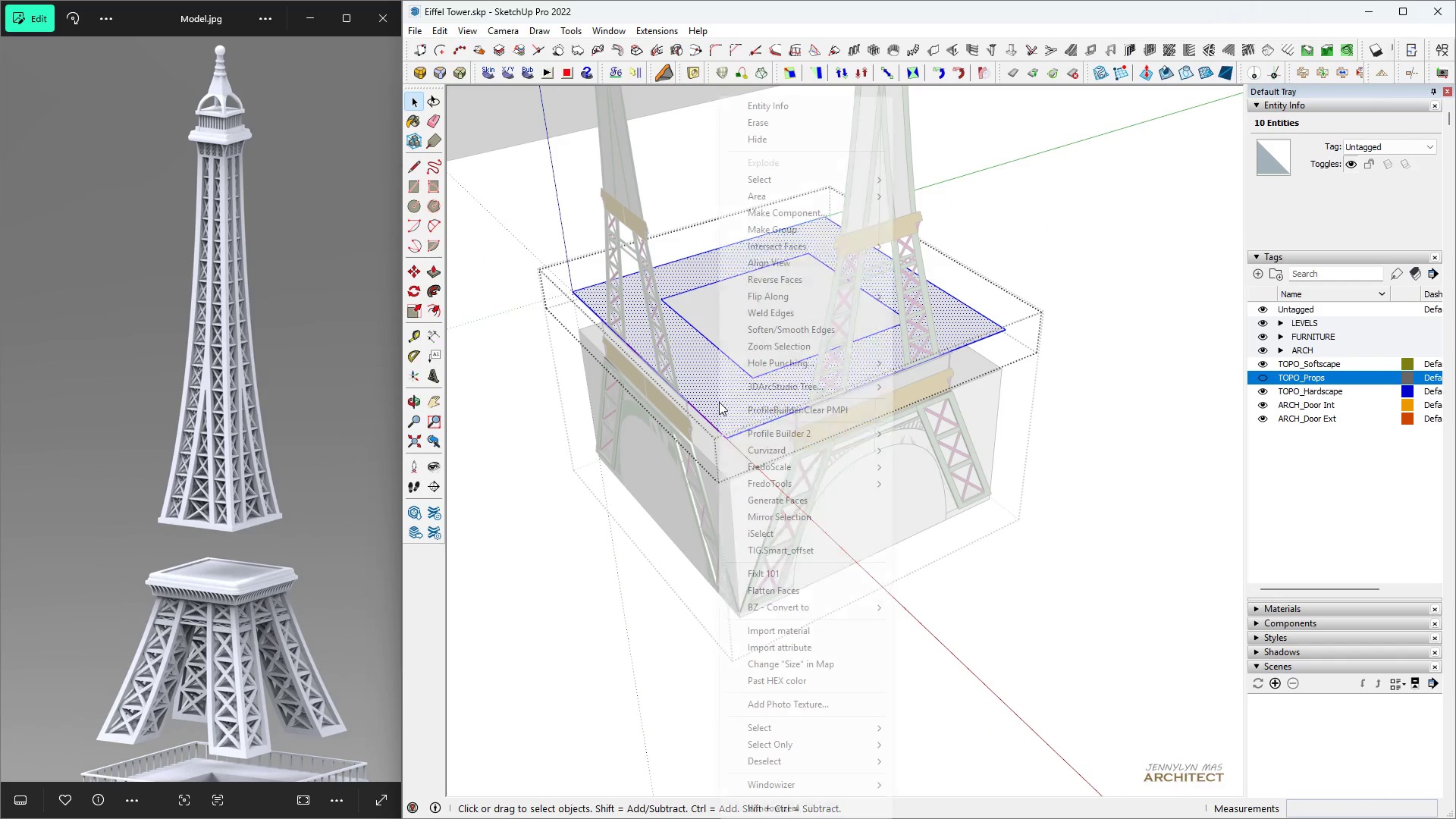 
right_click([719, 402])
 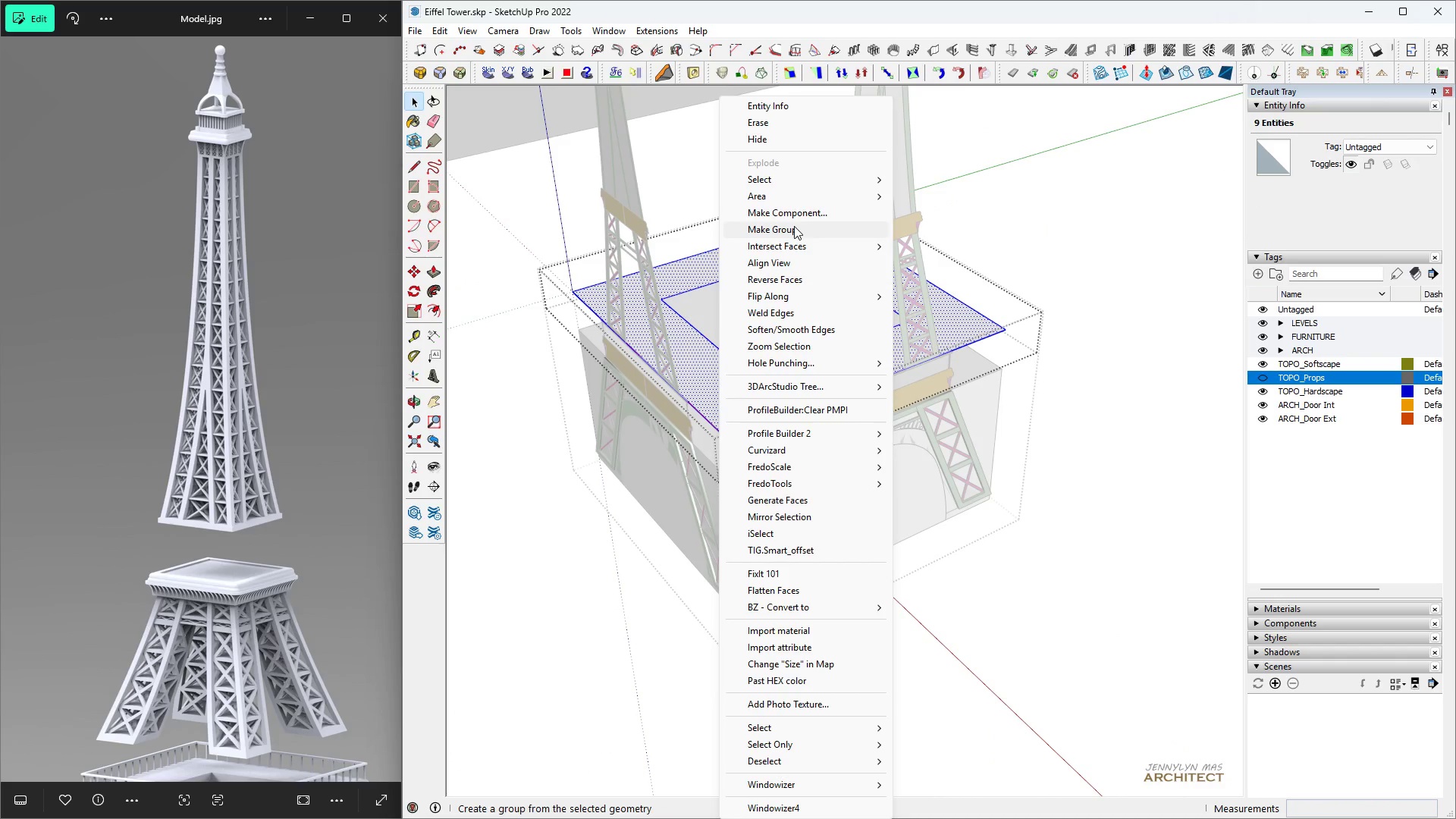 
left_click([794, 226])
 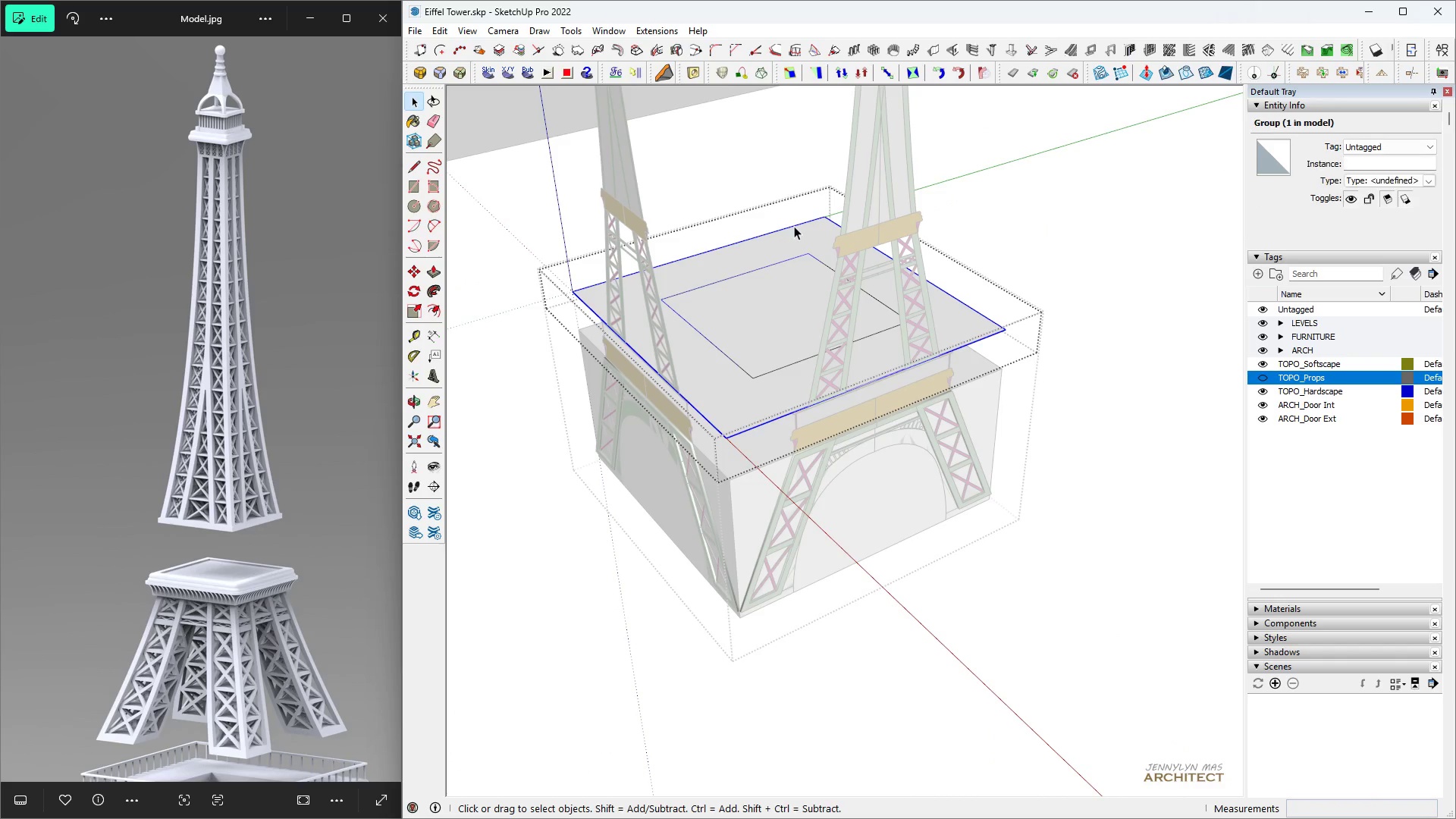 
key(Delete)
 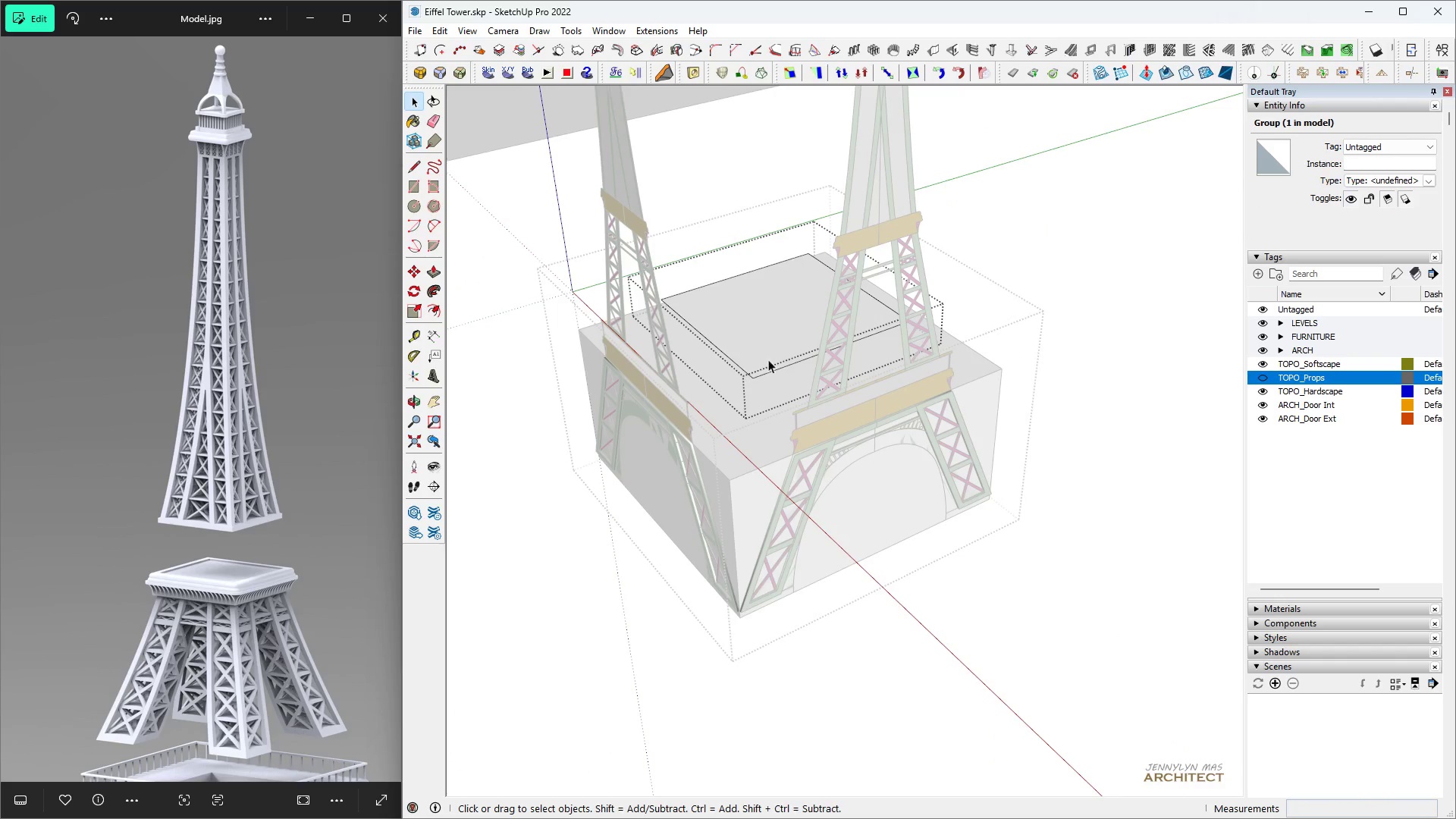 
scroll: coordinate [764, 384], scroll_direction: up, amount: 4.0
 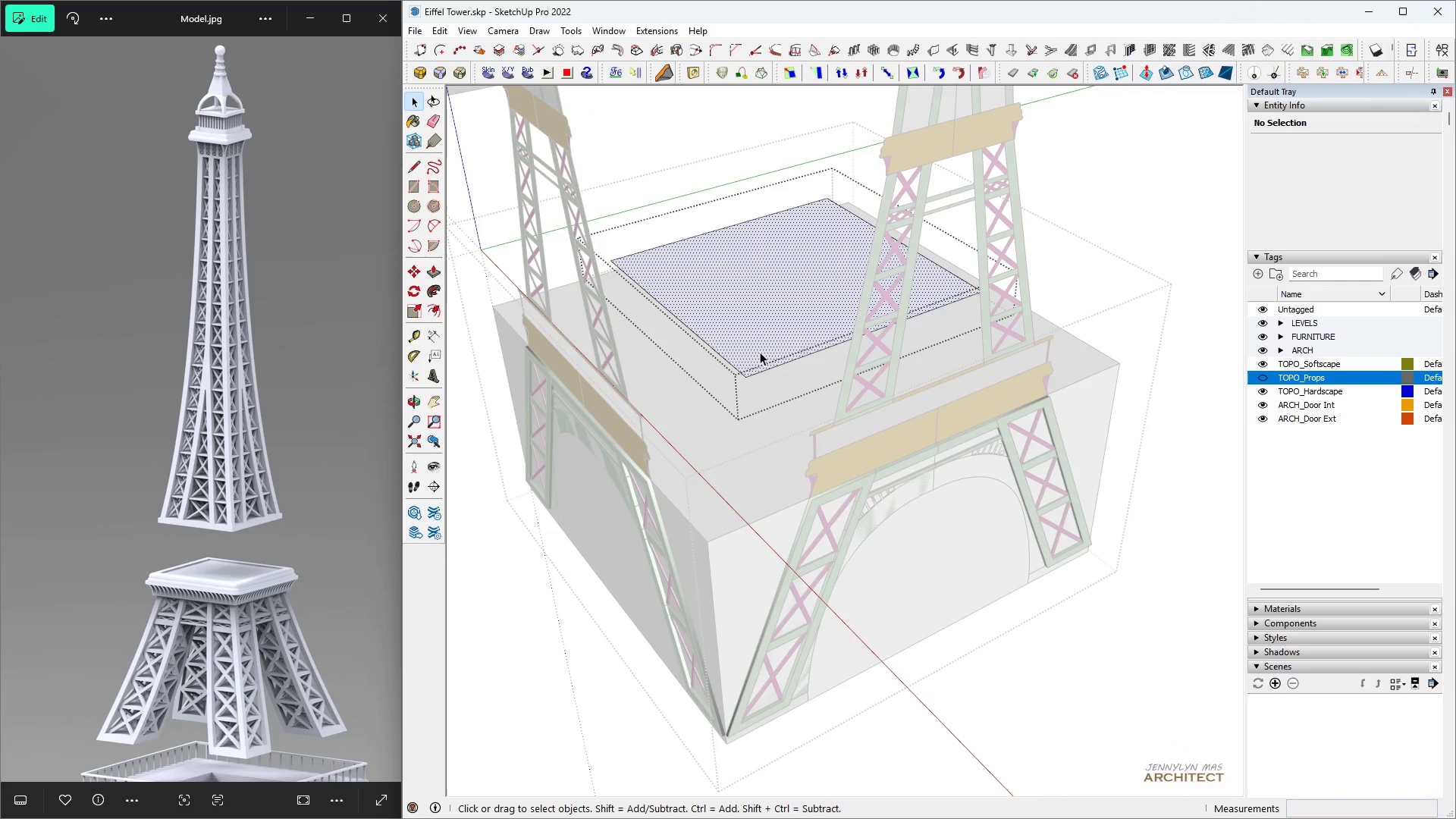 
double_click([759, 352])
 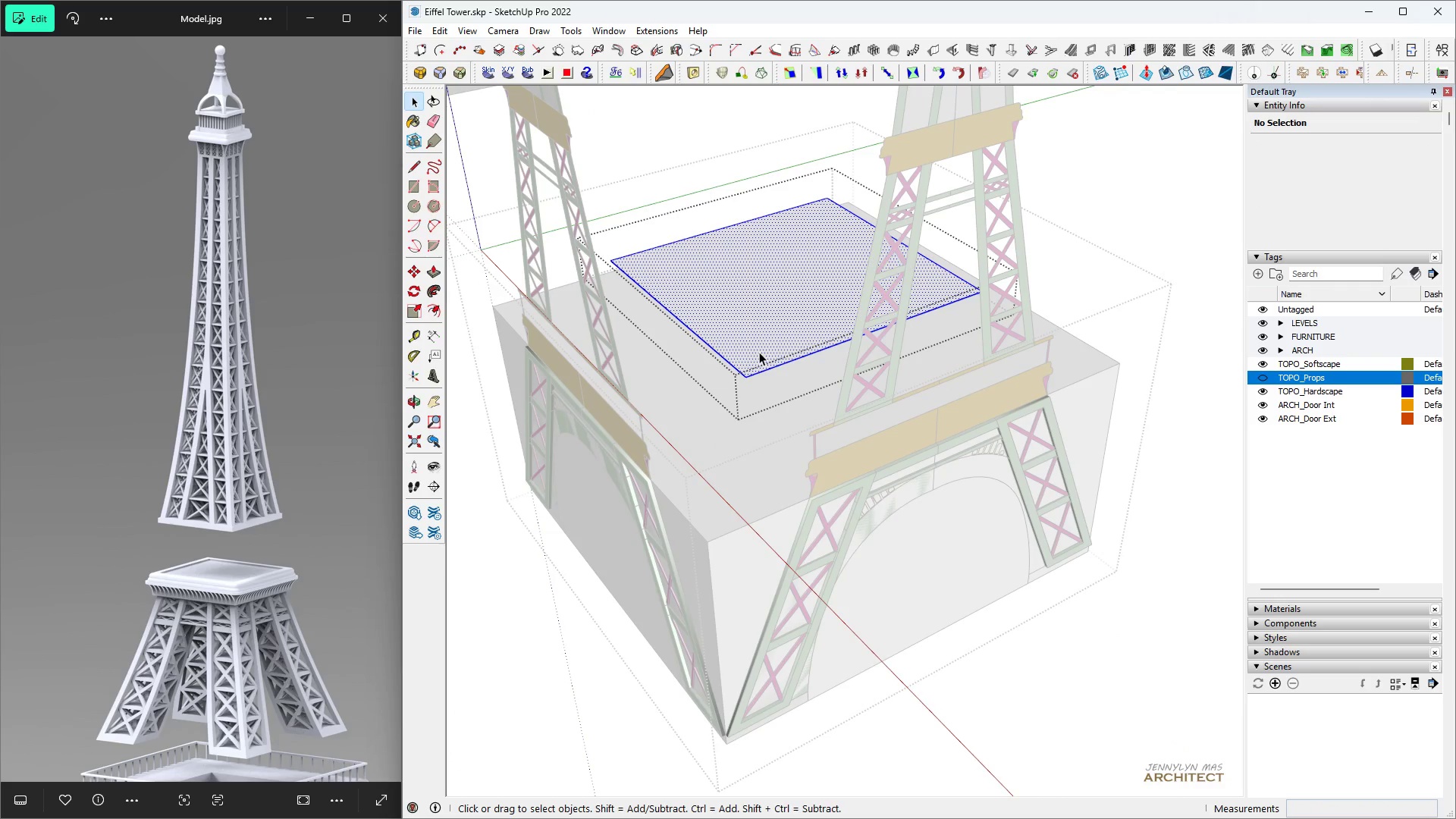 
triple_click([759, 352])
 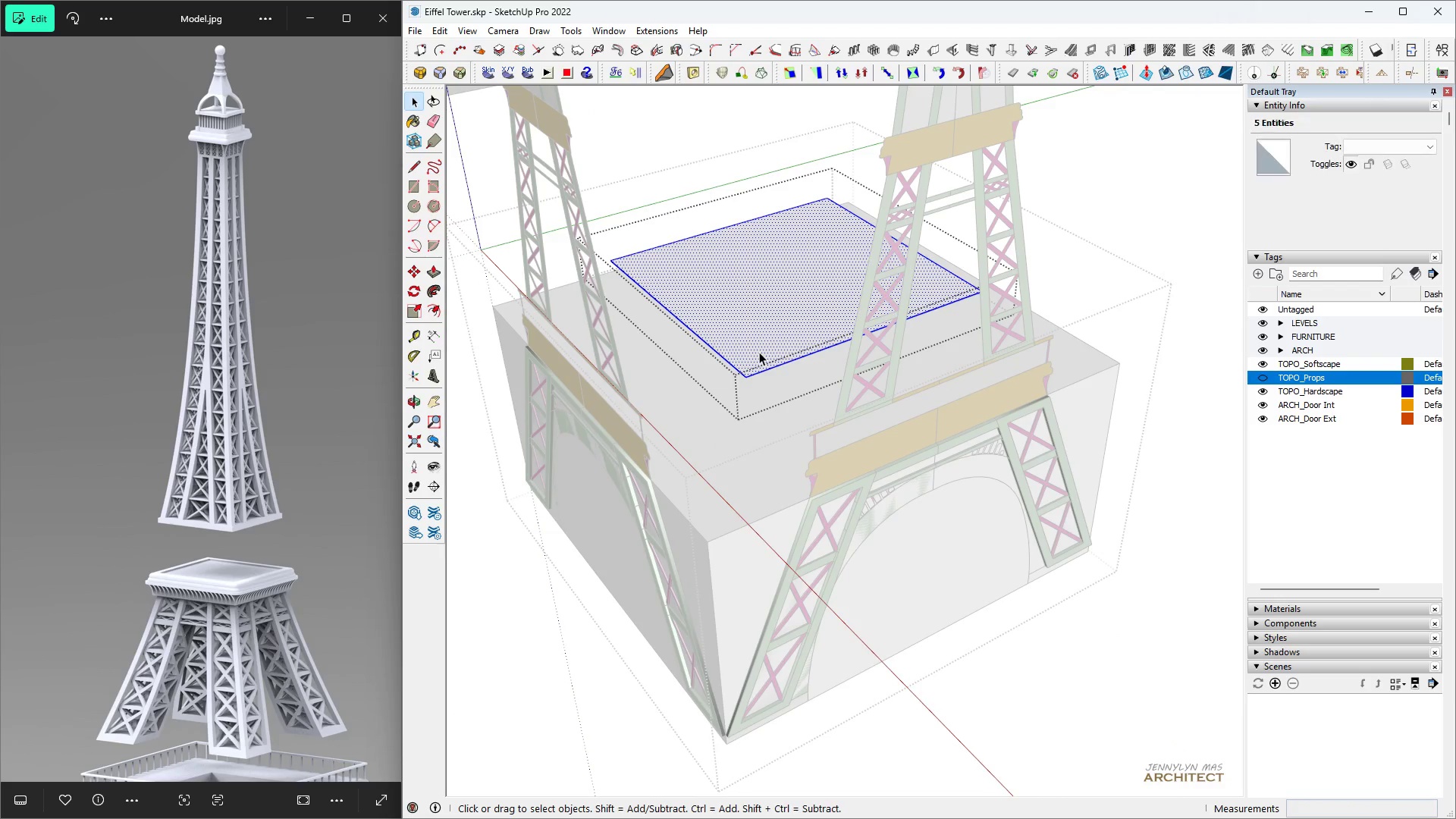 
key(Space)
 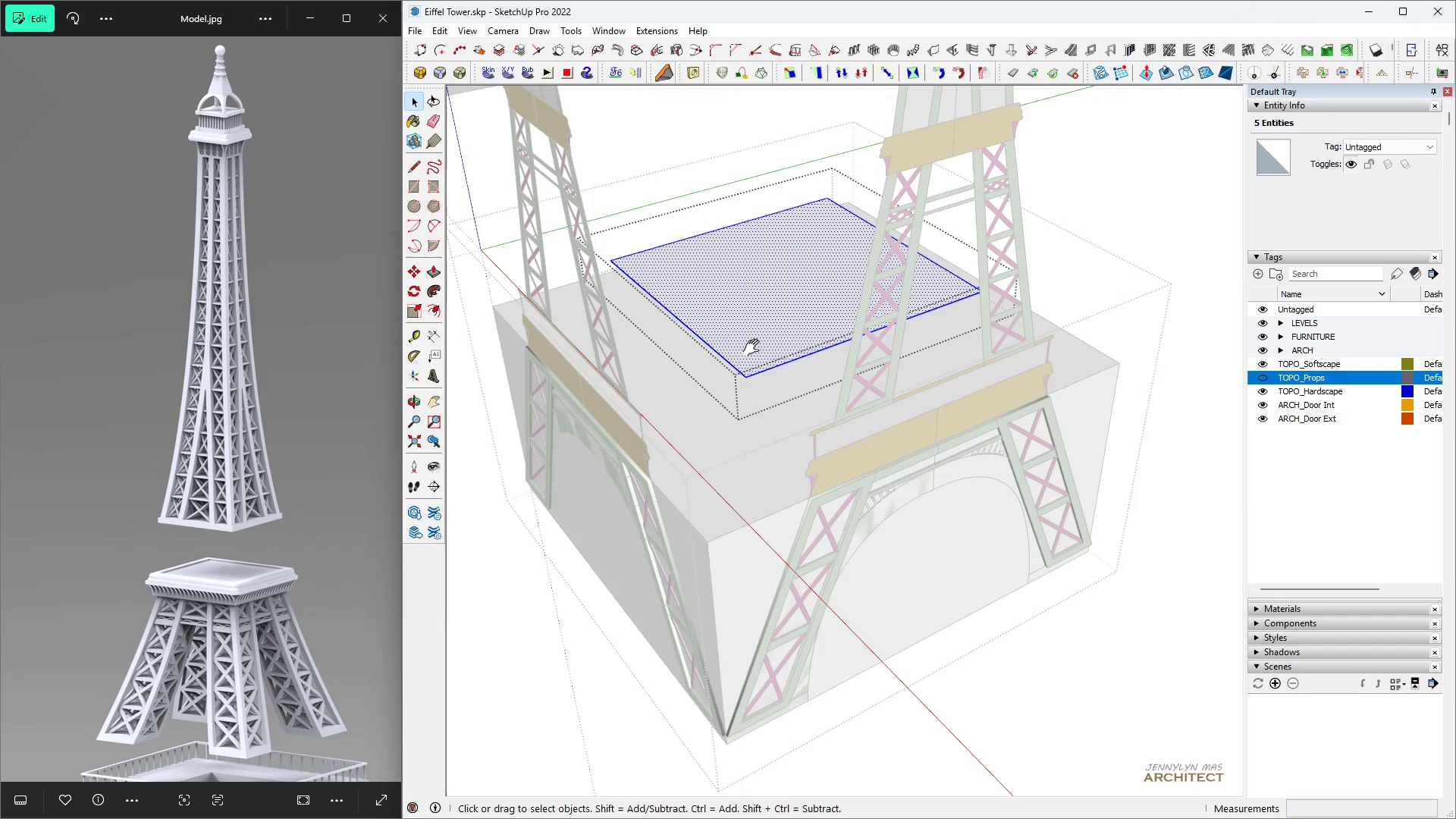 
key(H)
 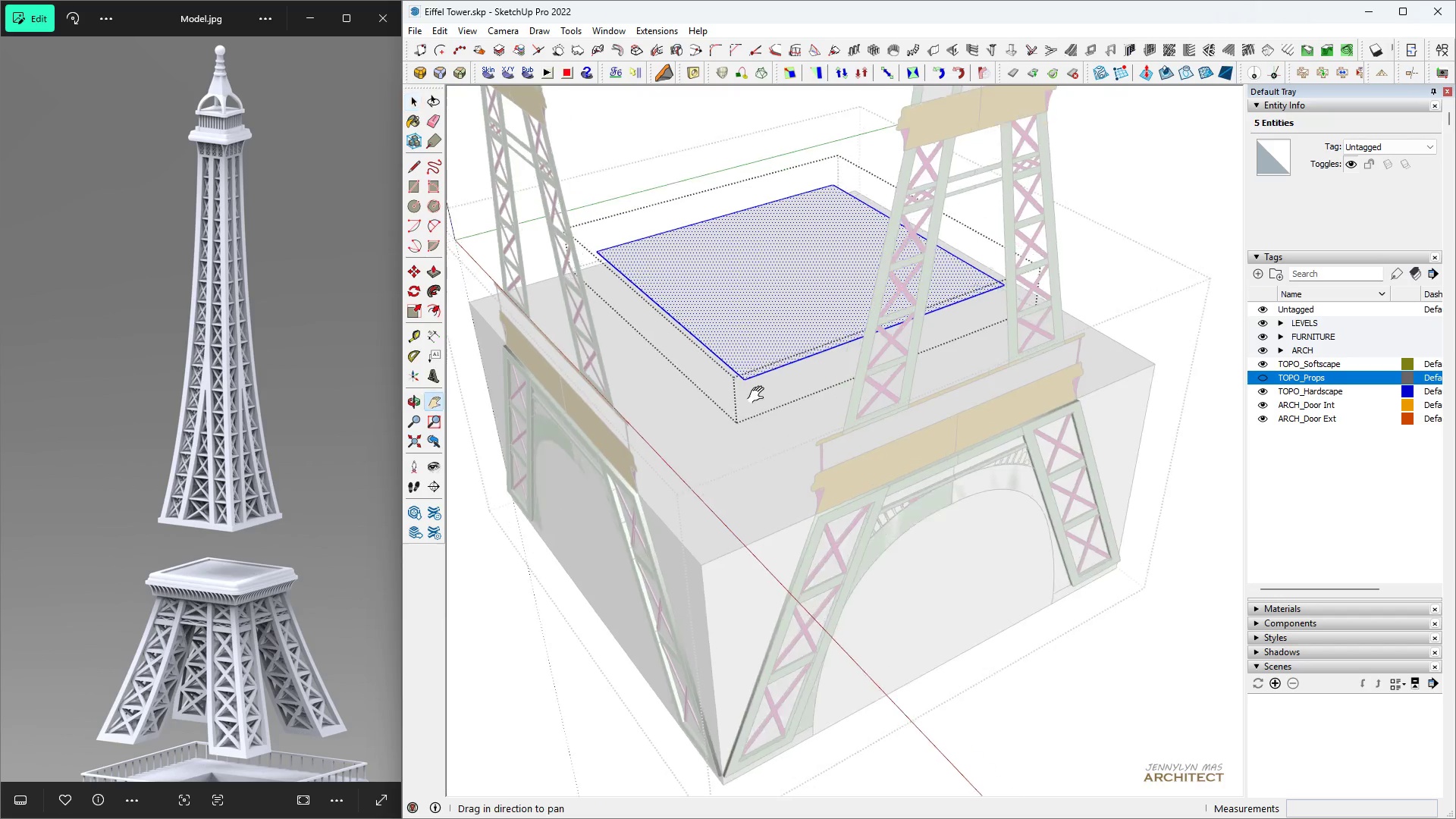 
scroll: coordinate [748, 272], scroll_direction: up, amount: 3.0
 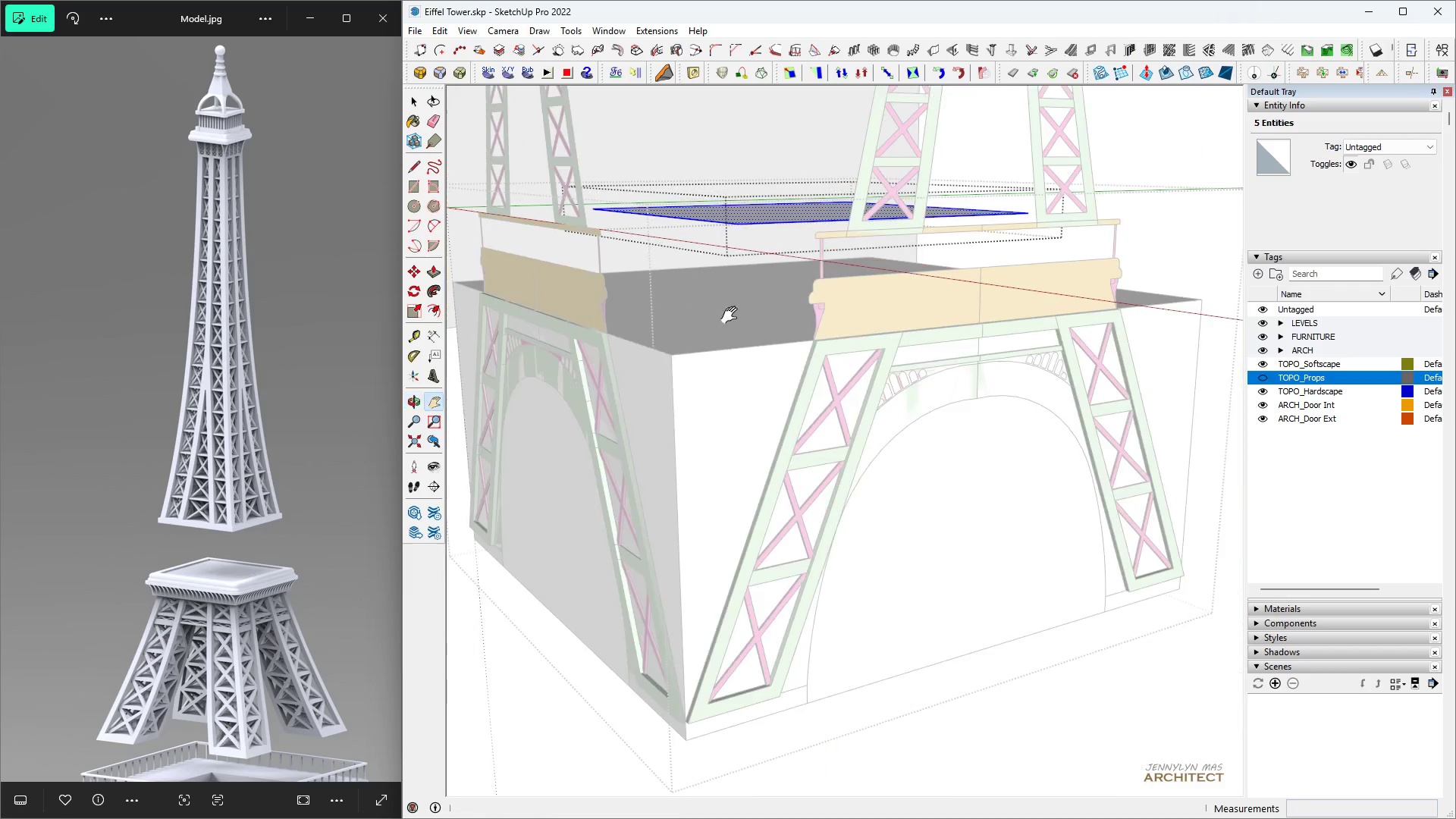 
key(Space)
 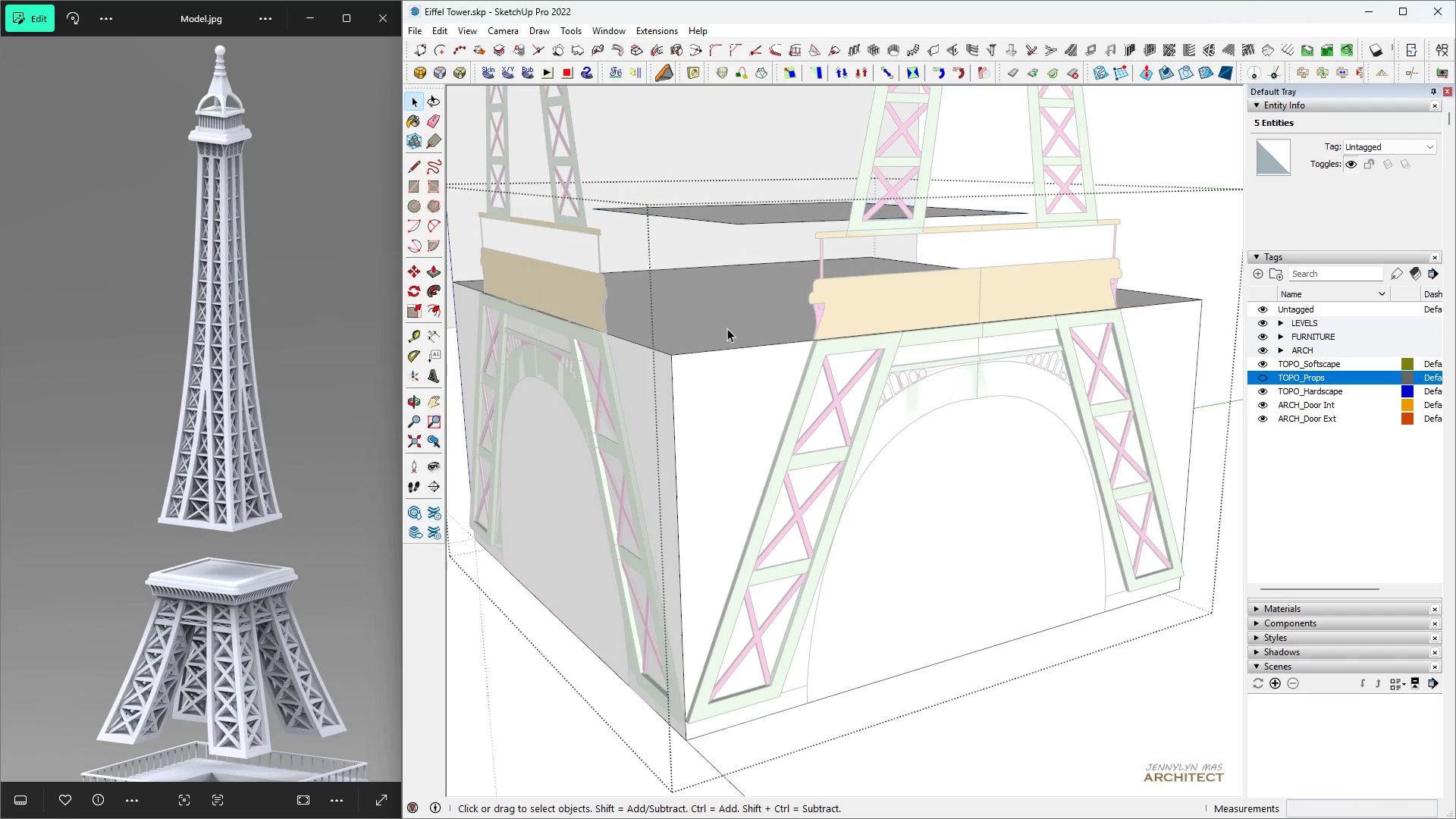 
double_click([727, 328])
 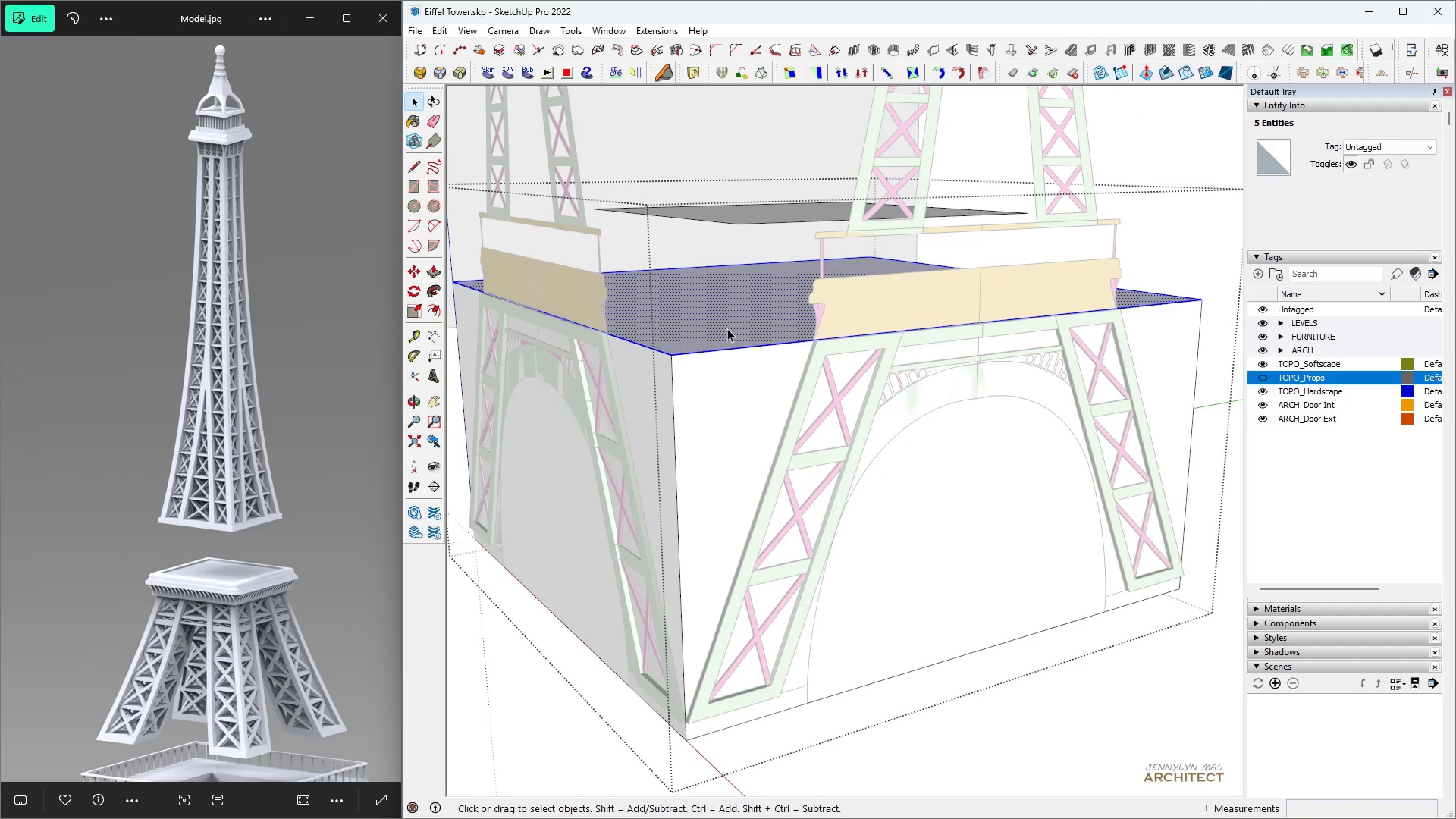 
triple_click([727, 328])
 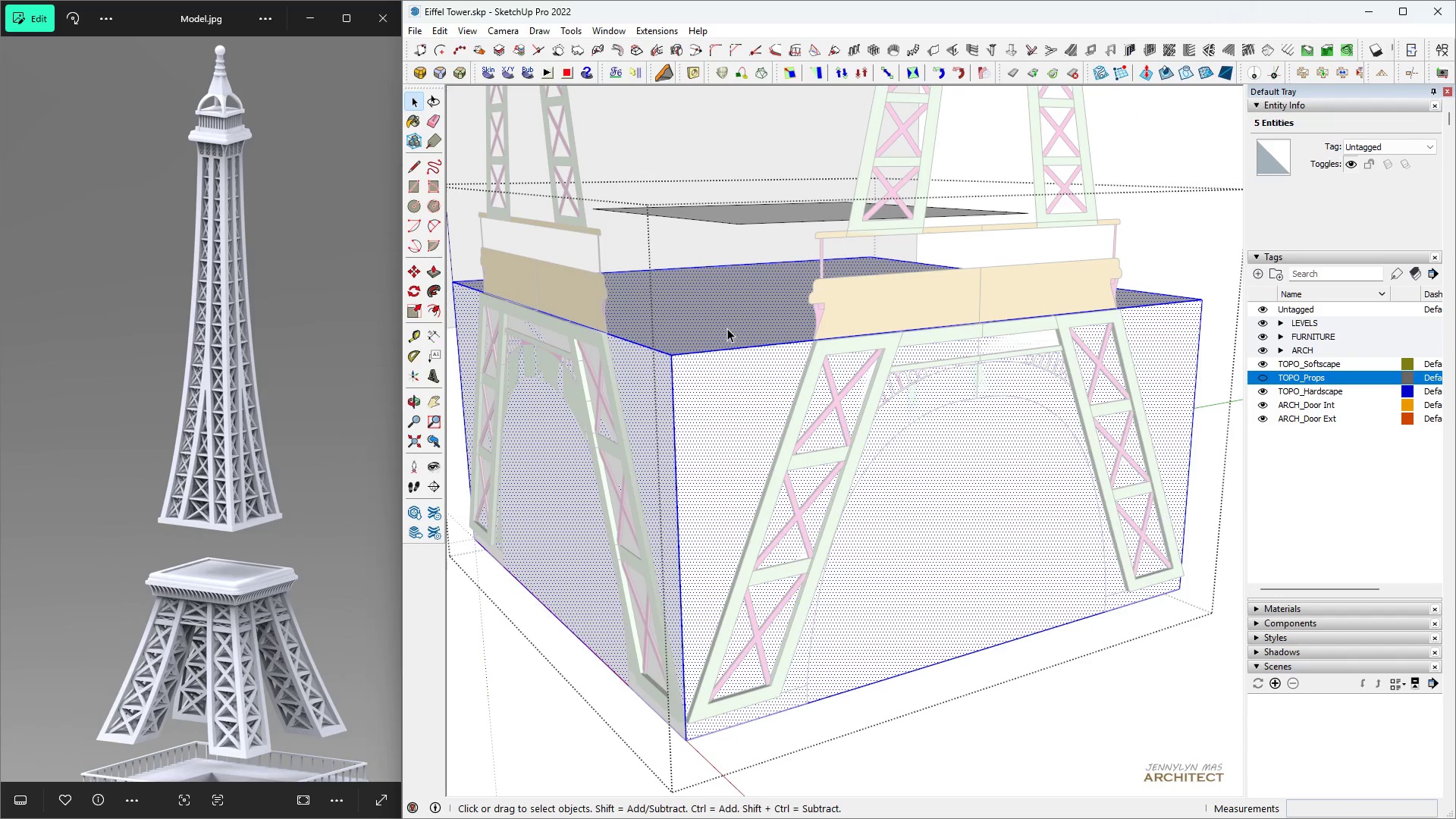 
triple_click([727, 328])
 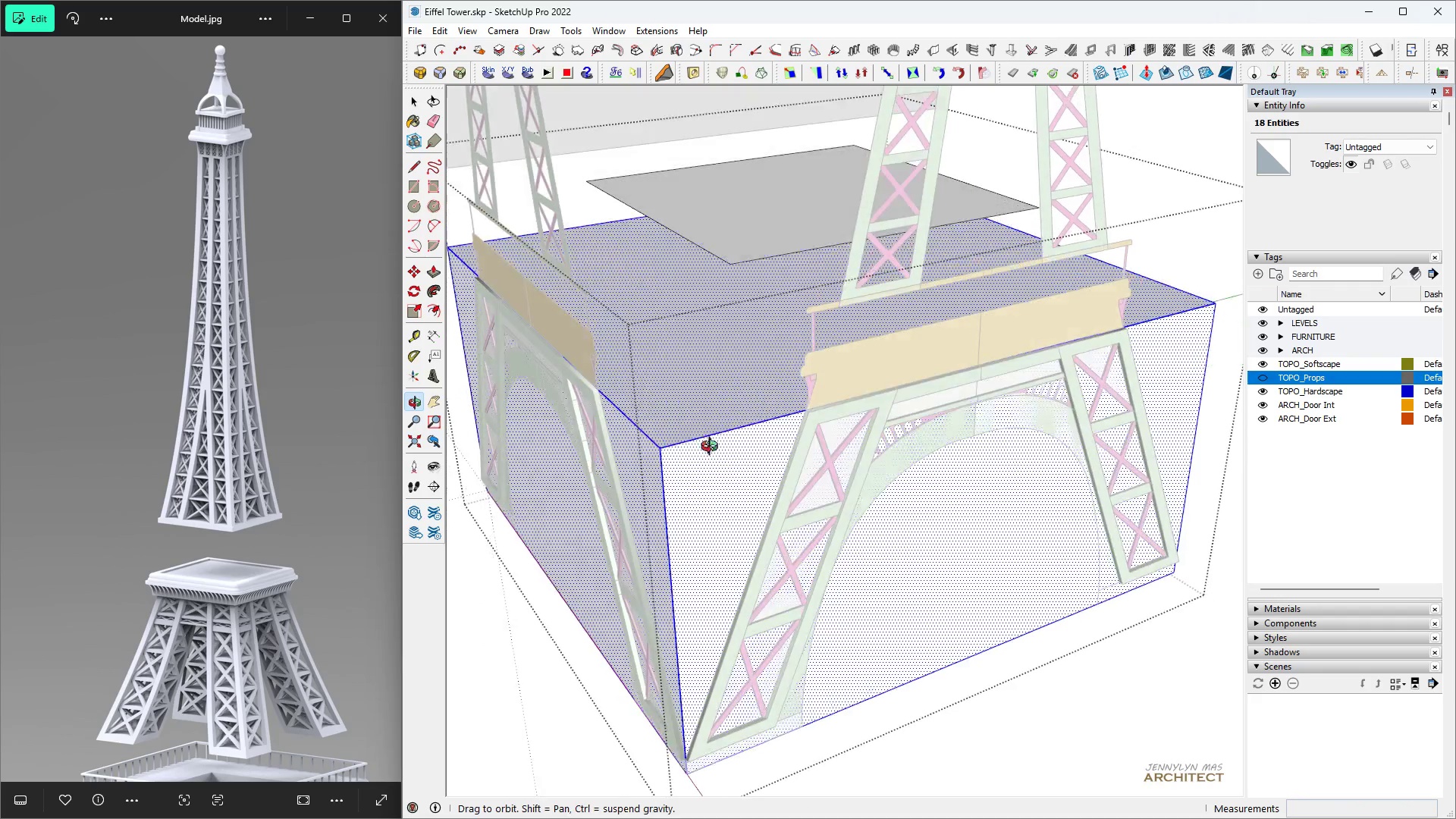 
scroll: coordinate [713, 451], scroll_direction: down, amount: 4.0
 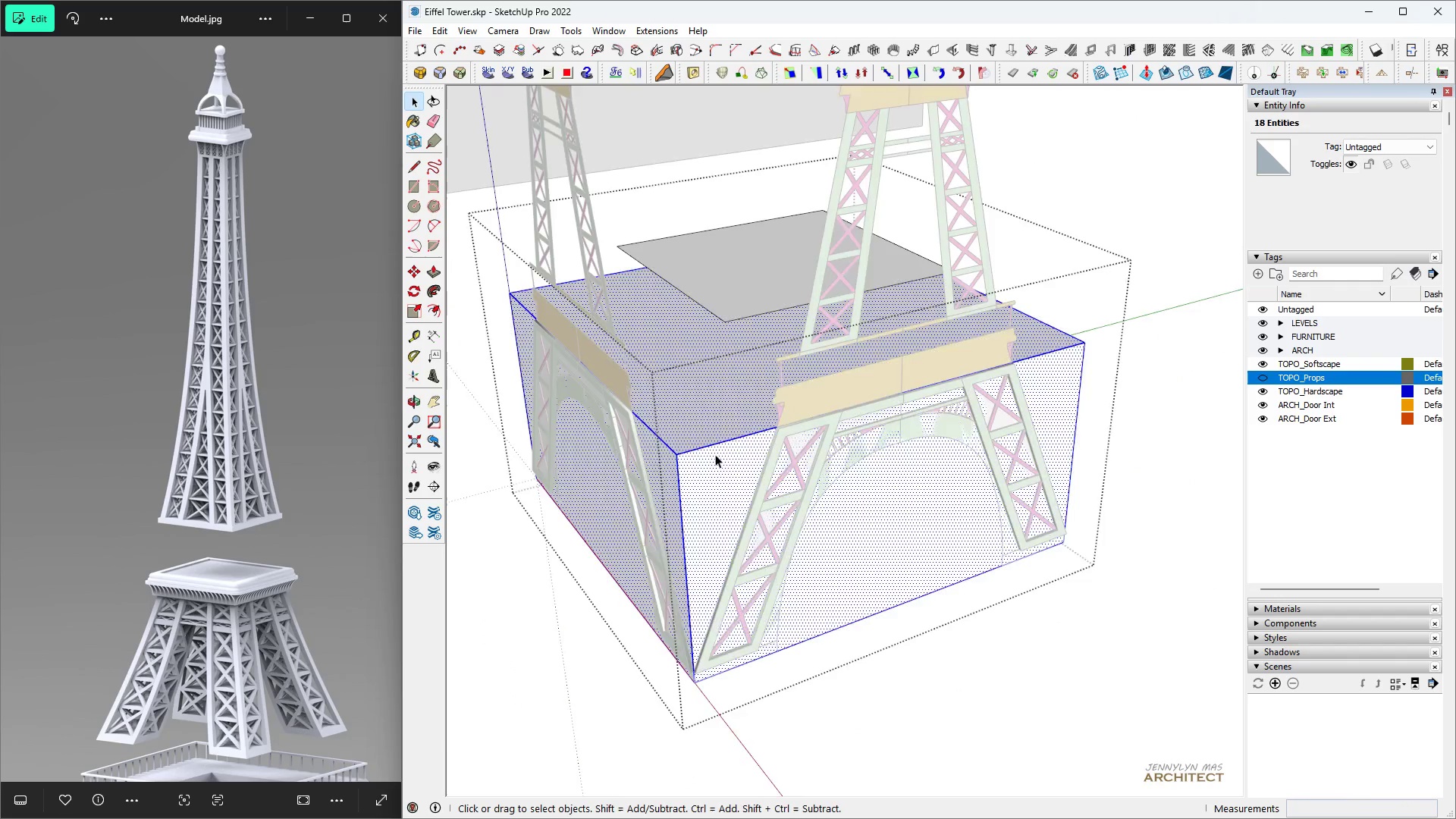 
key(Escape)
 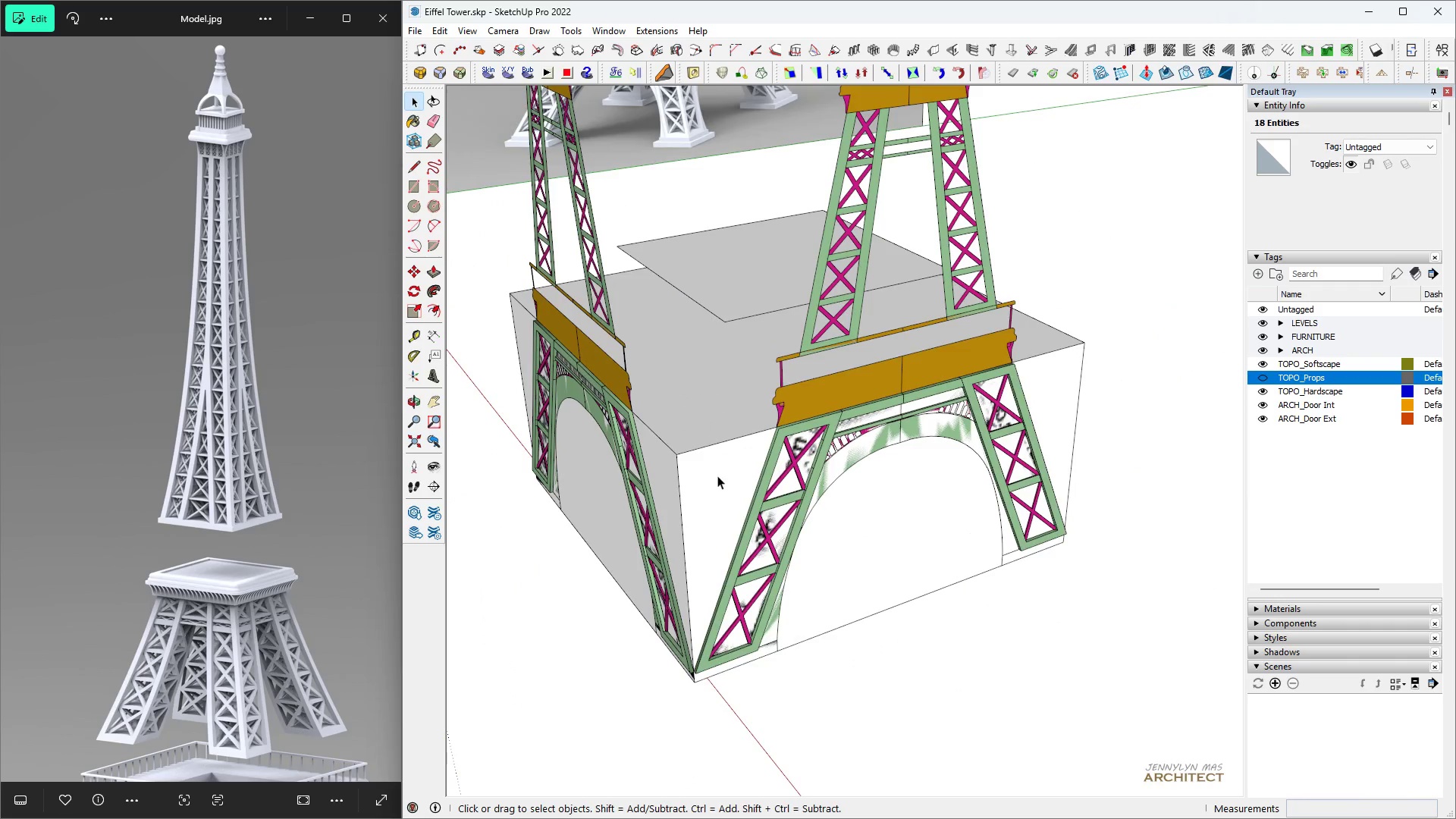 
left_click([717, 475])
 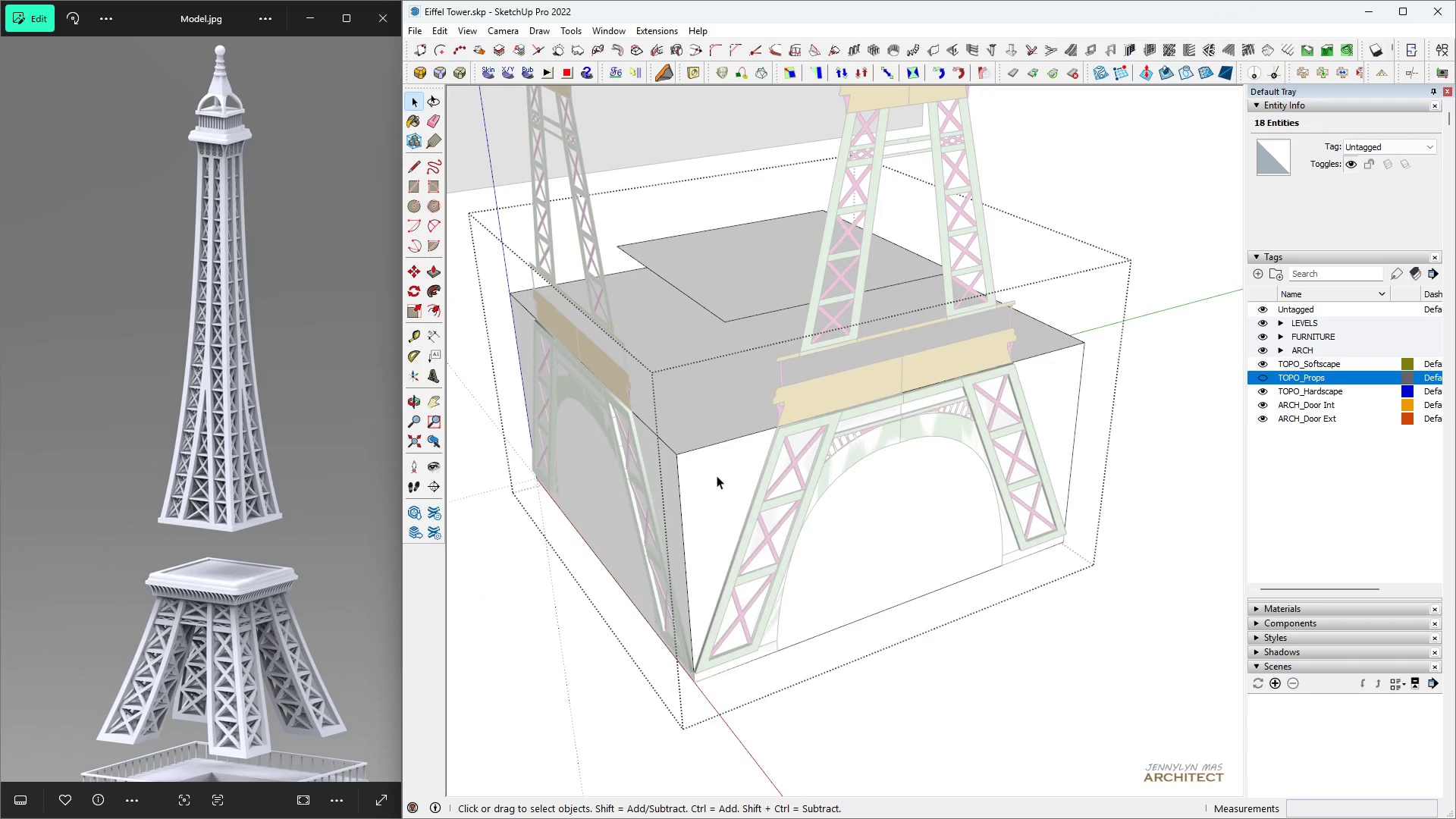 
triple_click([717, 475])
 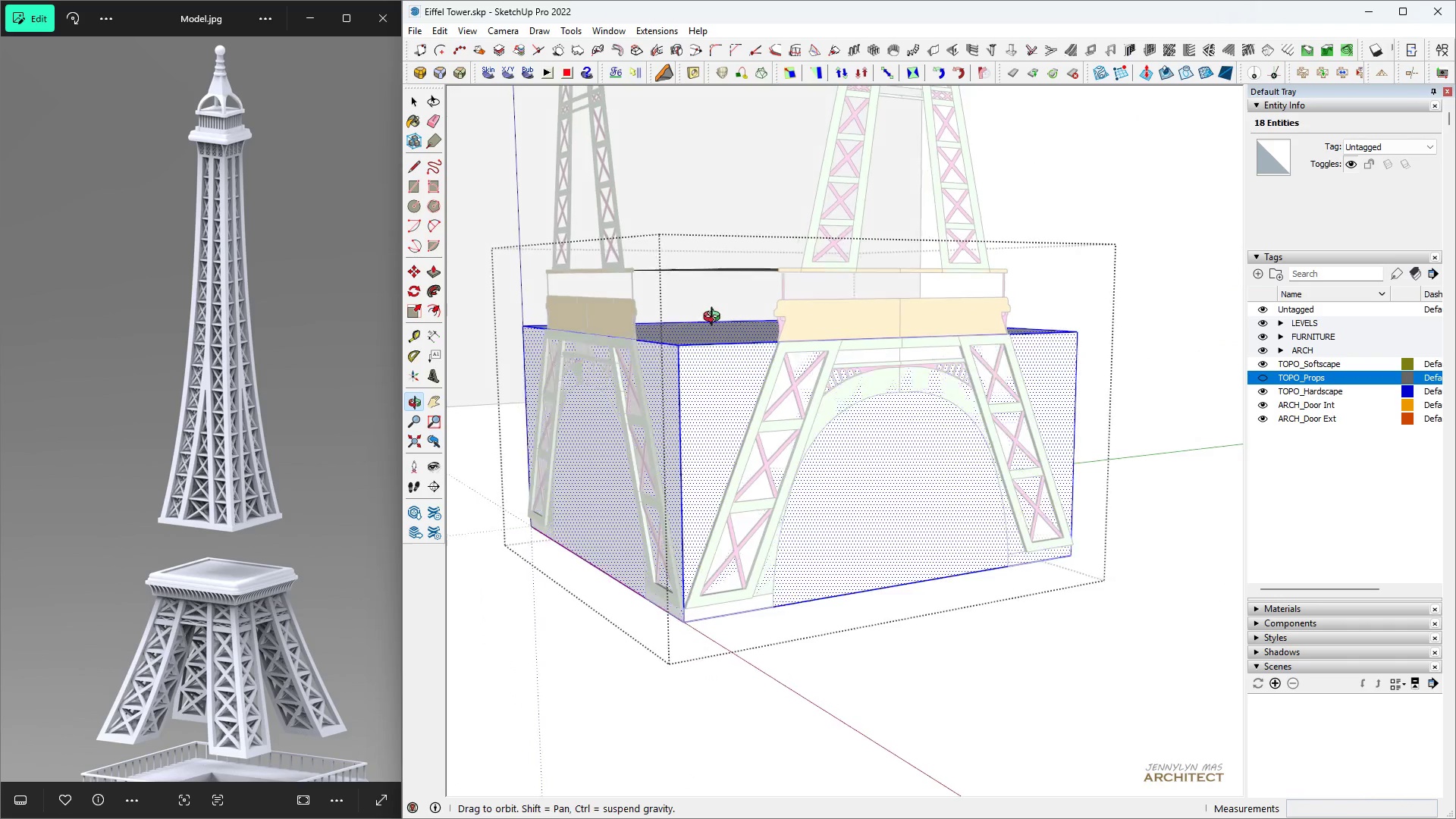 
scroll: coordinate [732, 407], scroll_direction: down, amount: 1.0
 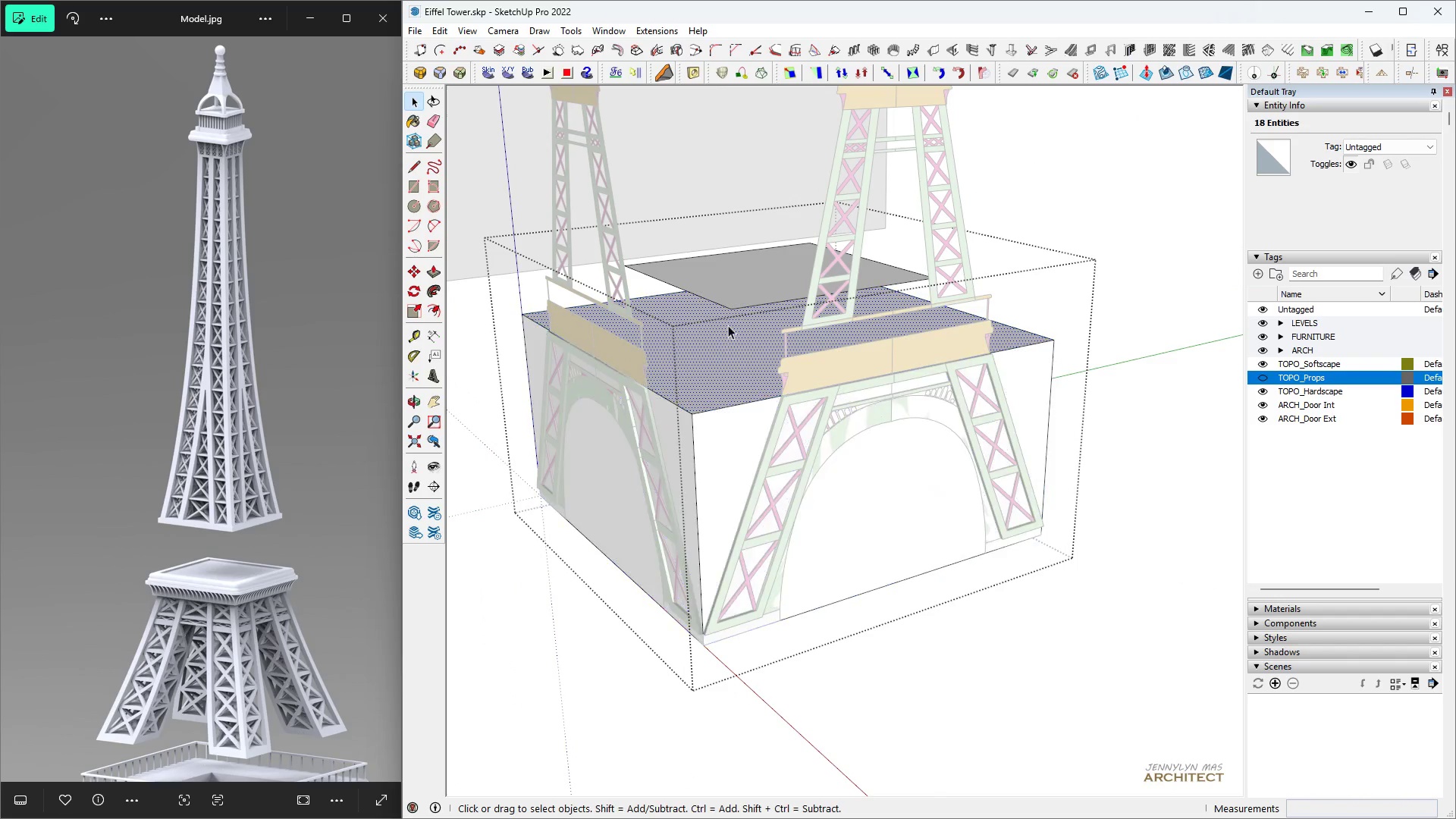 
double_click([733, 284])
 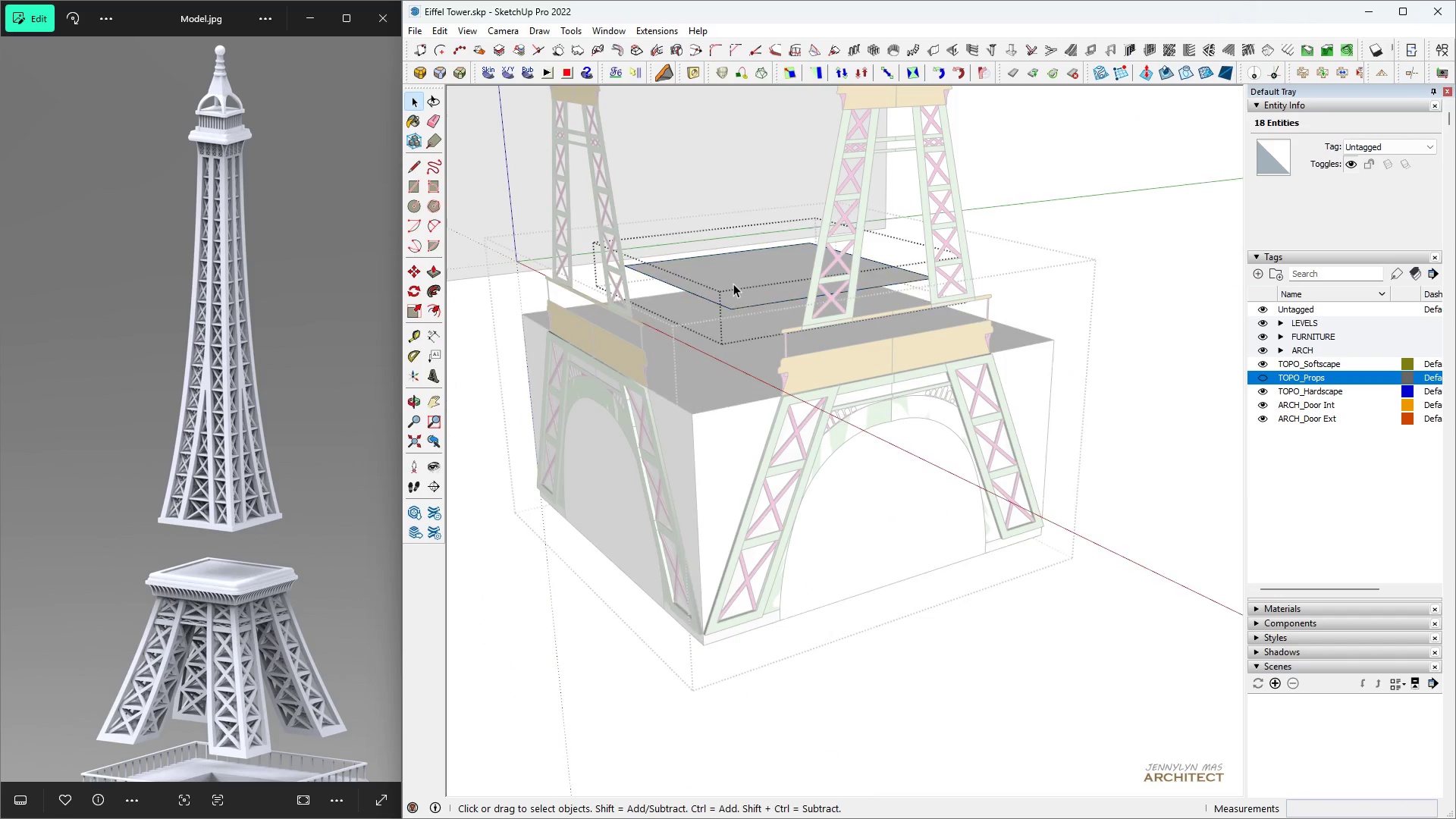 
triple_click([733, 284])
 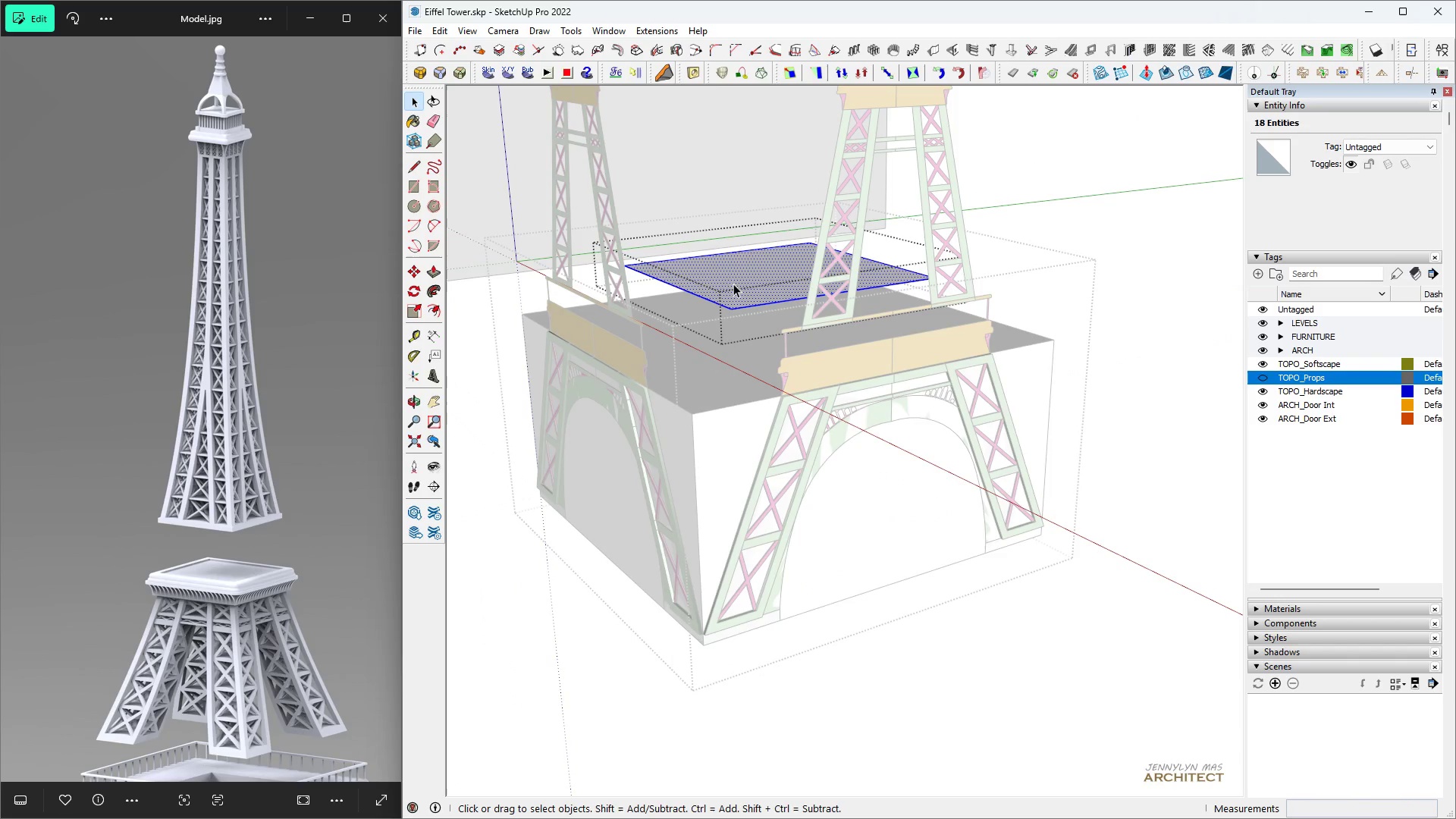 
triple_click([733, 284])
 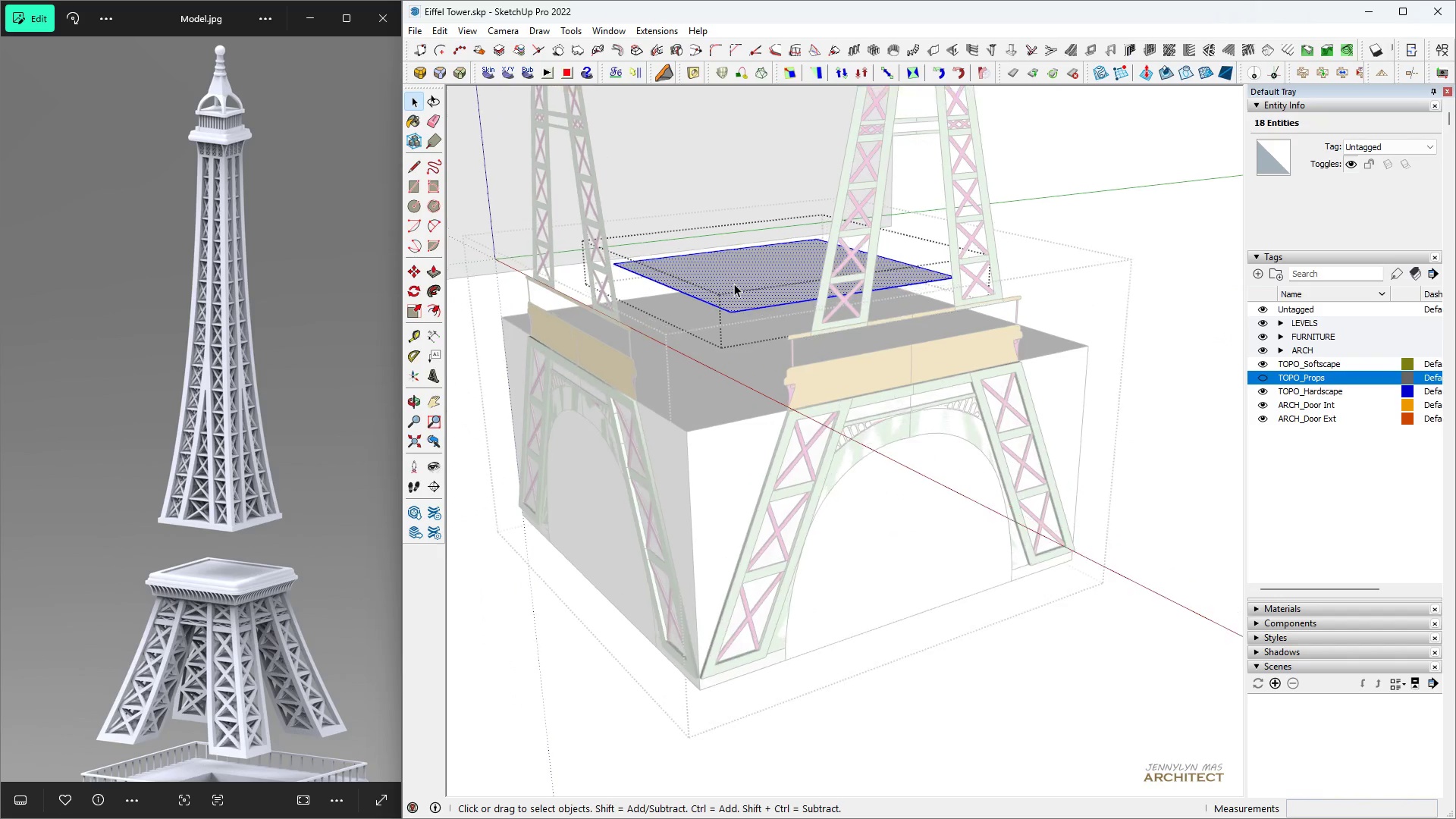 
scroll: coordinate [745, 293], scroll_direction: up, amount: 8.0
 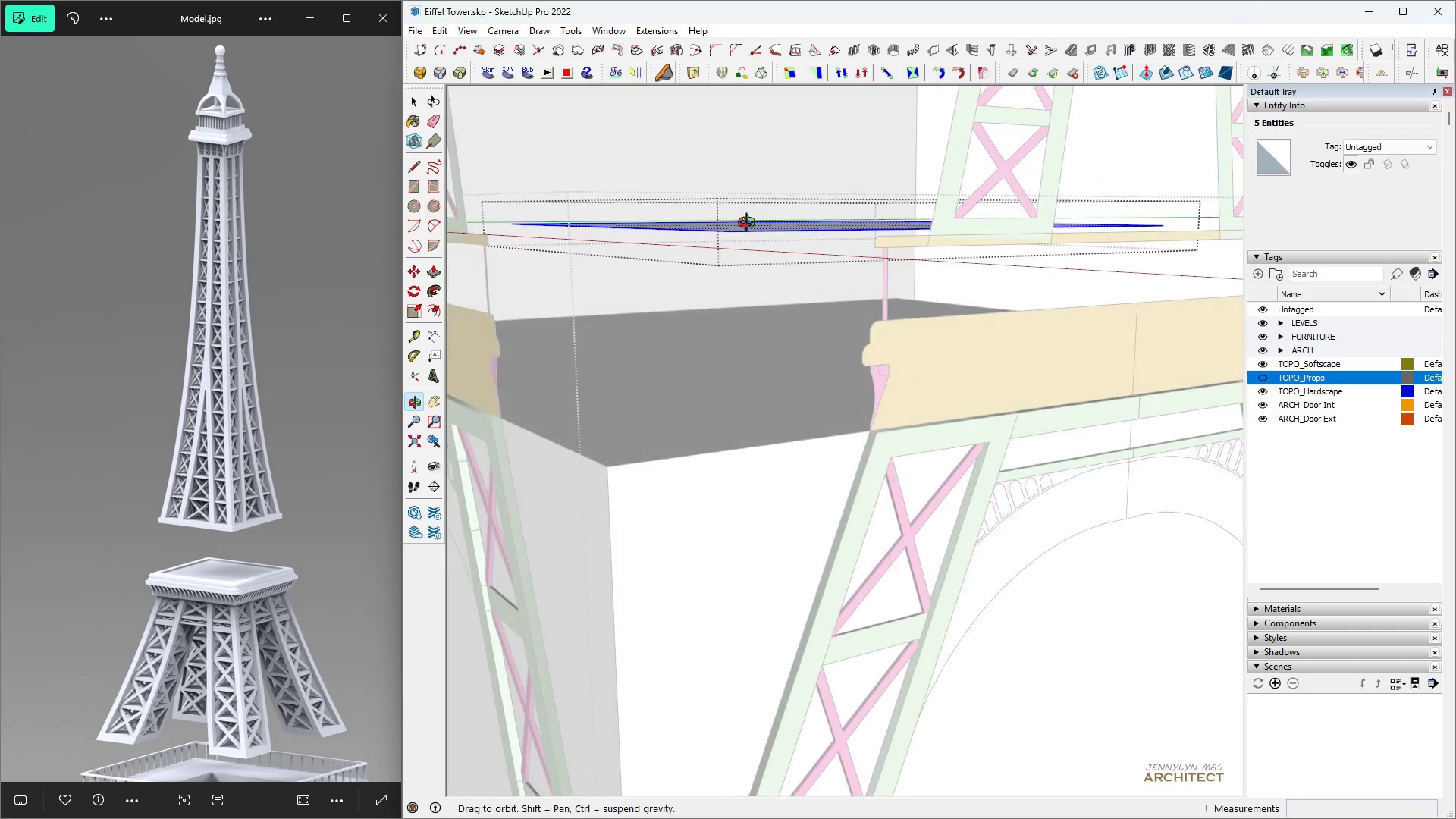 
key(Space)
 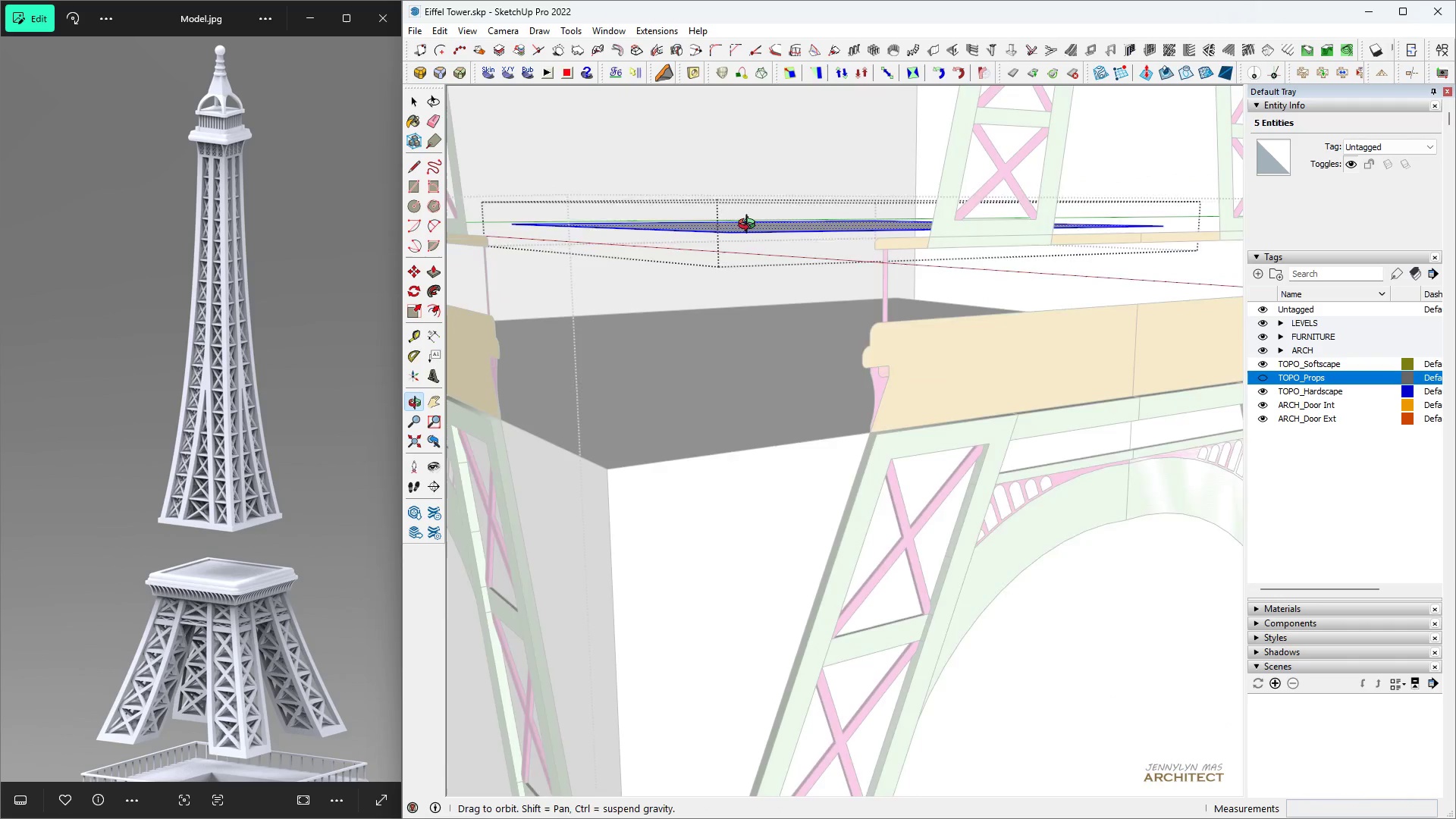 
key(P)
 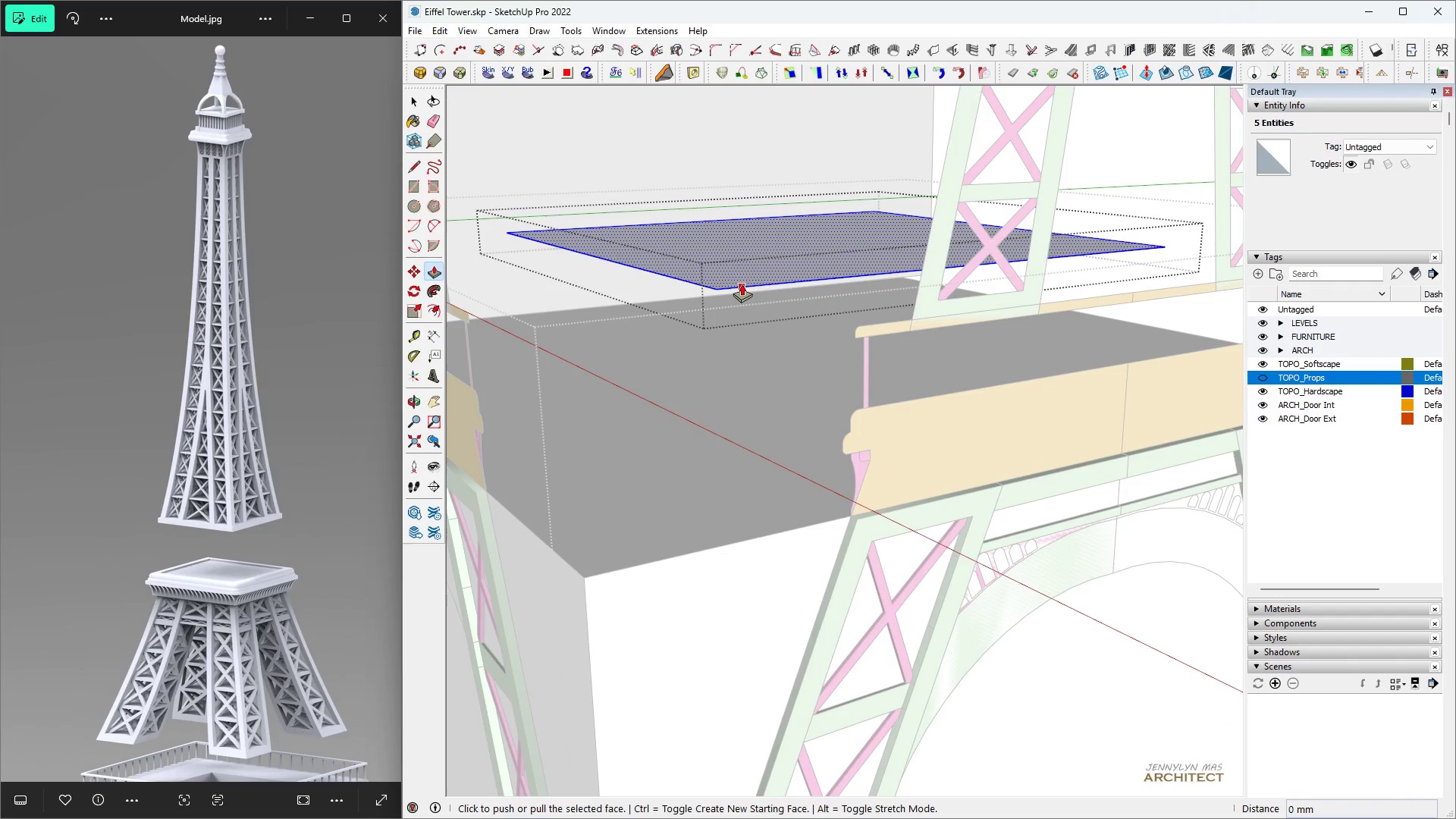 
left_click([742, 284])
 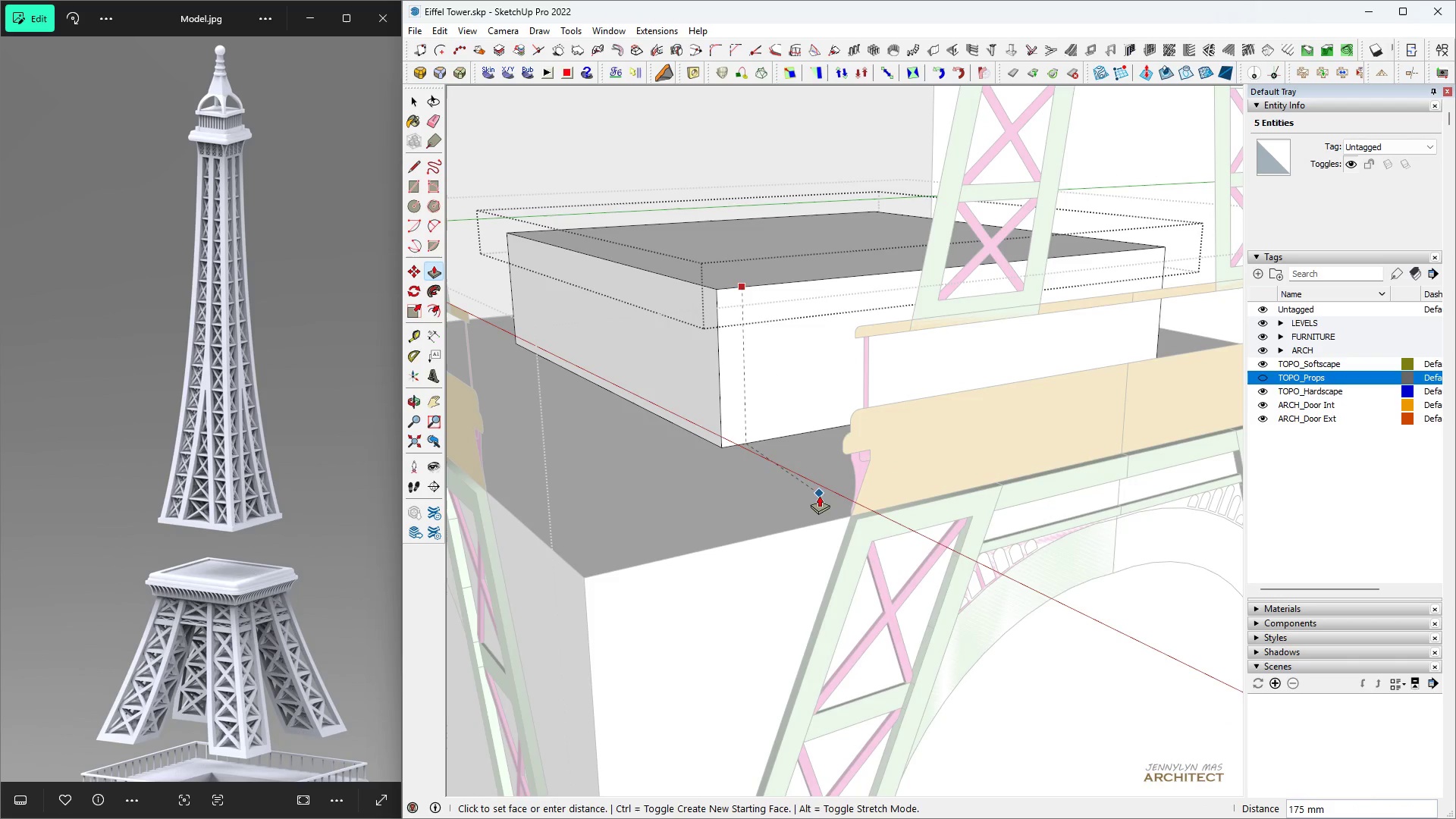 
left_click([819, 496])
 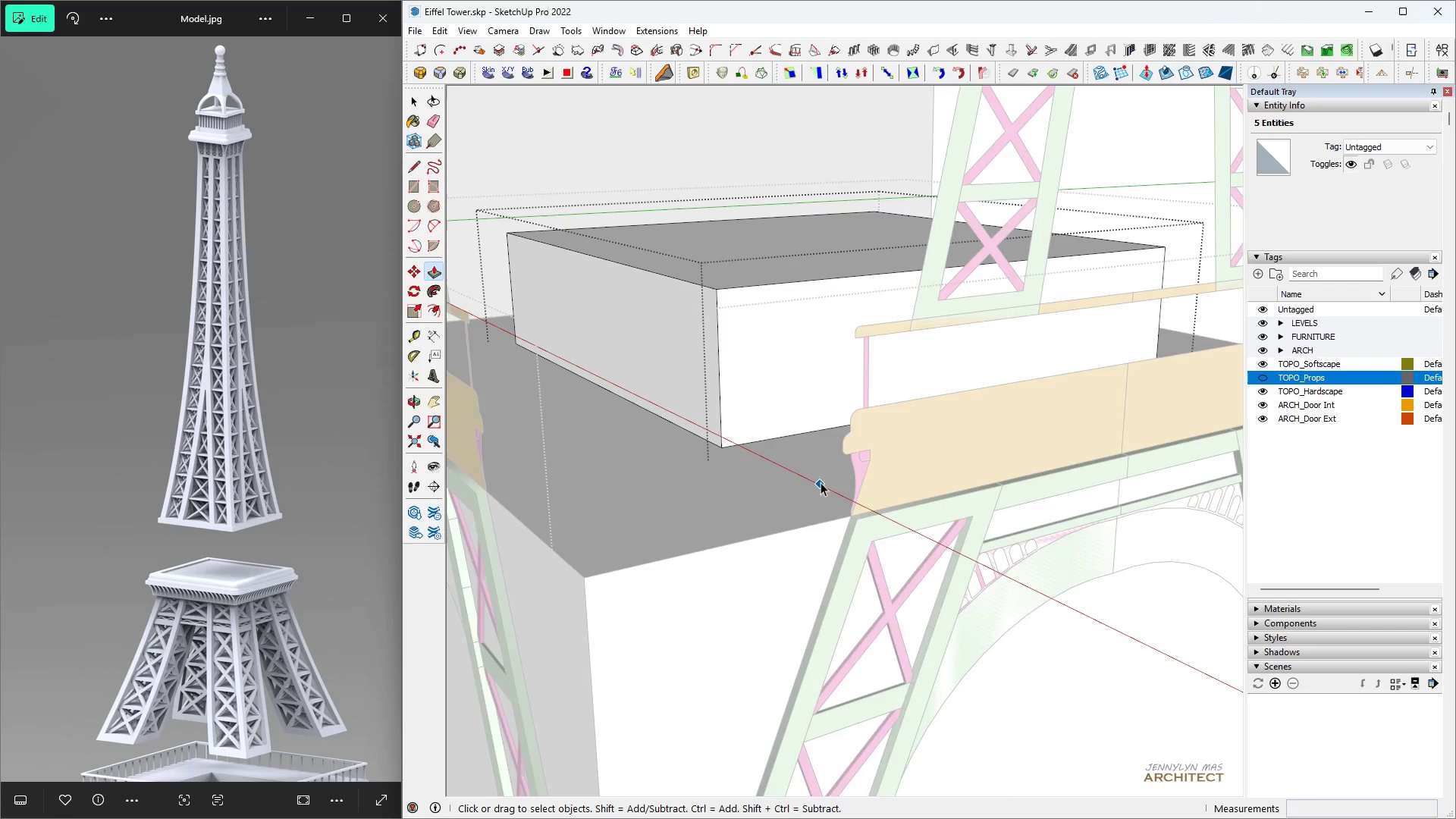 
key(Space)
 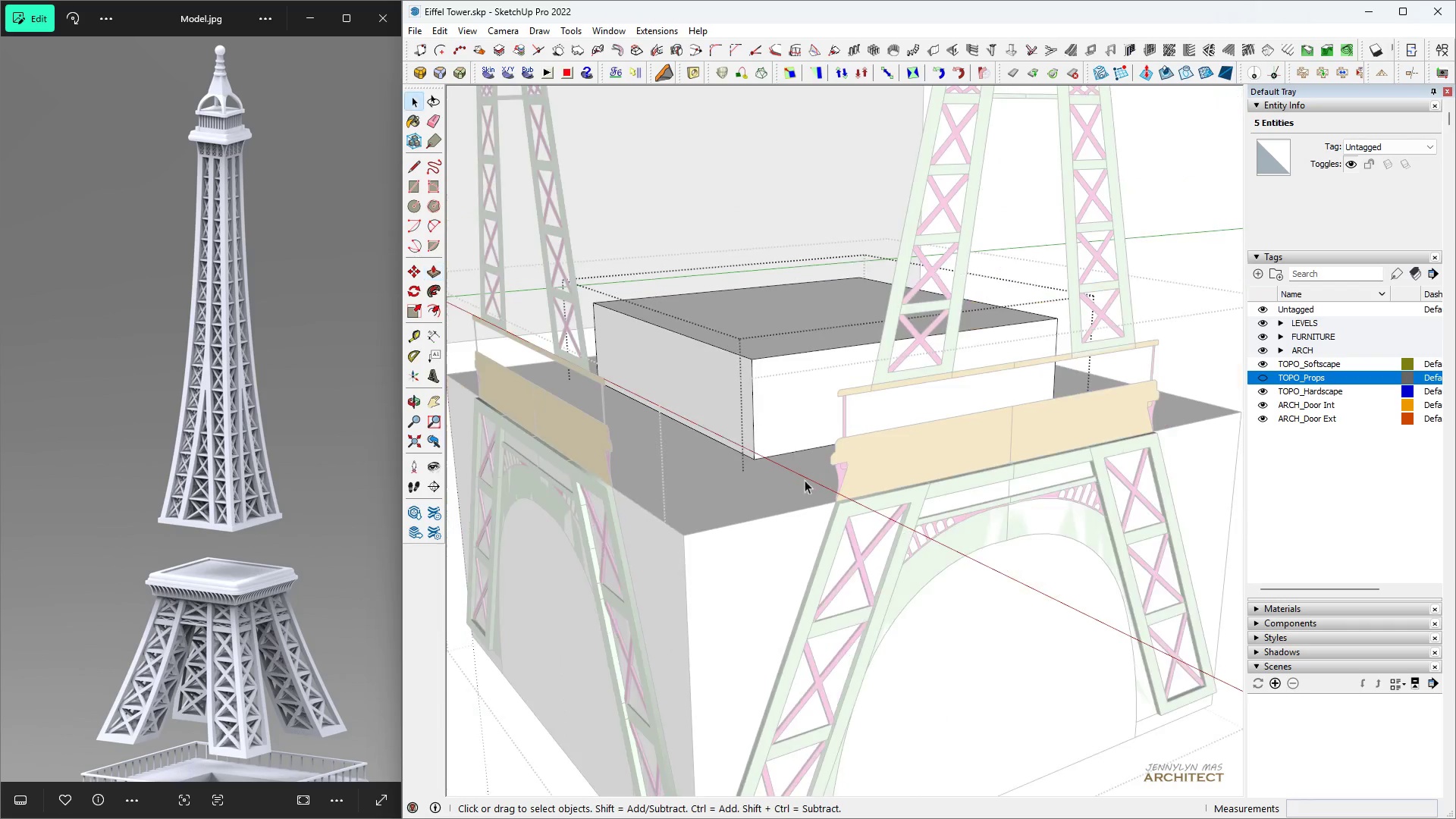 
scroll: coordinate [770, 457], scroll_direction: down, amount: 8.0
 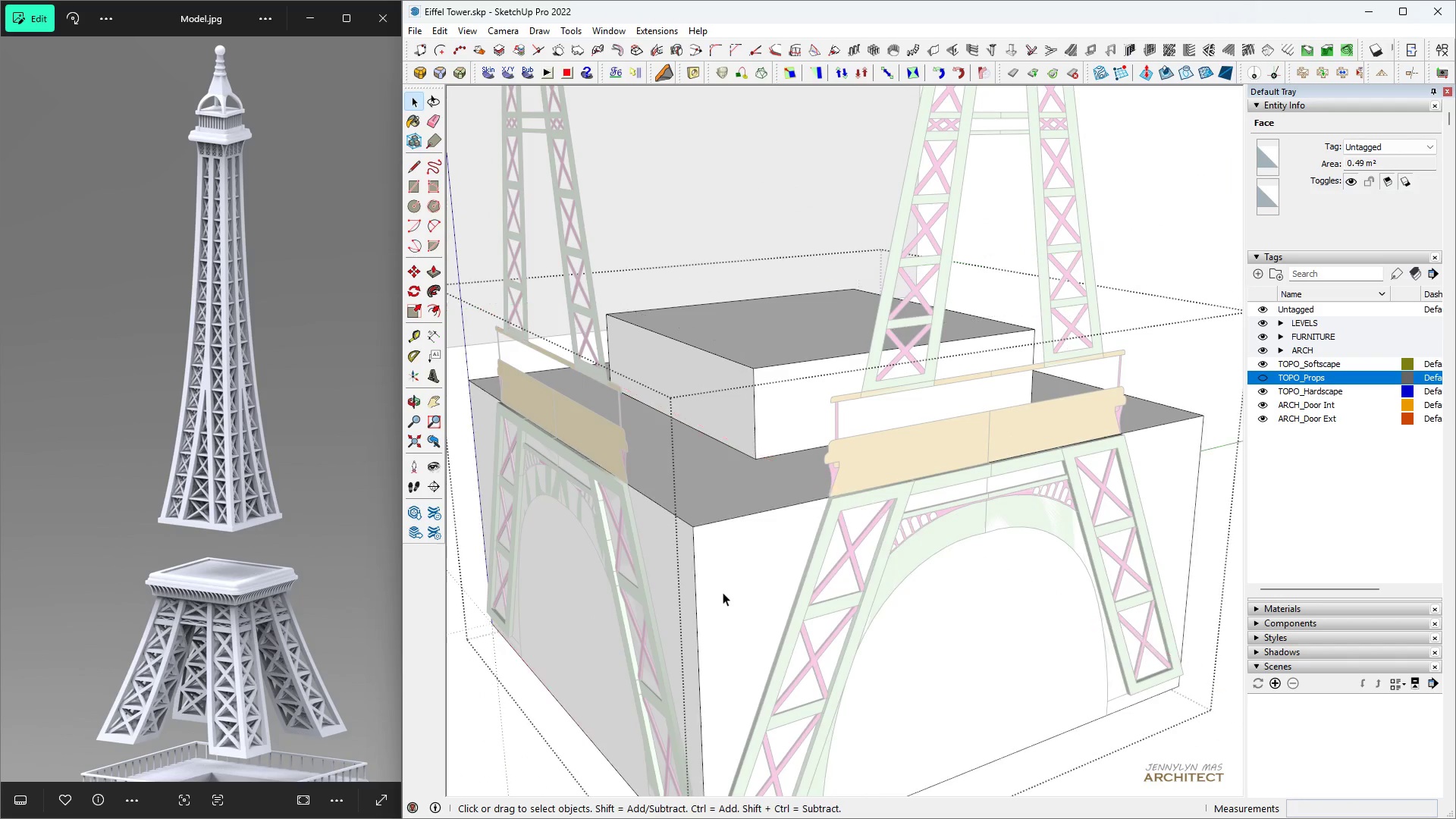 
double_click([723, 592])
 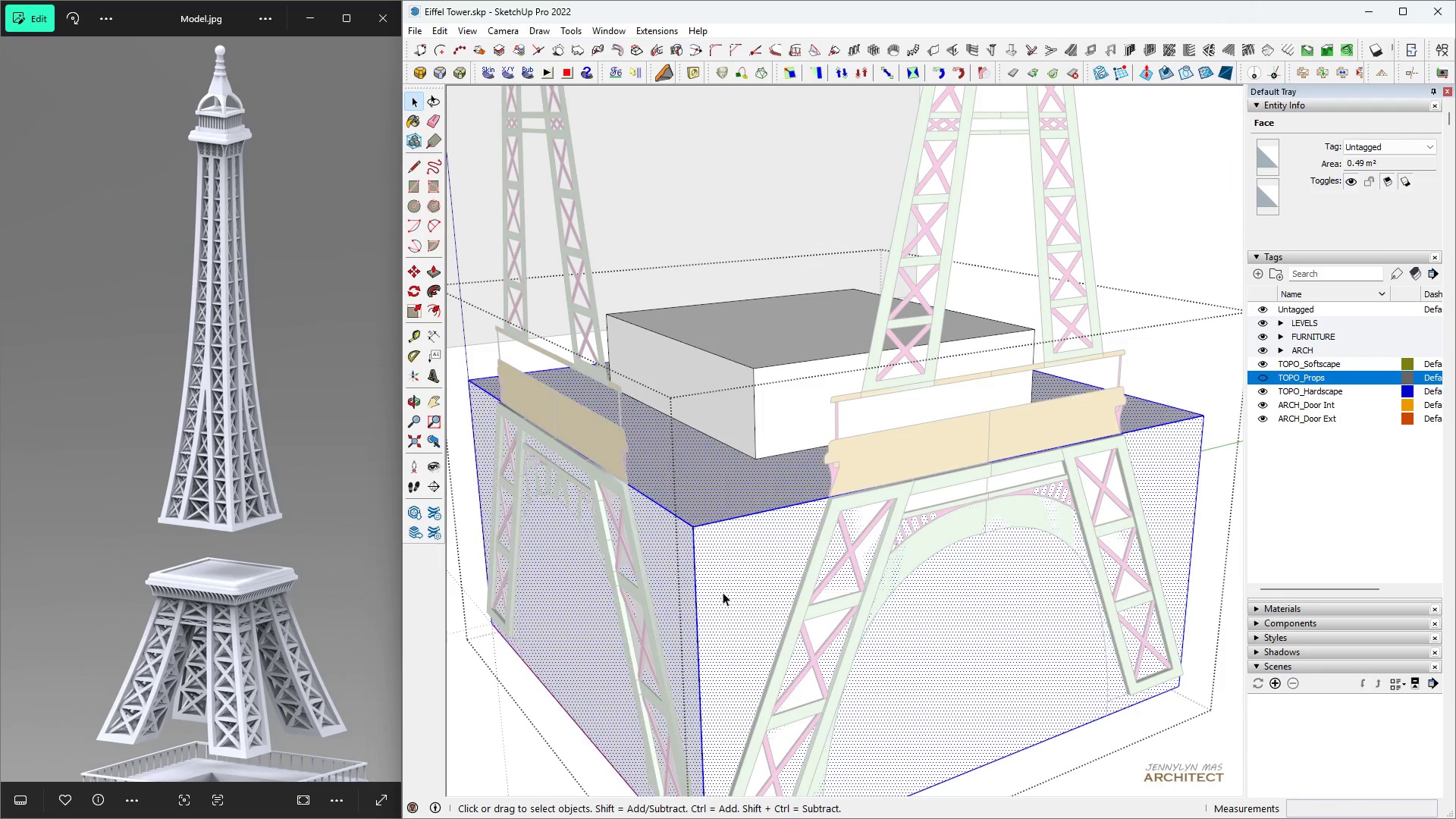 
triple_click([723, 592])
 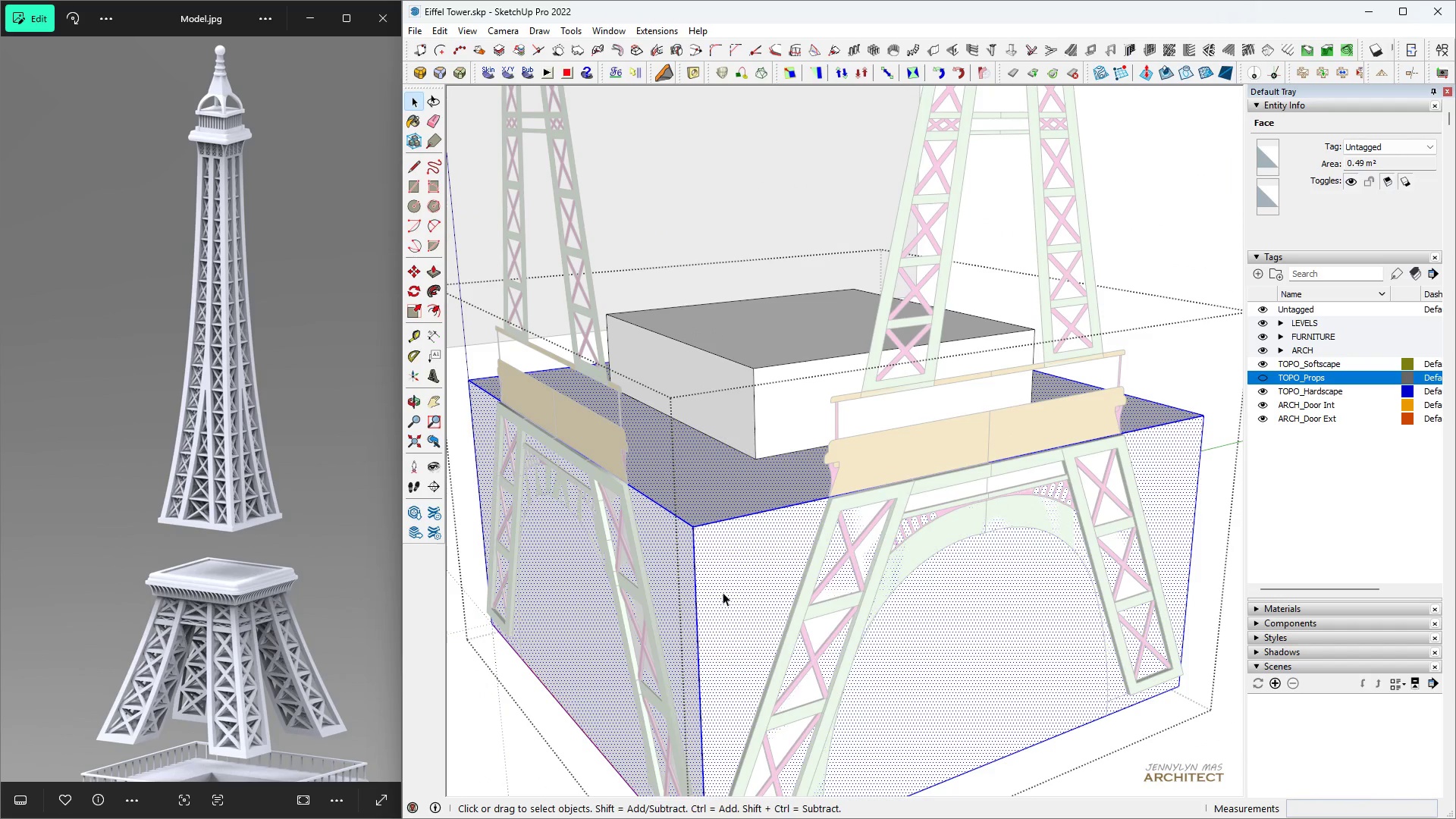 
triple_click([723, 592])
 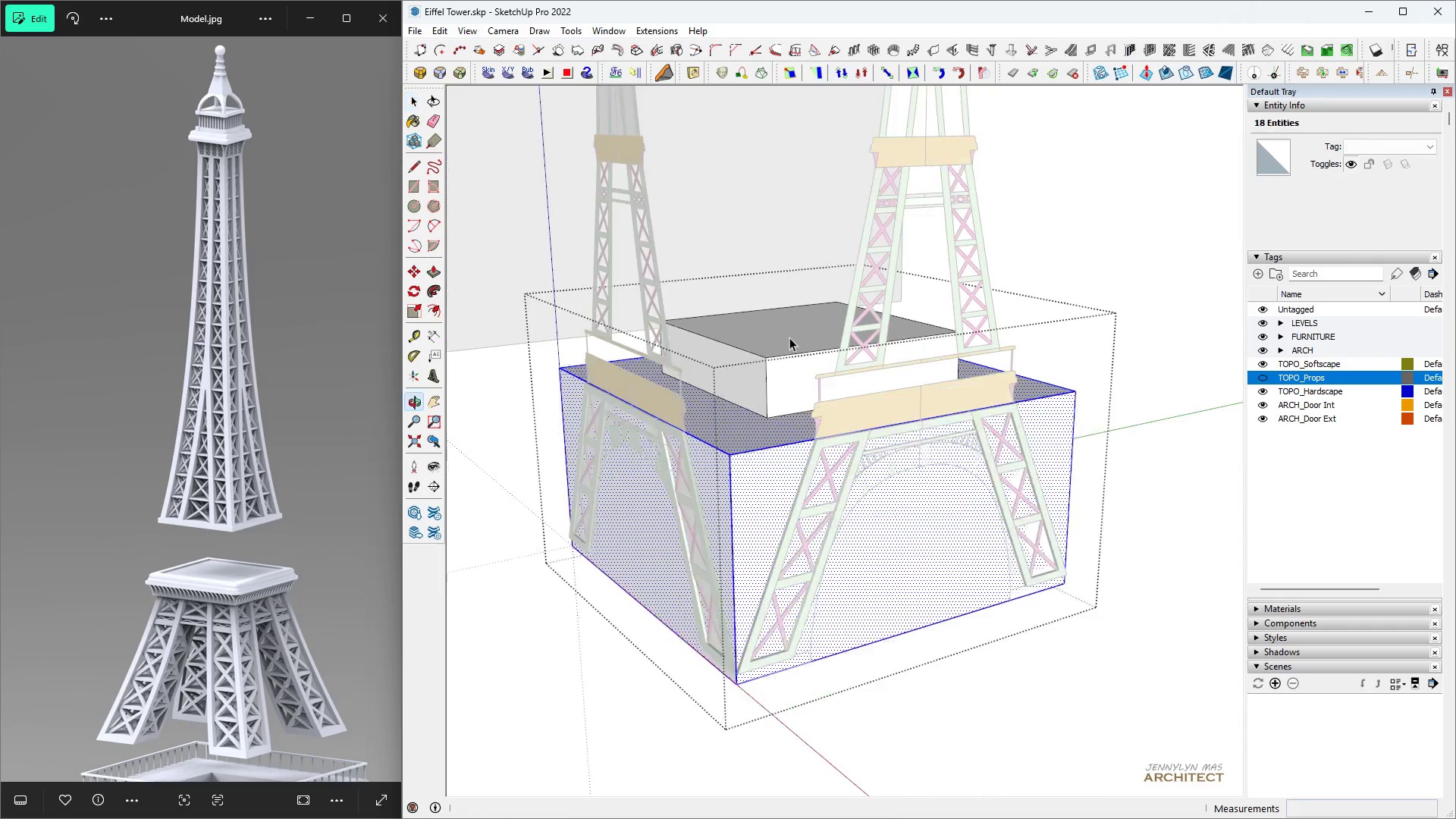 
scroll: coordinate [789, 337], scroll_direction: down, amount: 5.0
 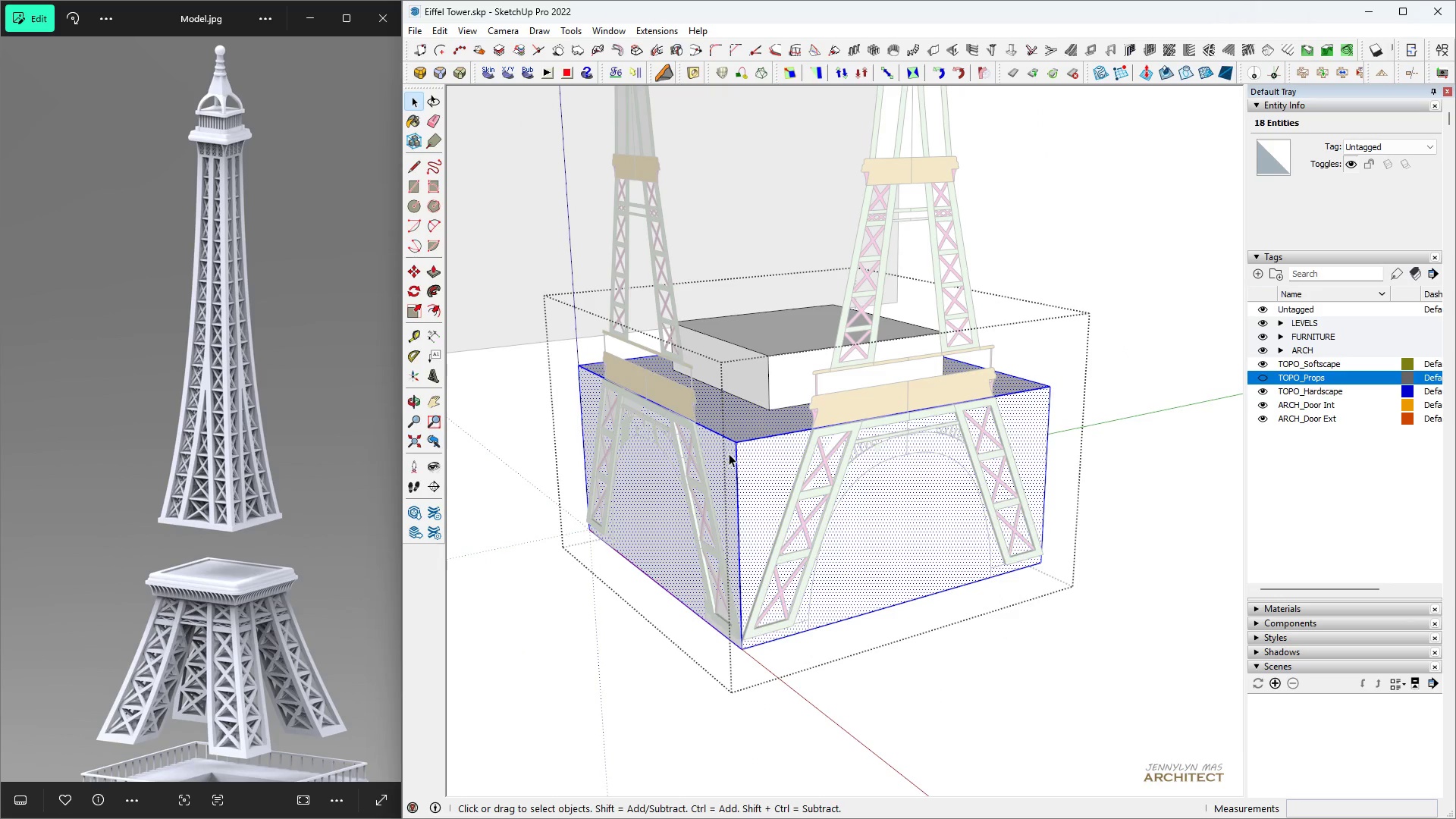 
middle_click([789, 337])
 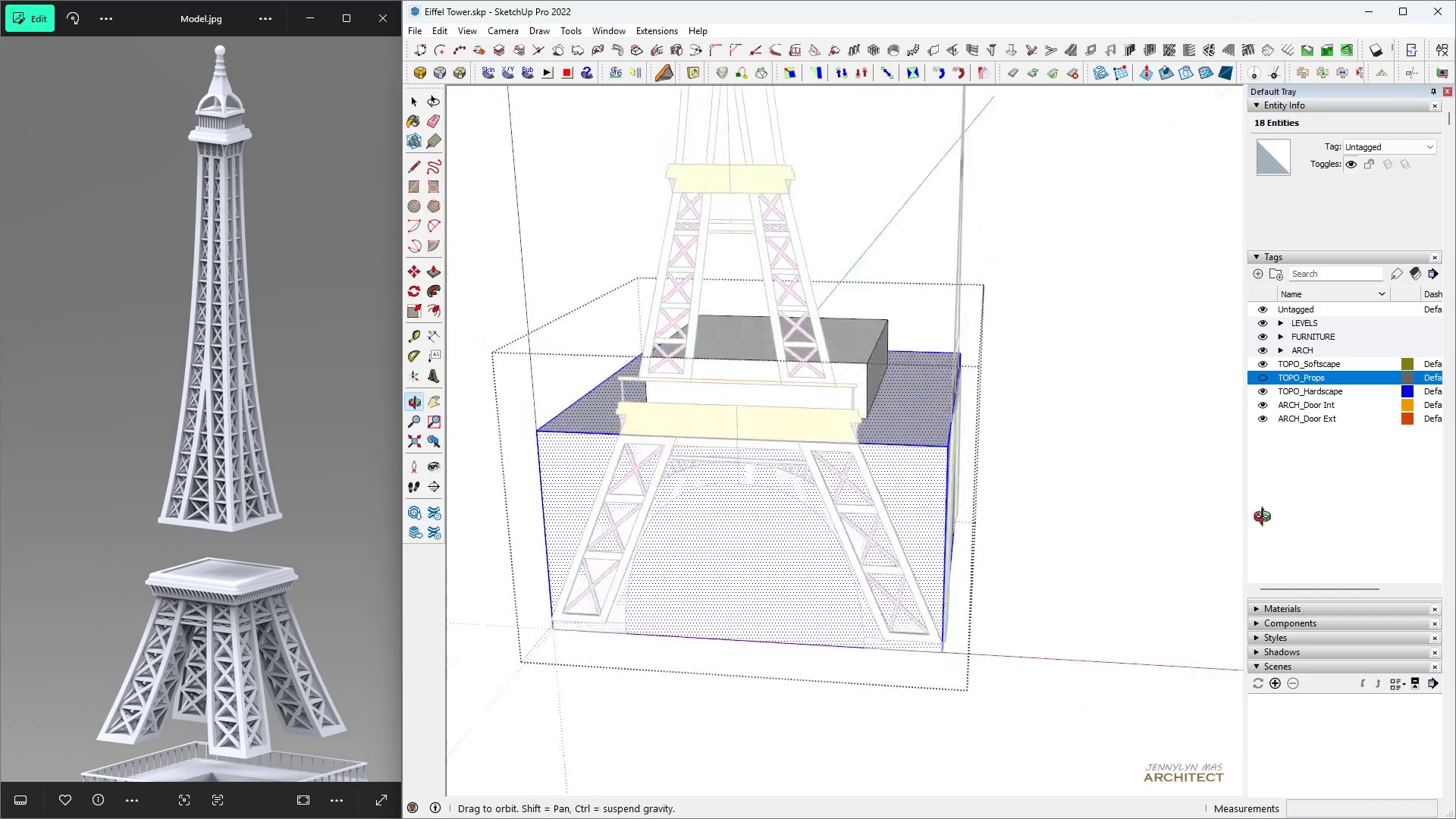 
wait(6.32)
 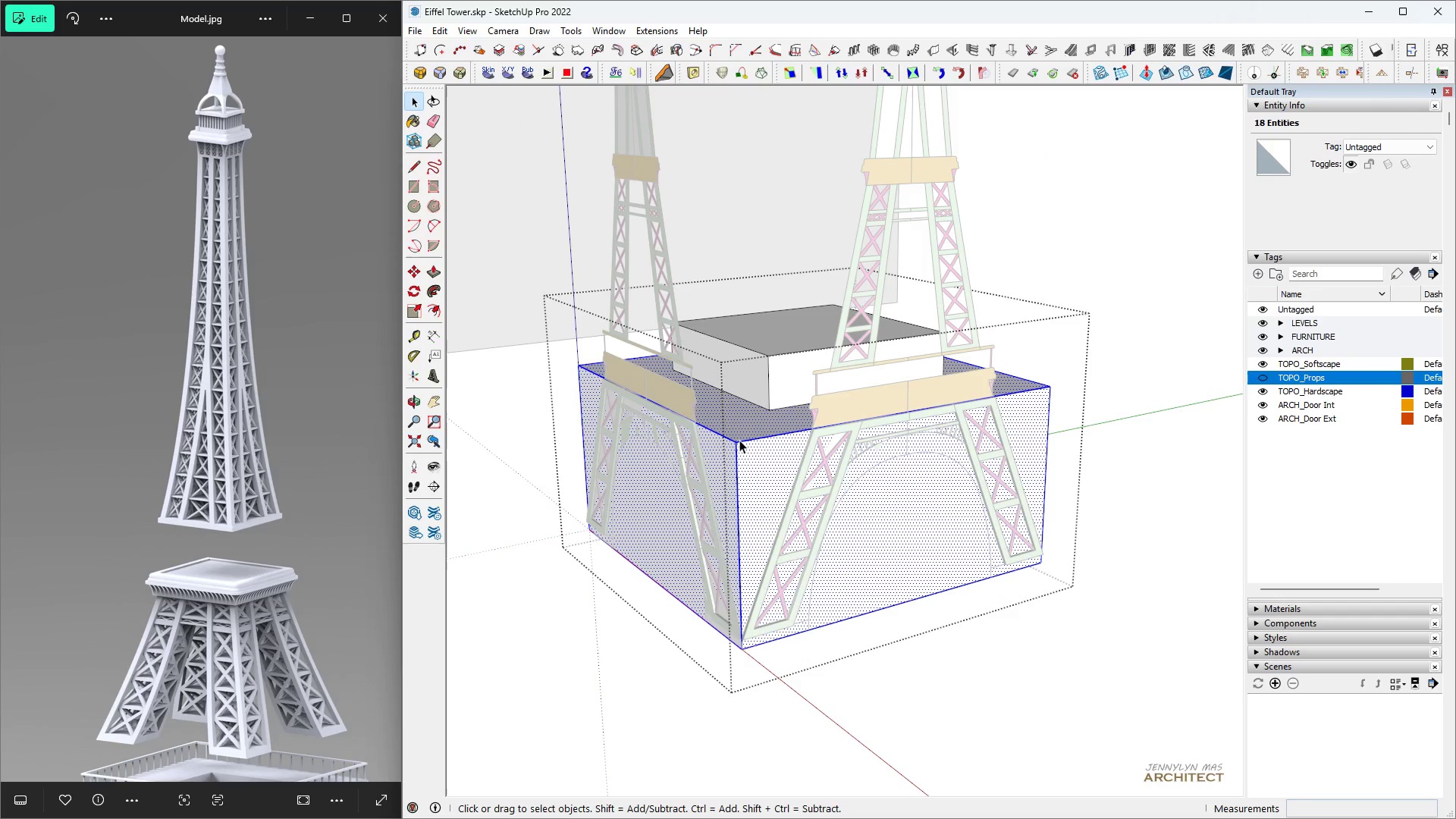 
scroll: coordinate [812, 384], scroll_direction: up, amount: 6.0
 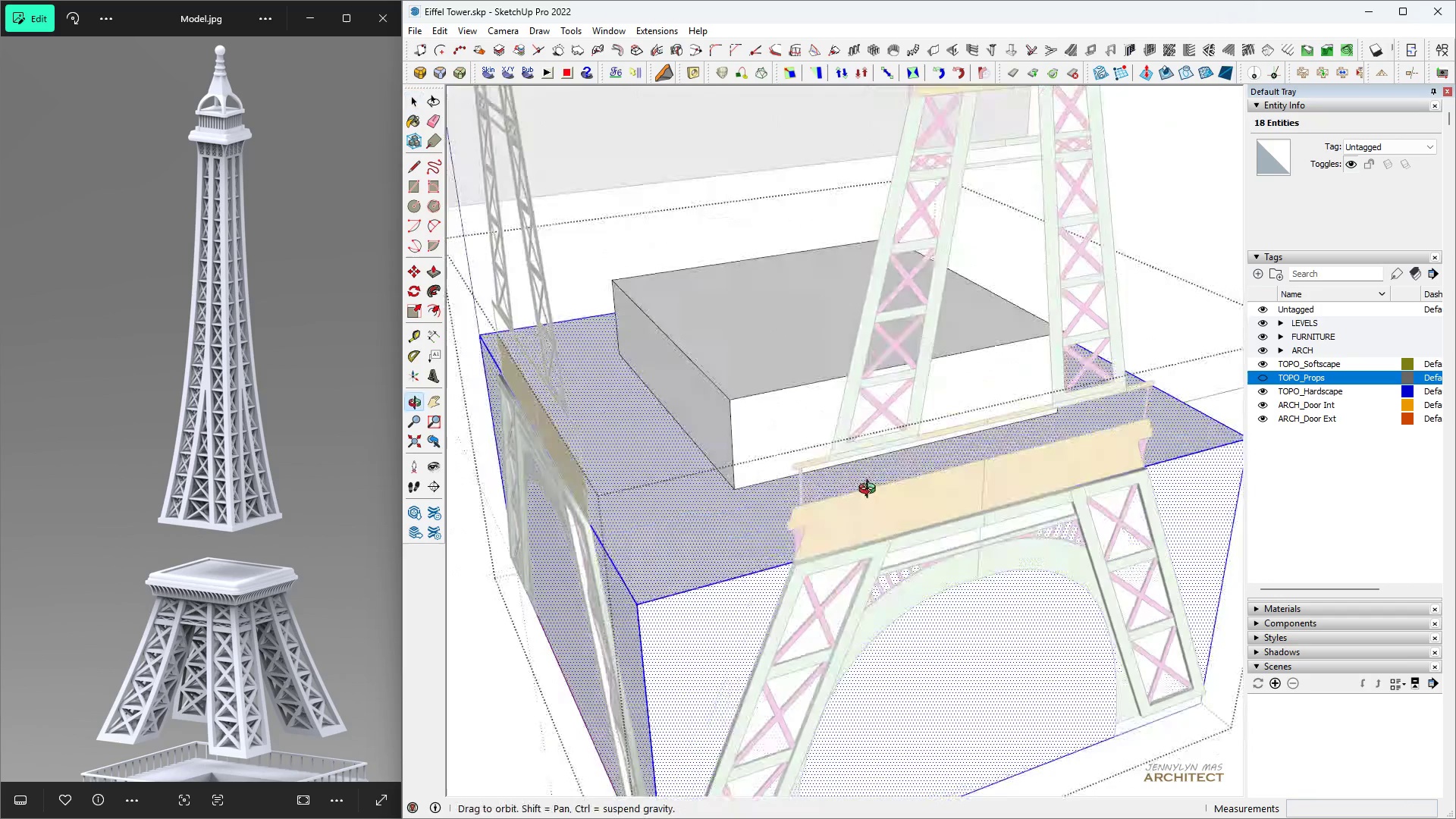 
key(Escape)
 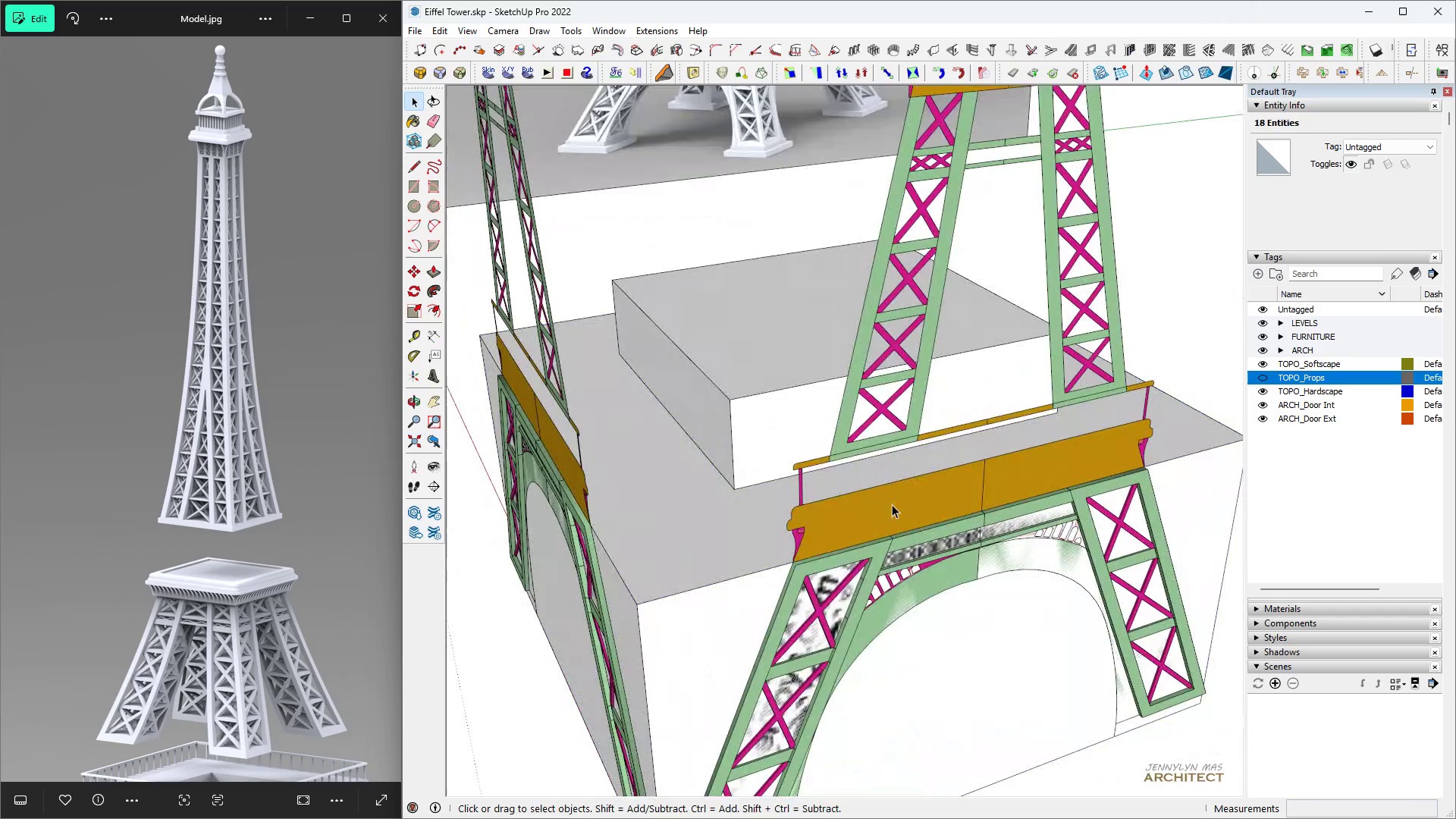 
left_click([892, 504])
 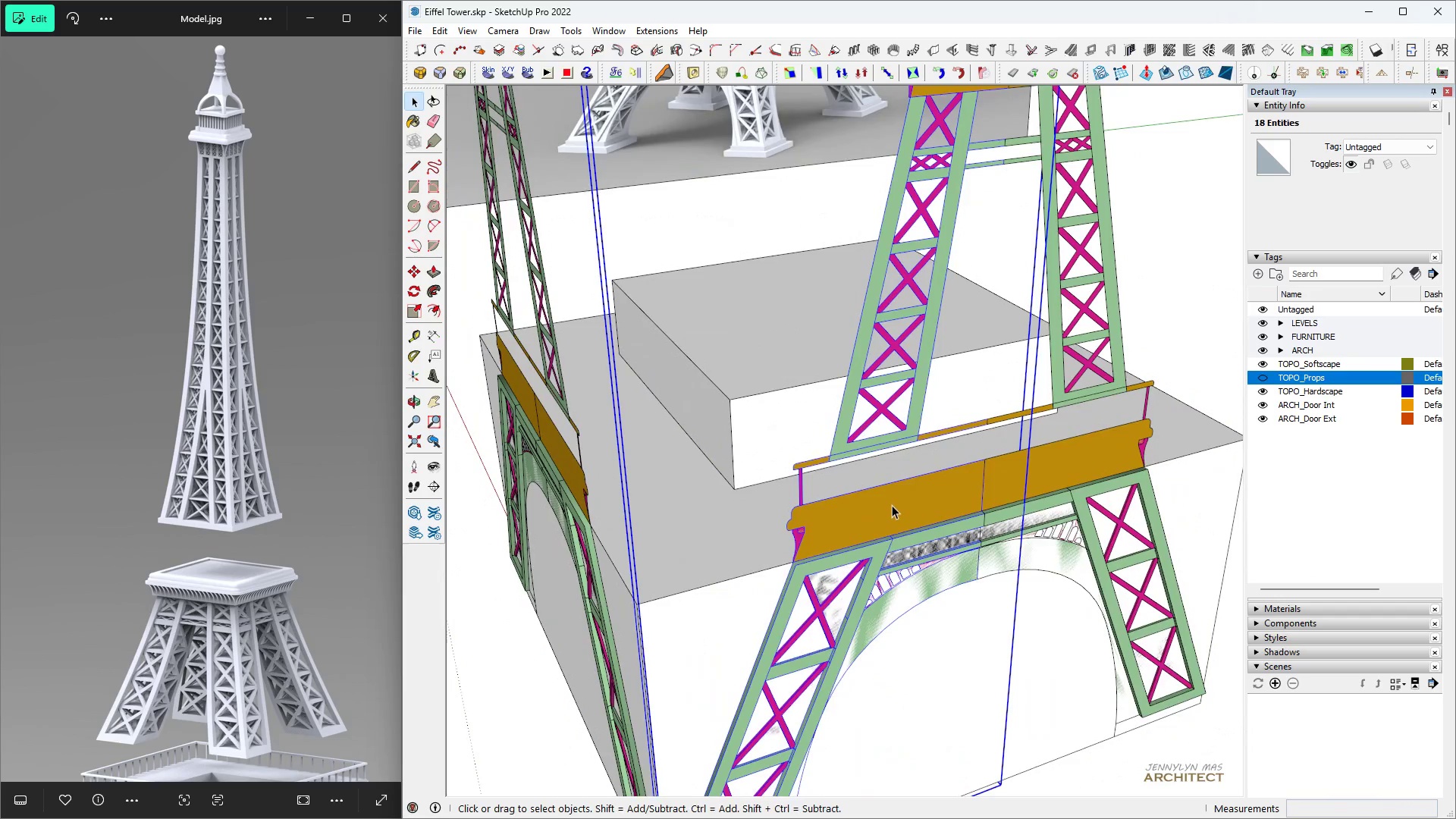 
scroll: coordinate [892, 504], scroll_direction: down, amount: 5.0
 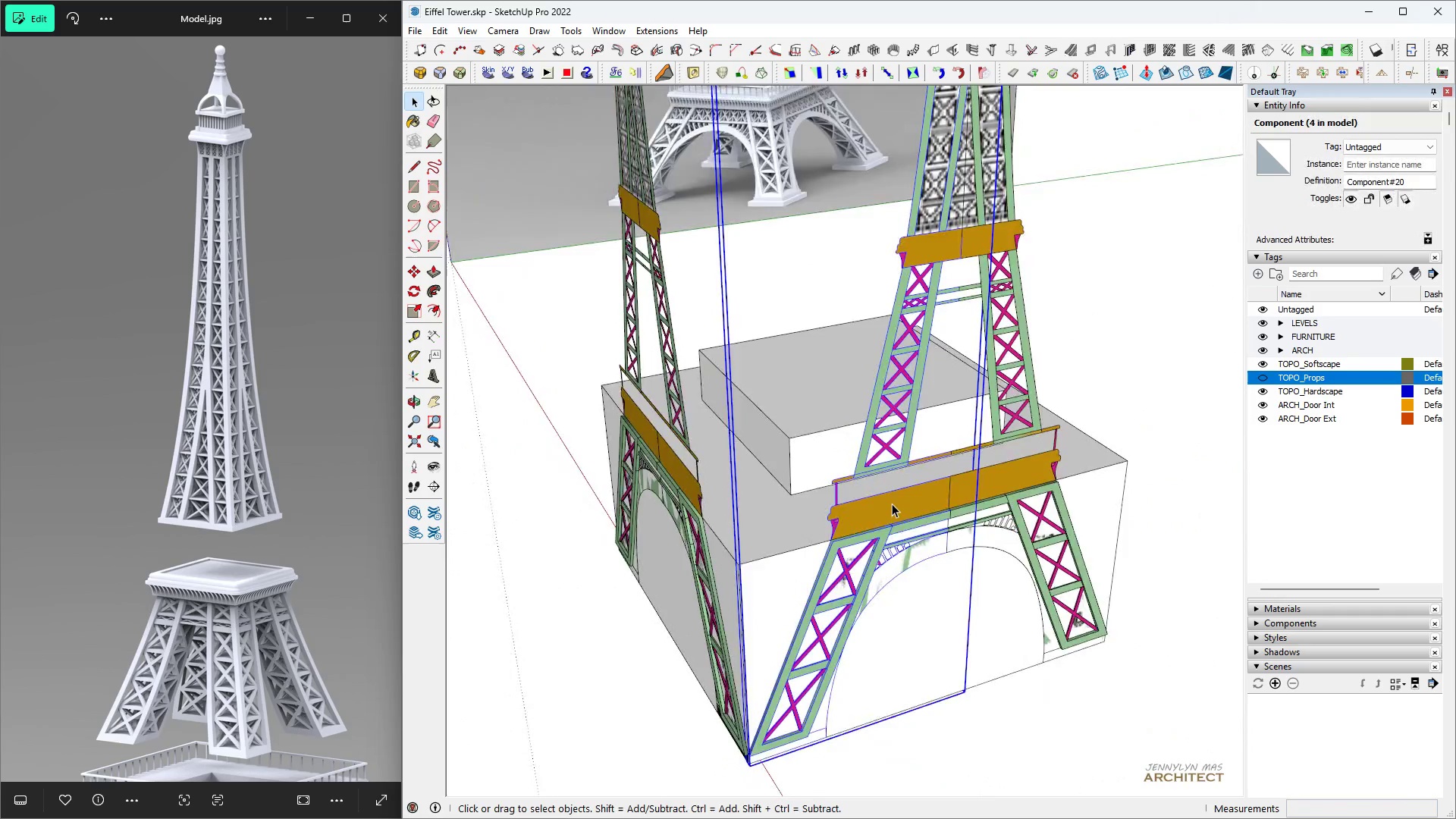 
double_click([892, 504])
 